 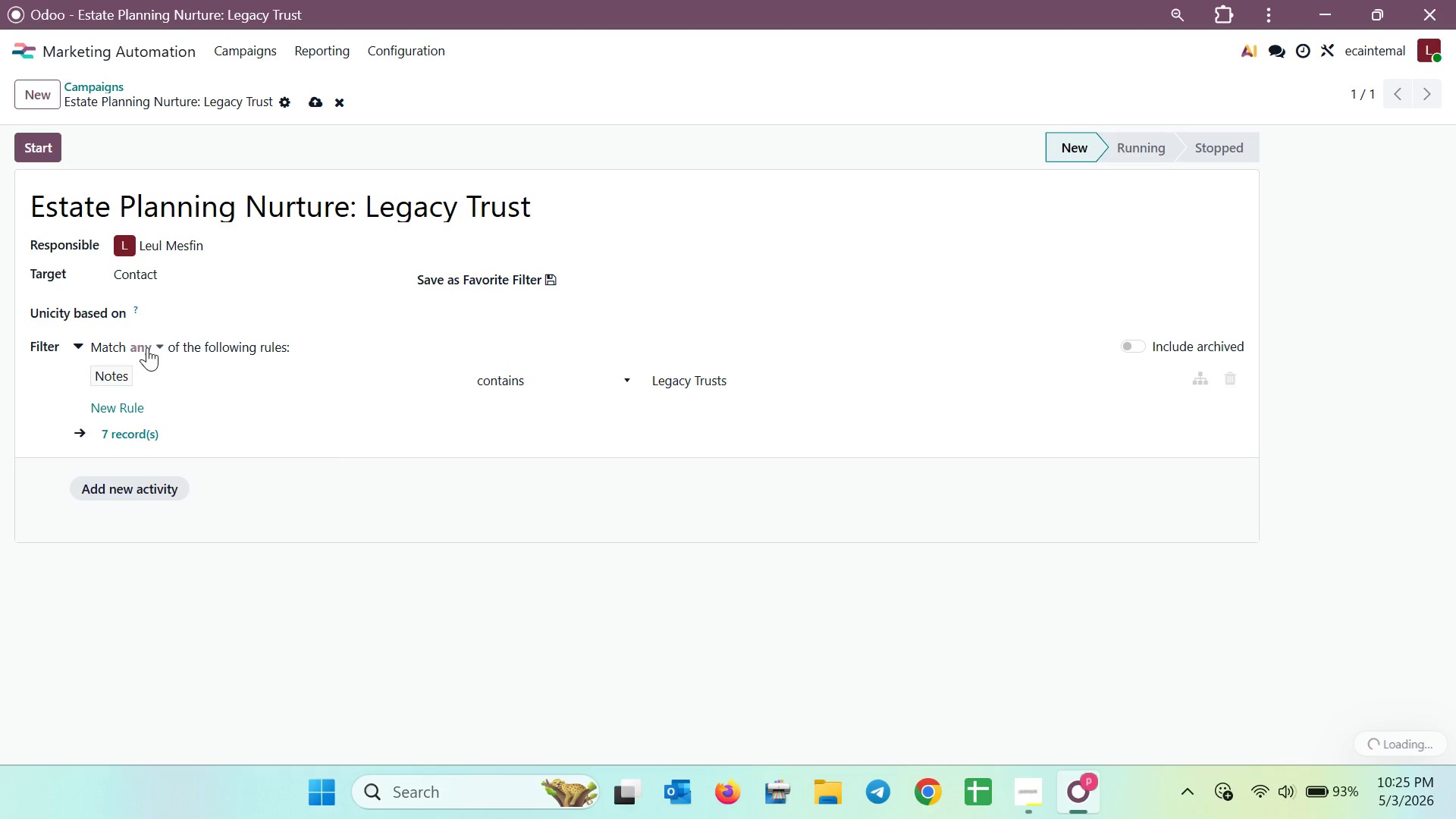 
left_click([321, 105])
 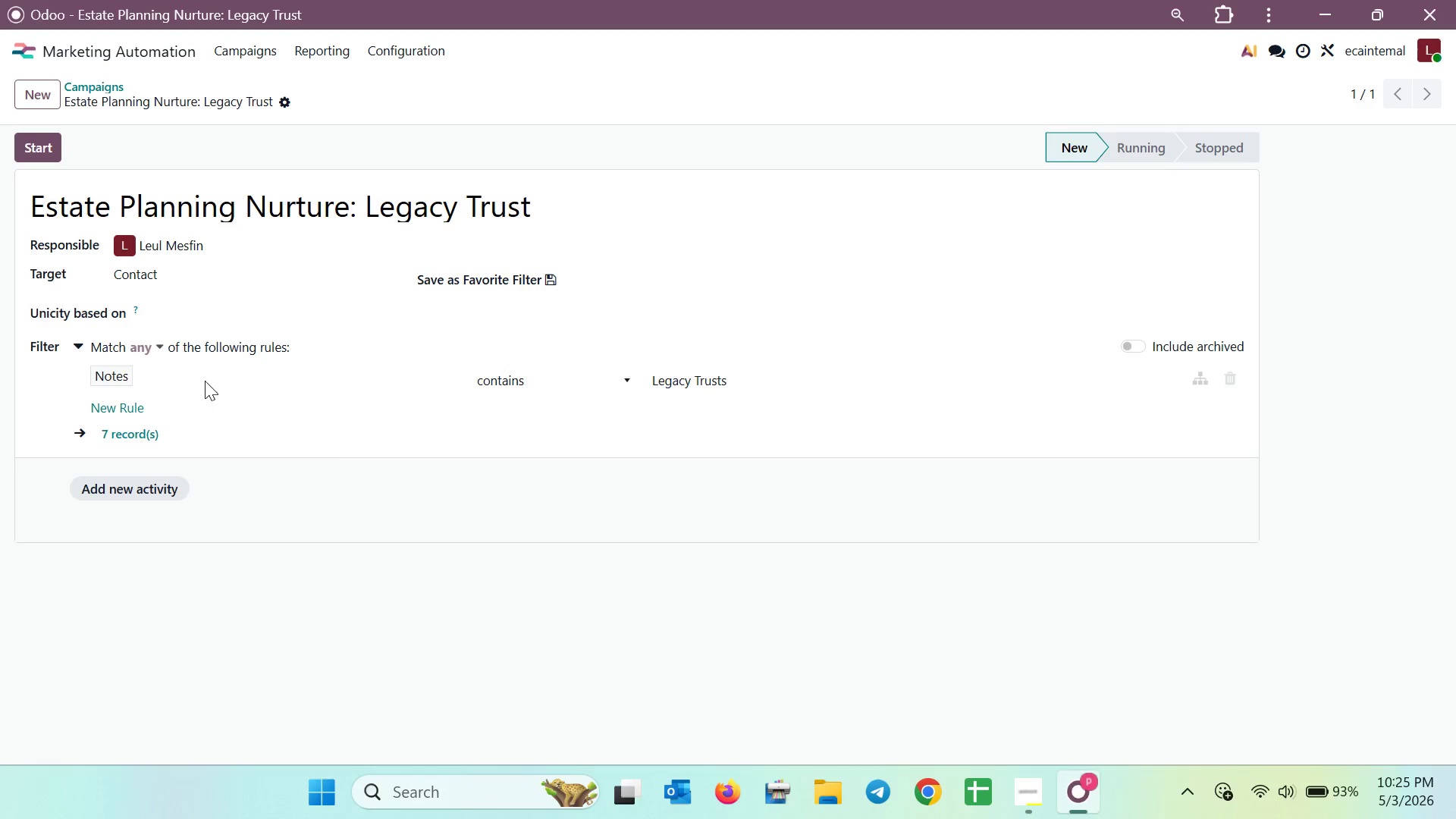 
left_click([150, 435])
 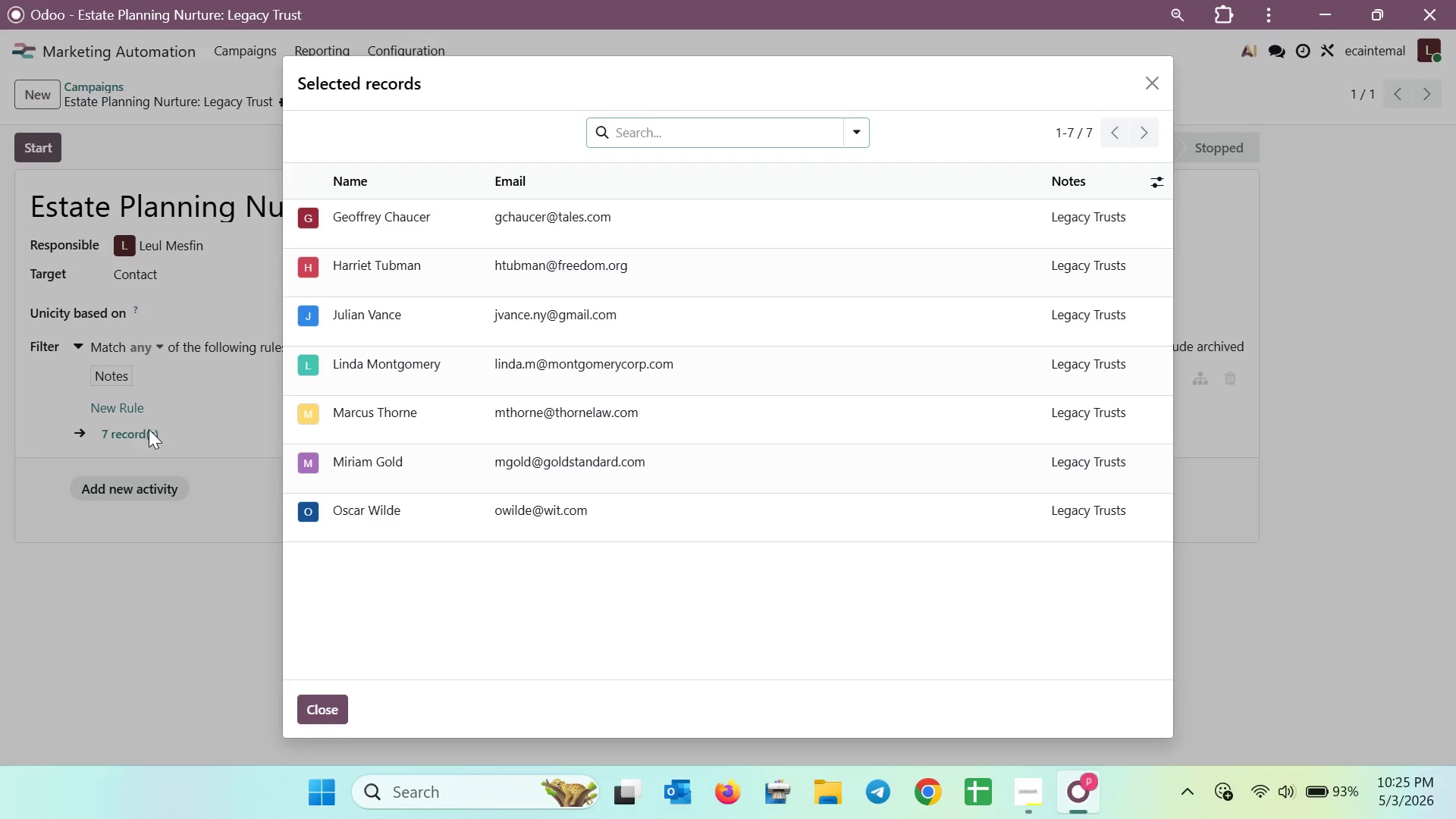 
left_click_drag(start_coordinate=[383, 101], to_coordinate=[539, 145])
 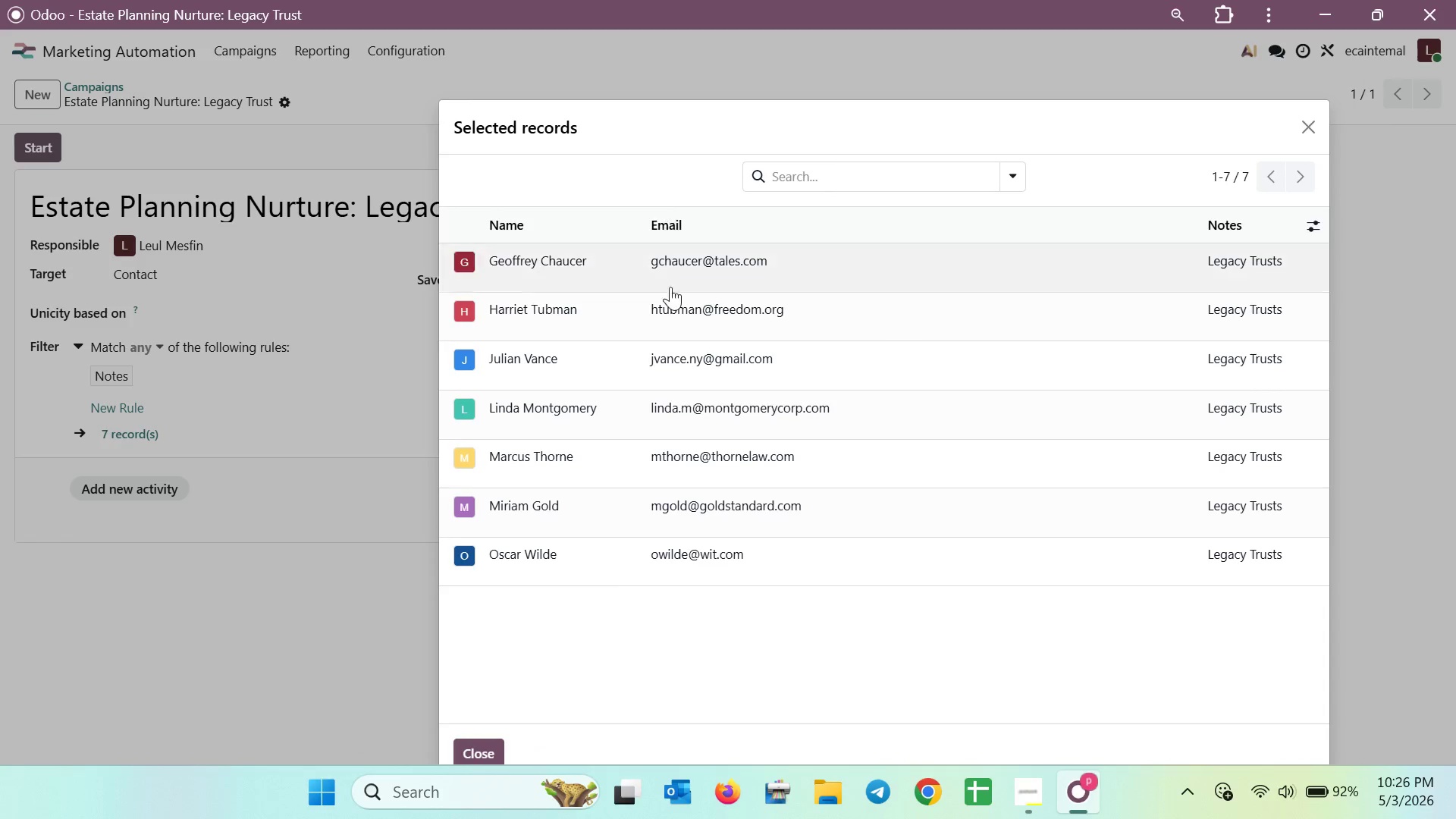 
wait(9.01)
 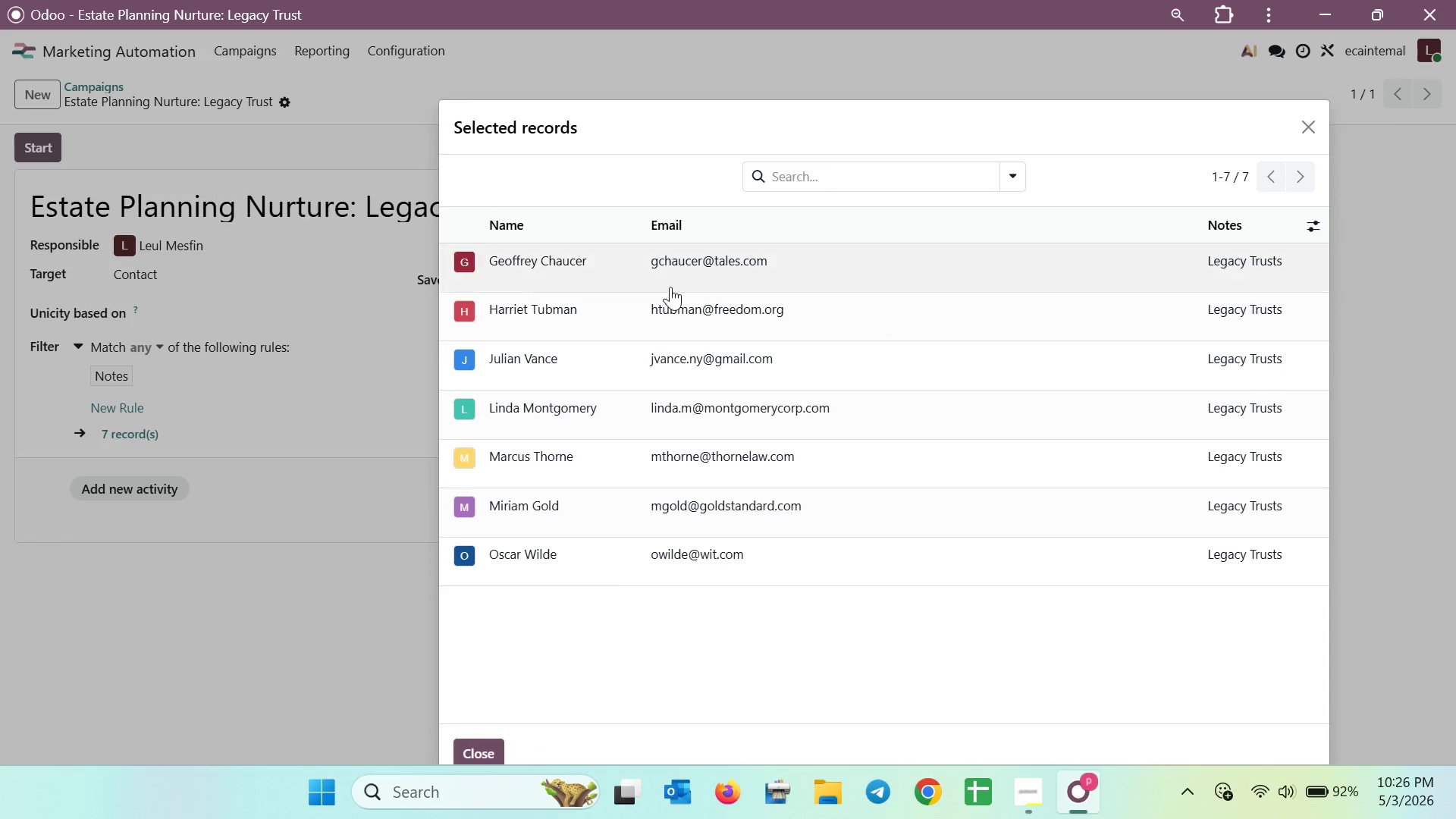 
left_click([1302, 127])
 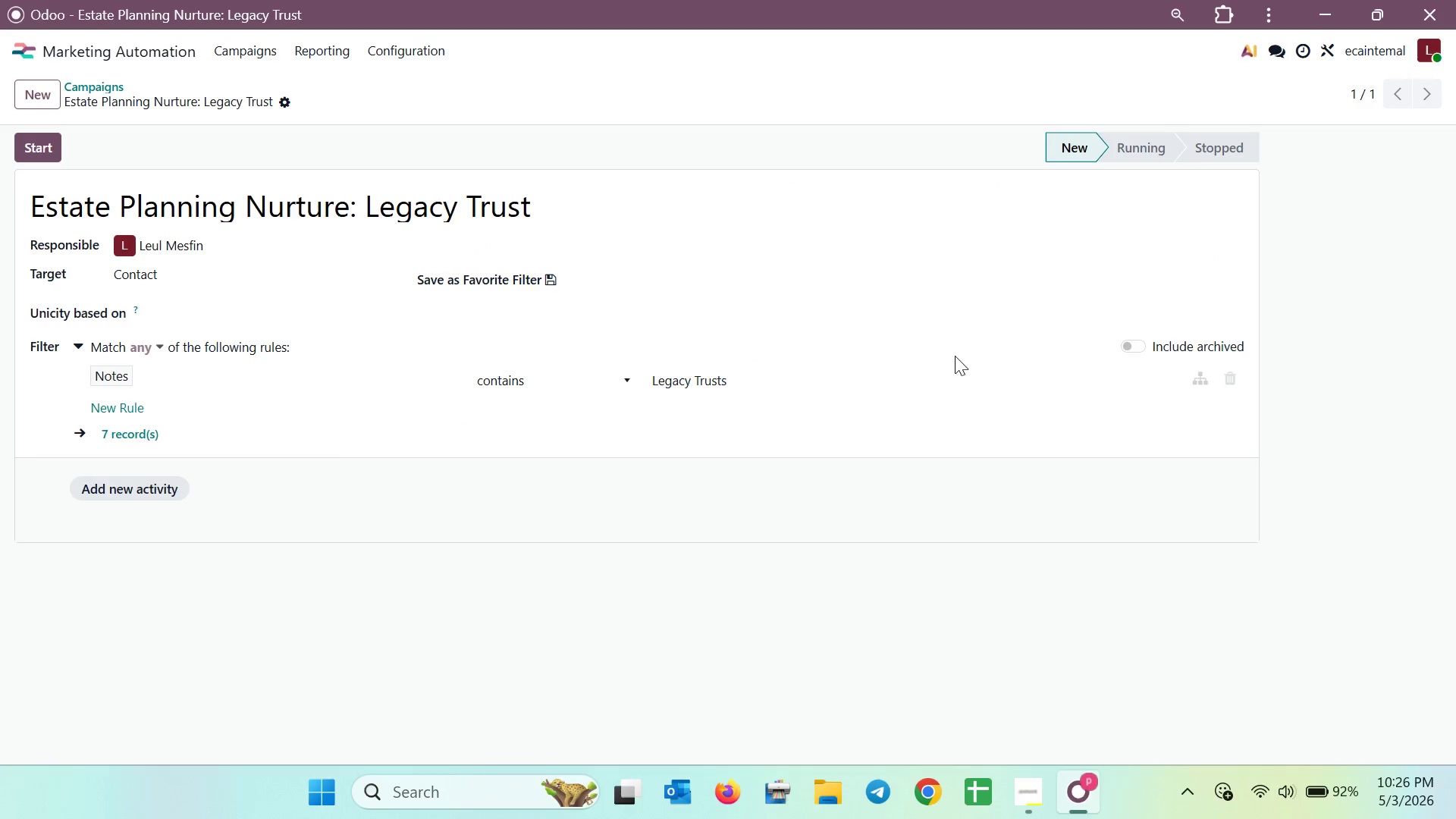 
left_click([826, 378])
 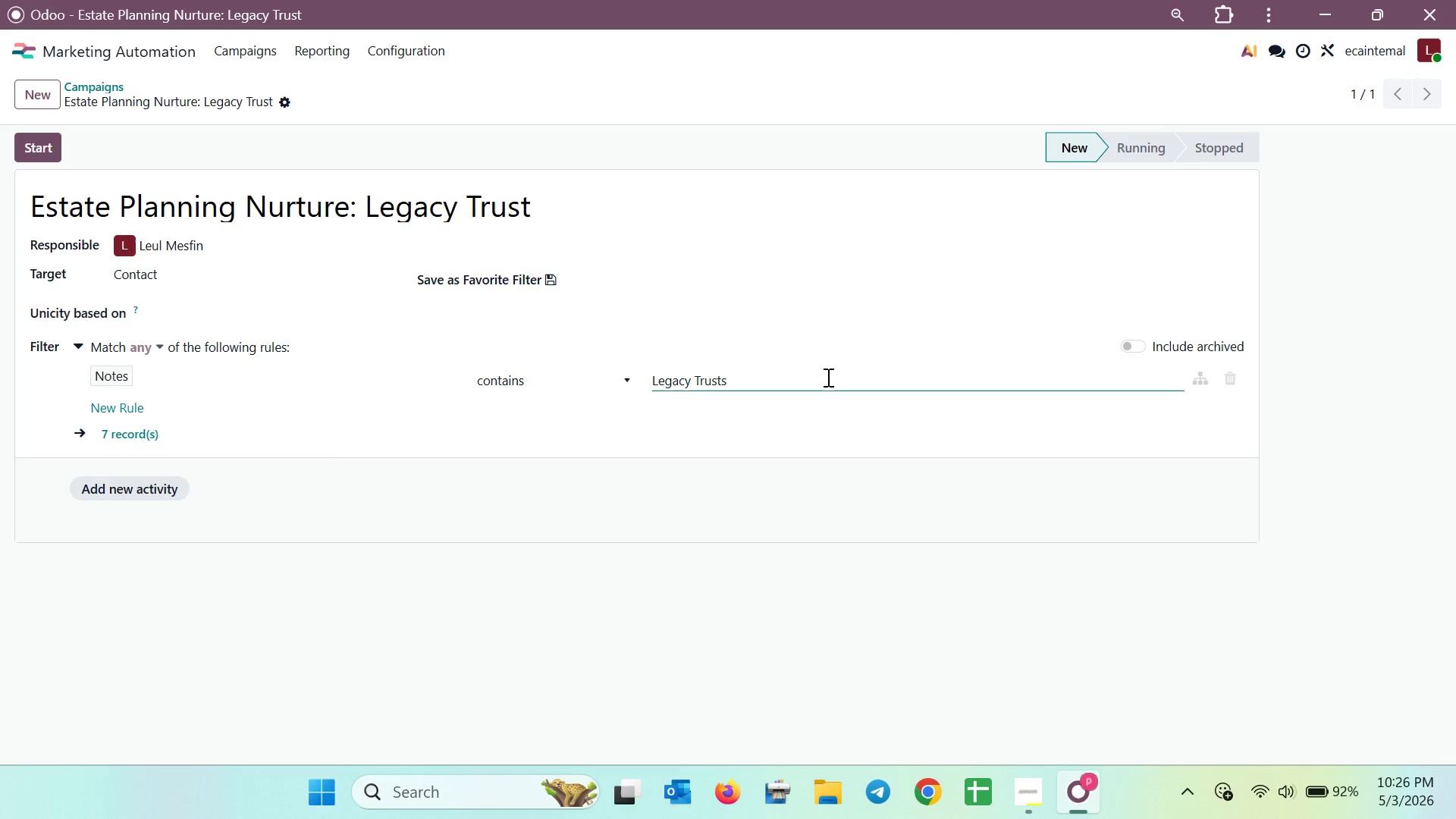 
key(Space)
 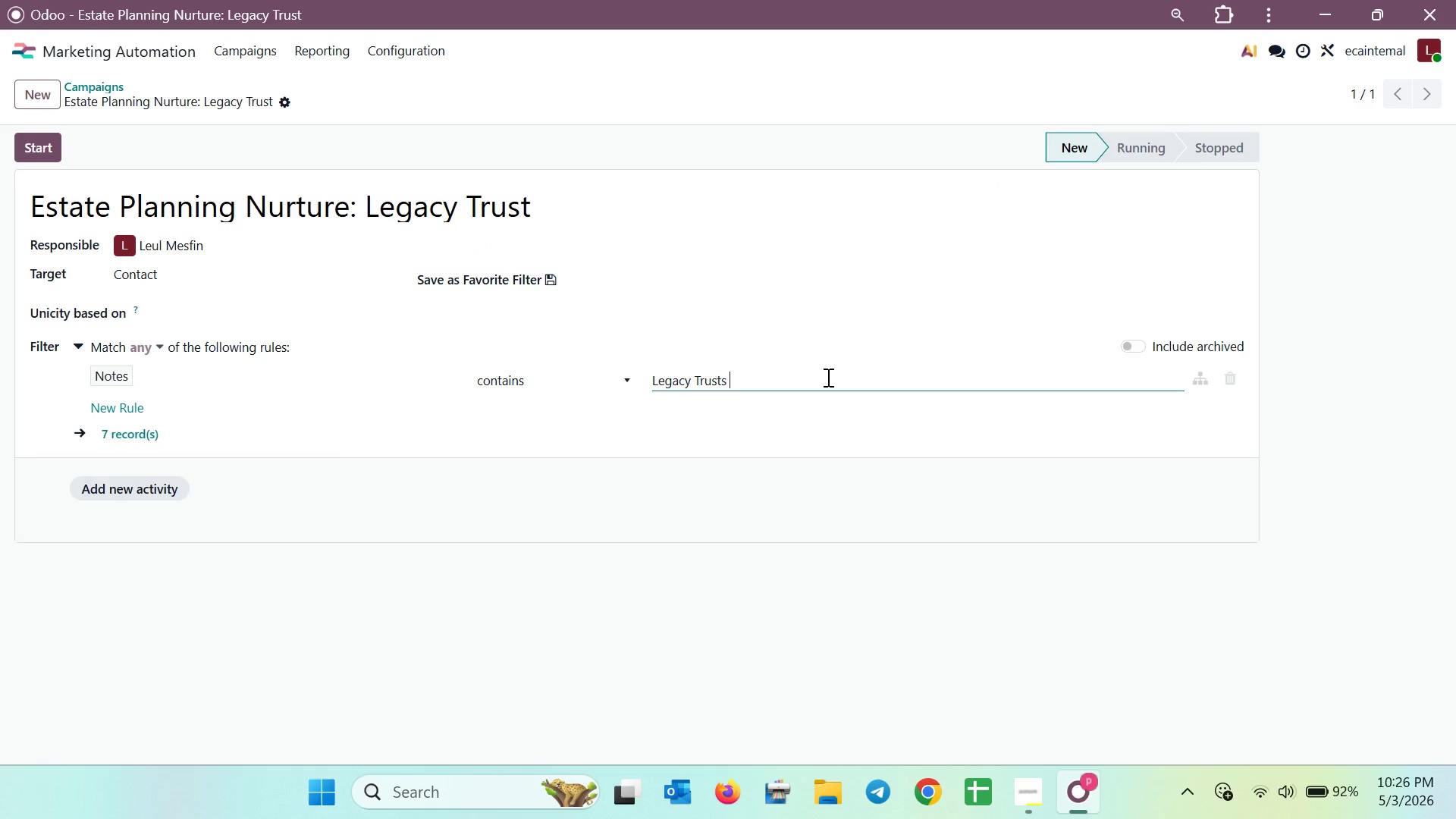 
key(Backspace)
 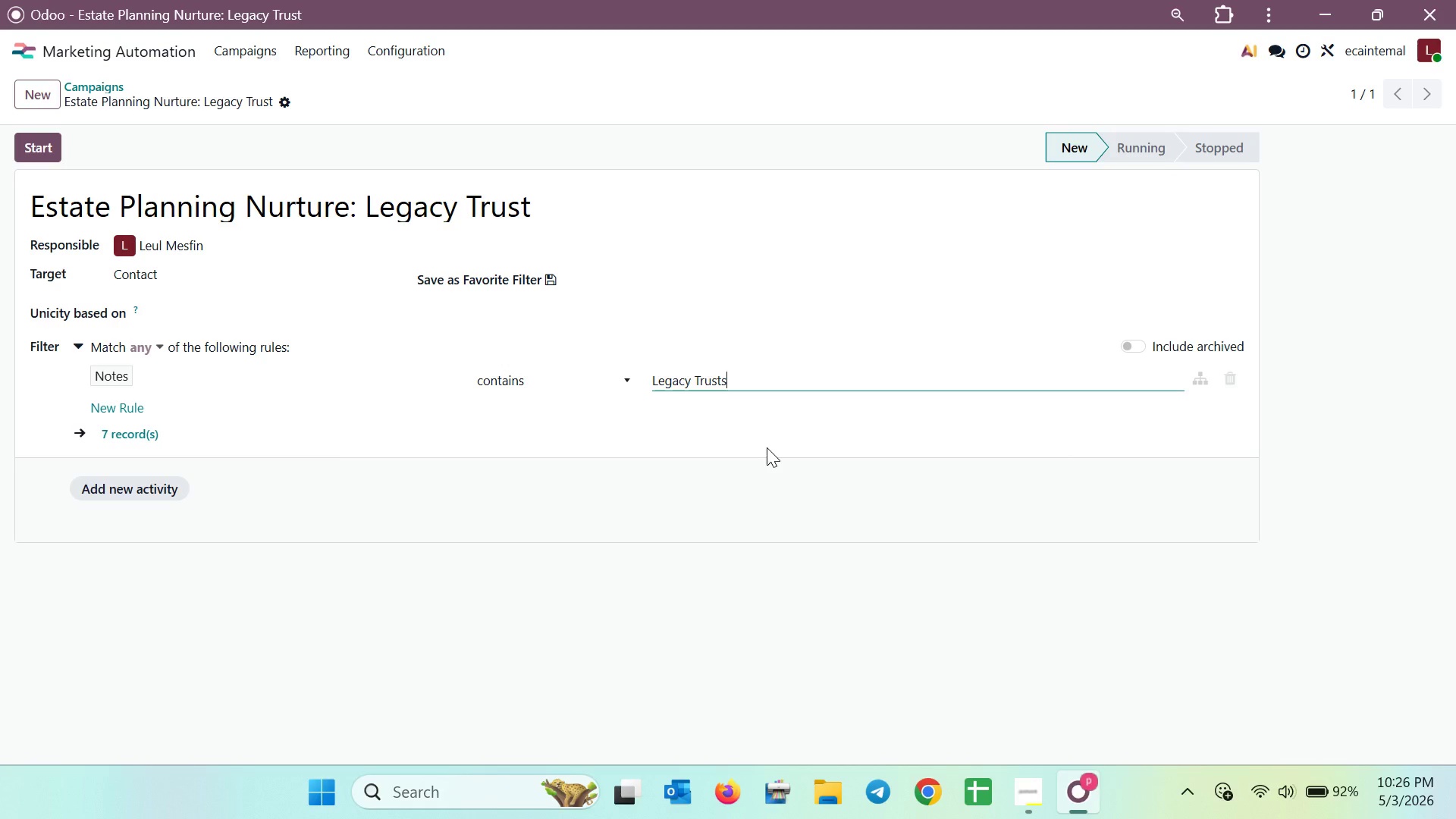 
wait(17.05)
 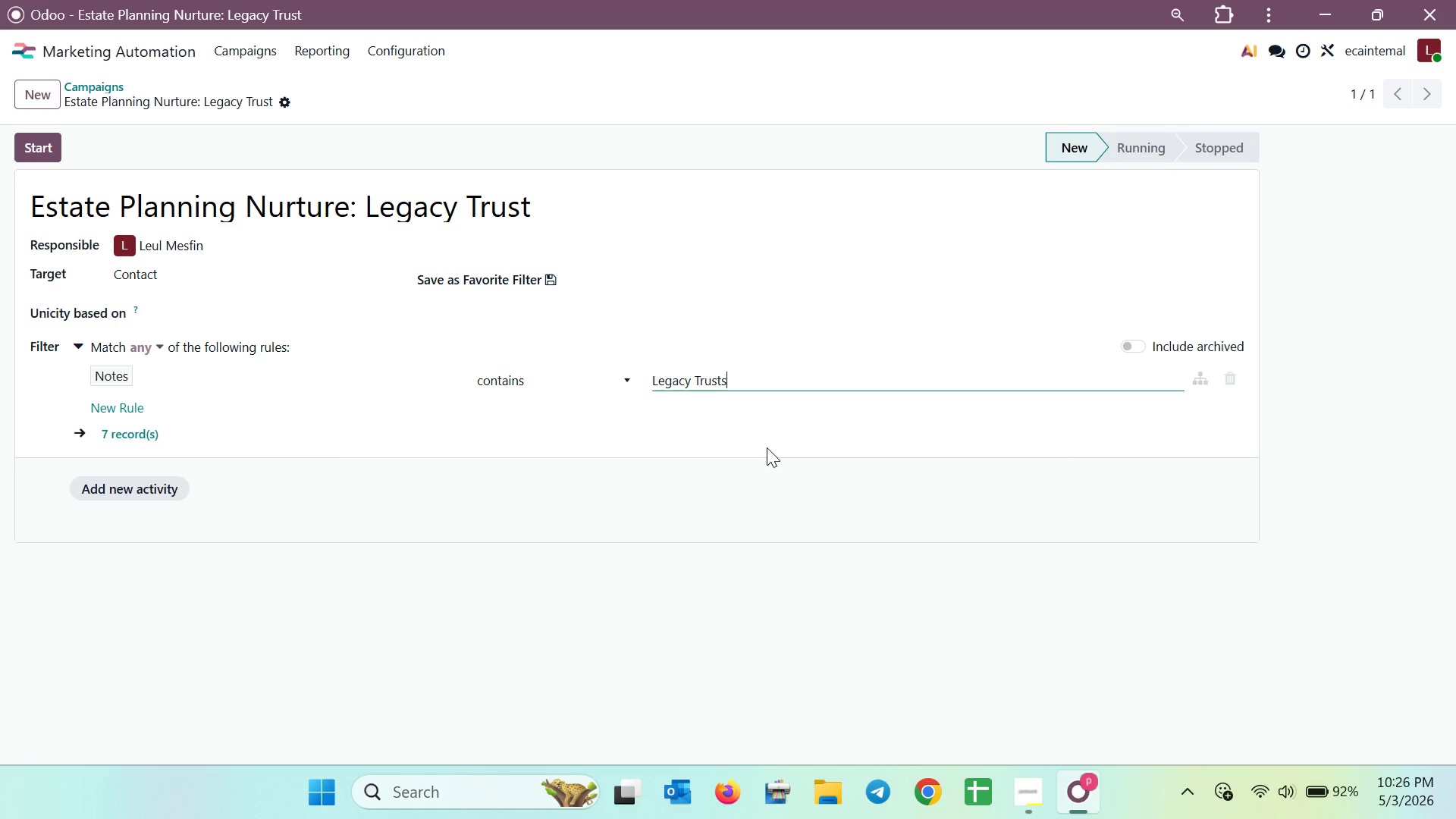 
left_click([1022, 793])
 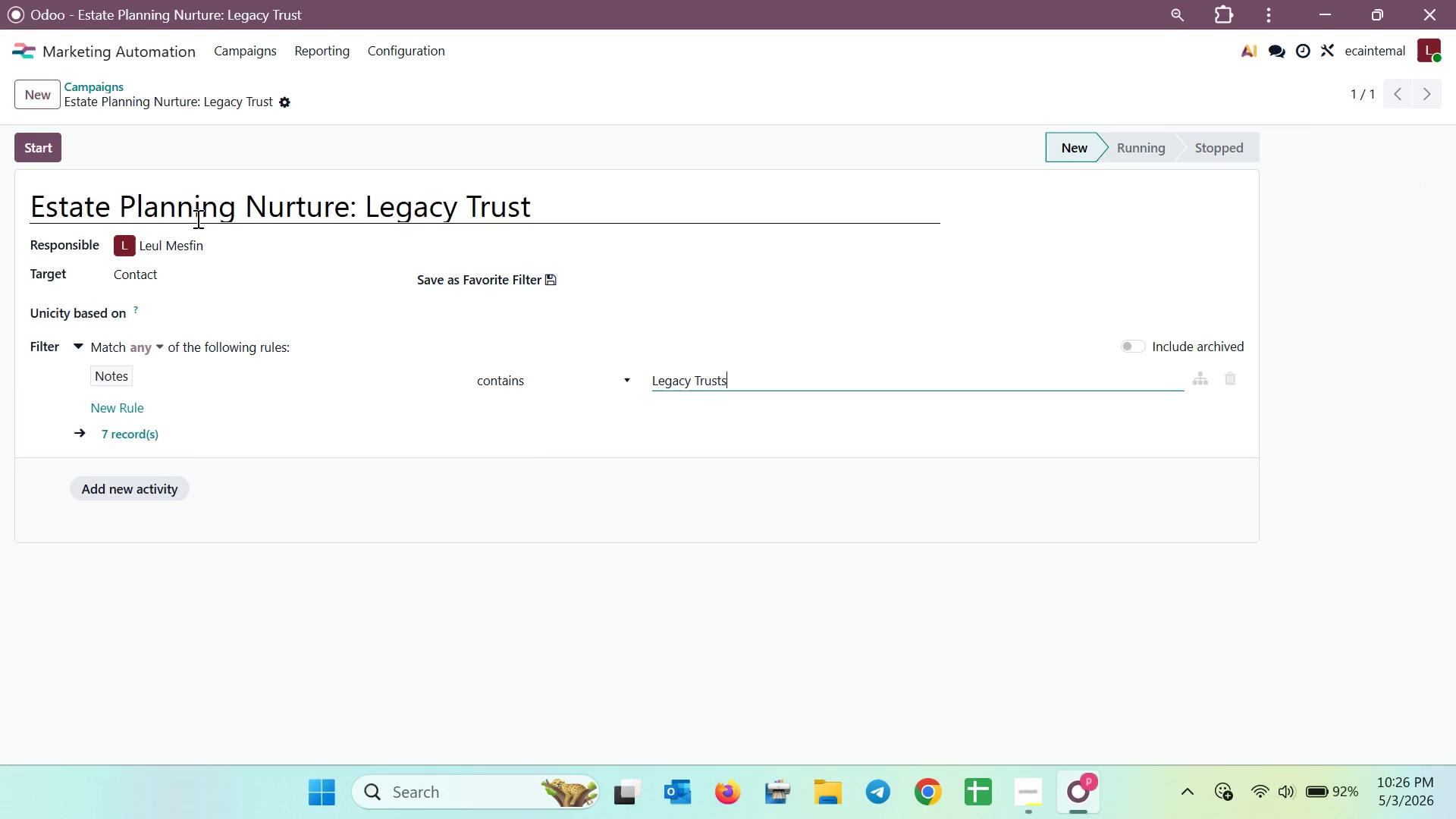 
wait(21.34)
 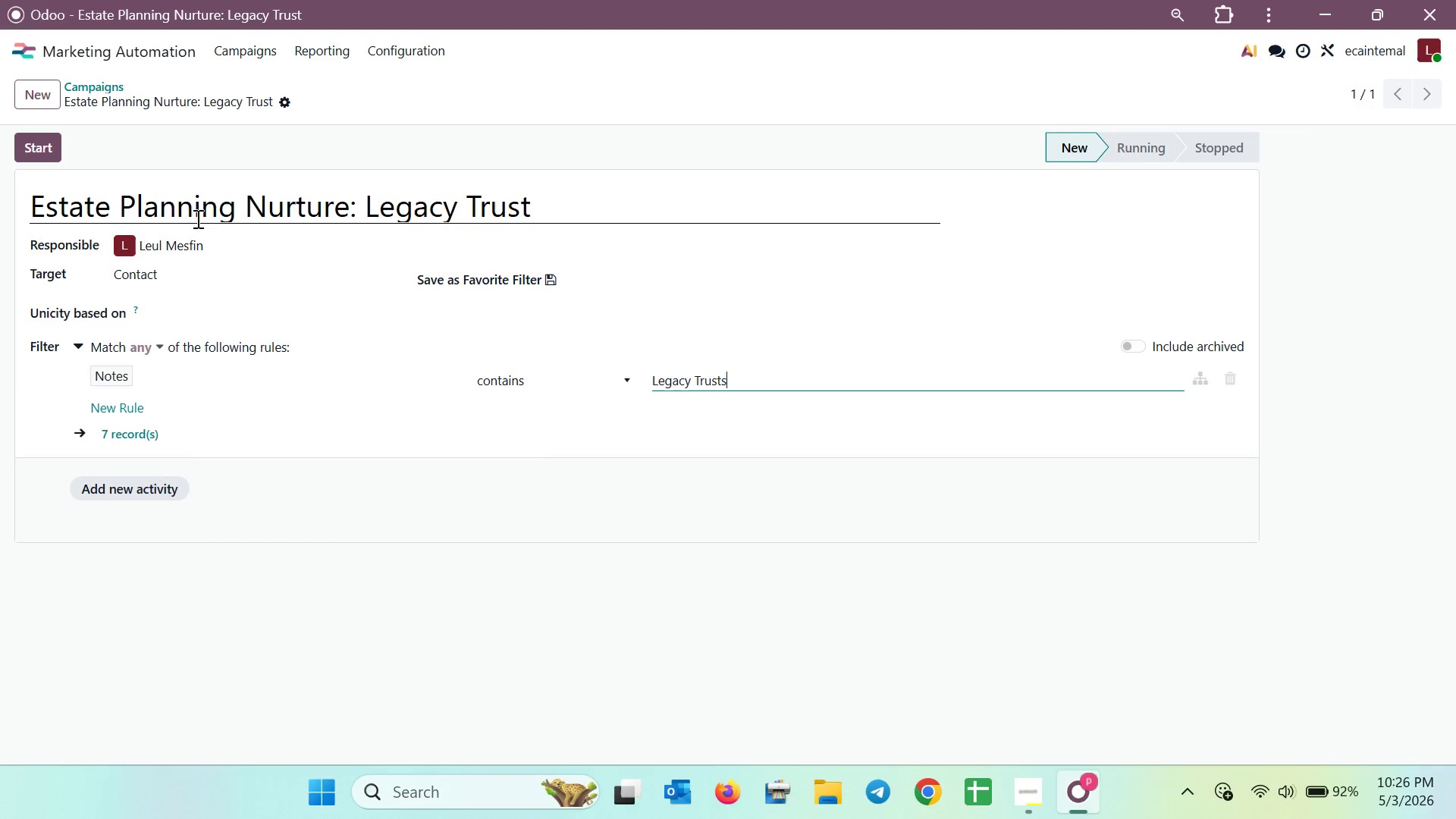 
mouse_move([136, 73])
 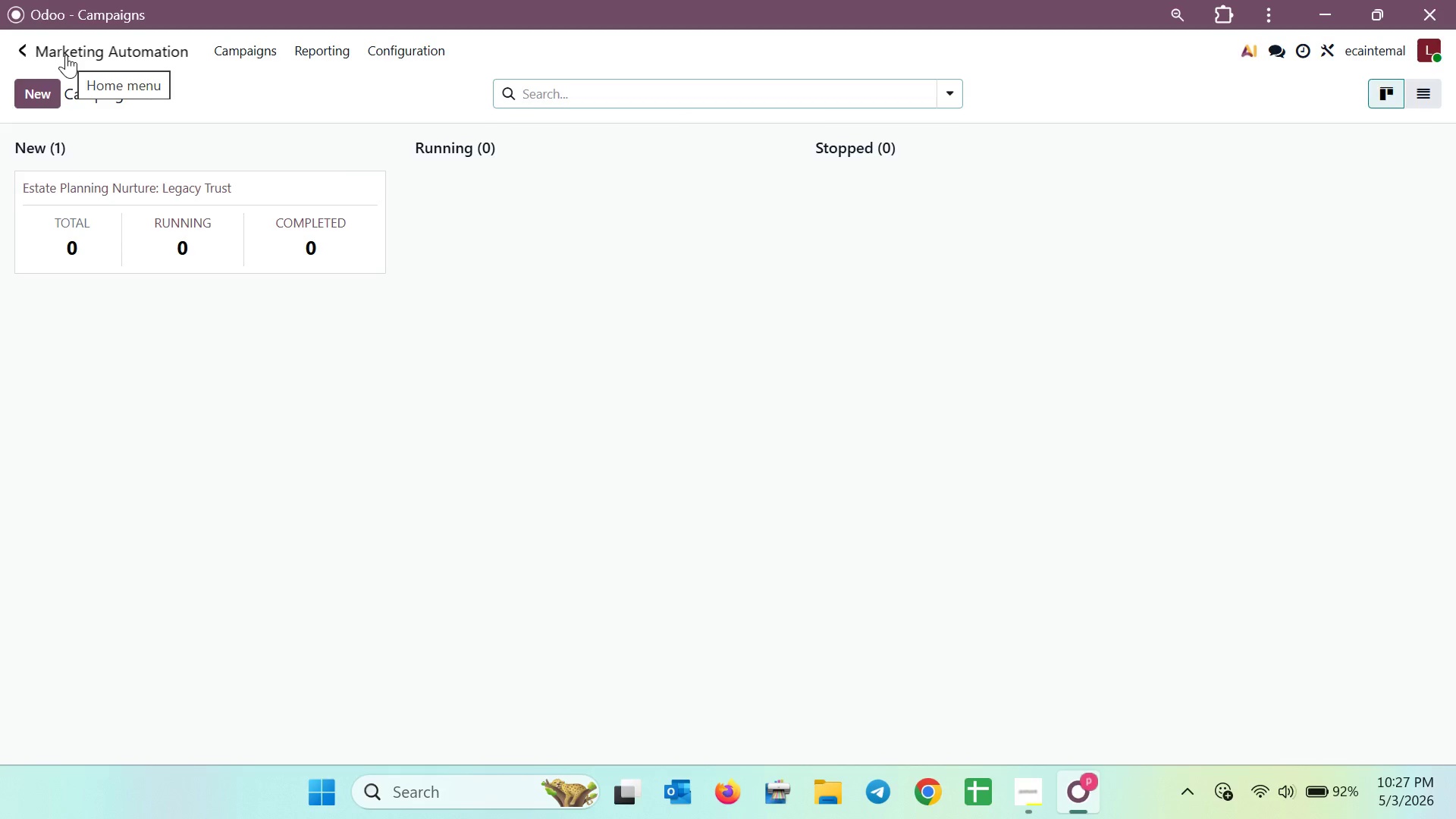 
wait(36.64)
 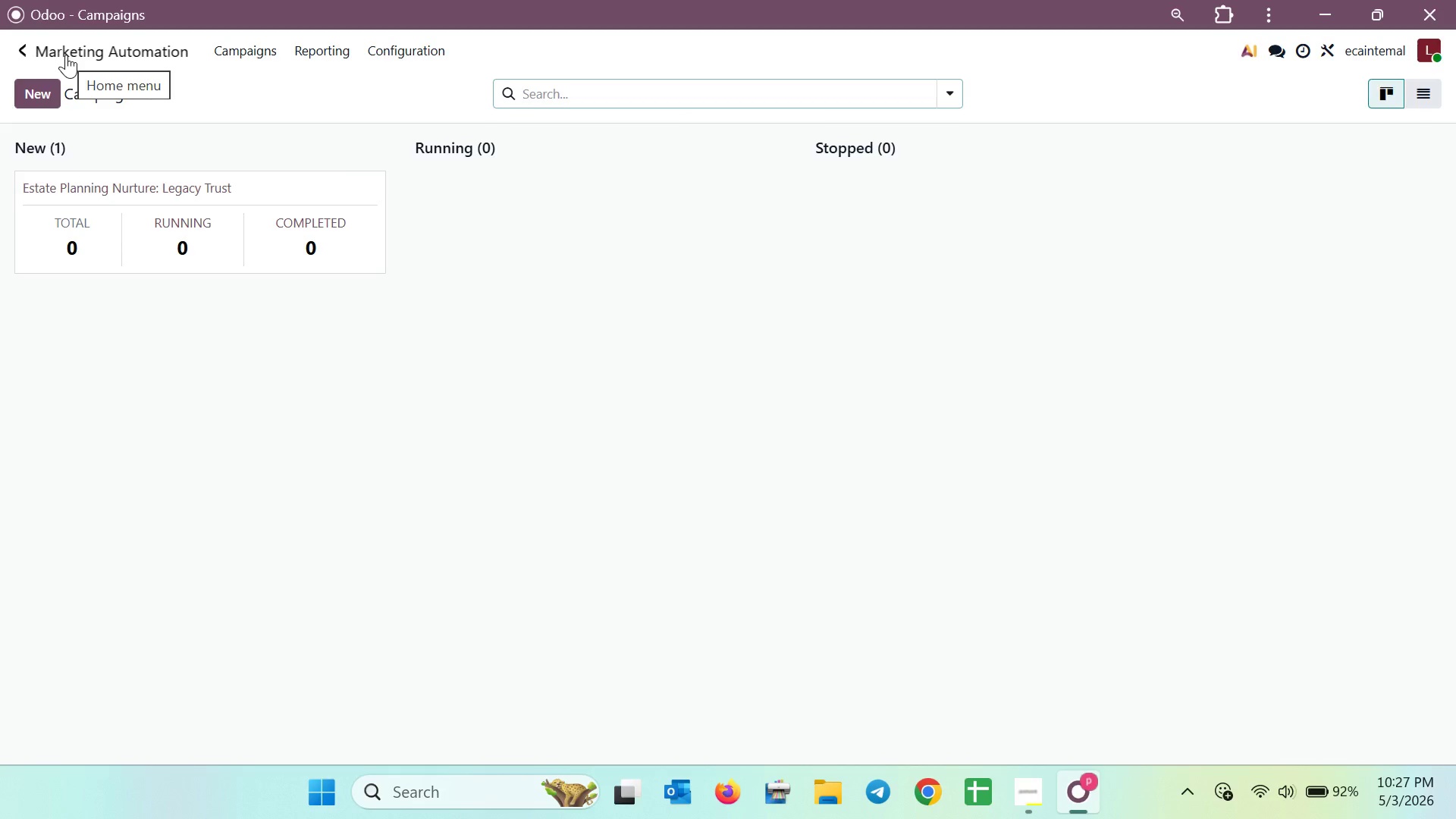 
left_click([36, 98])
 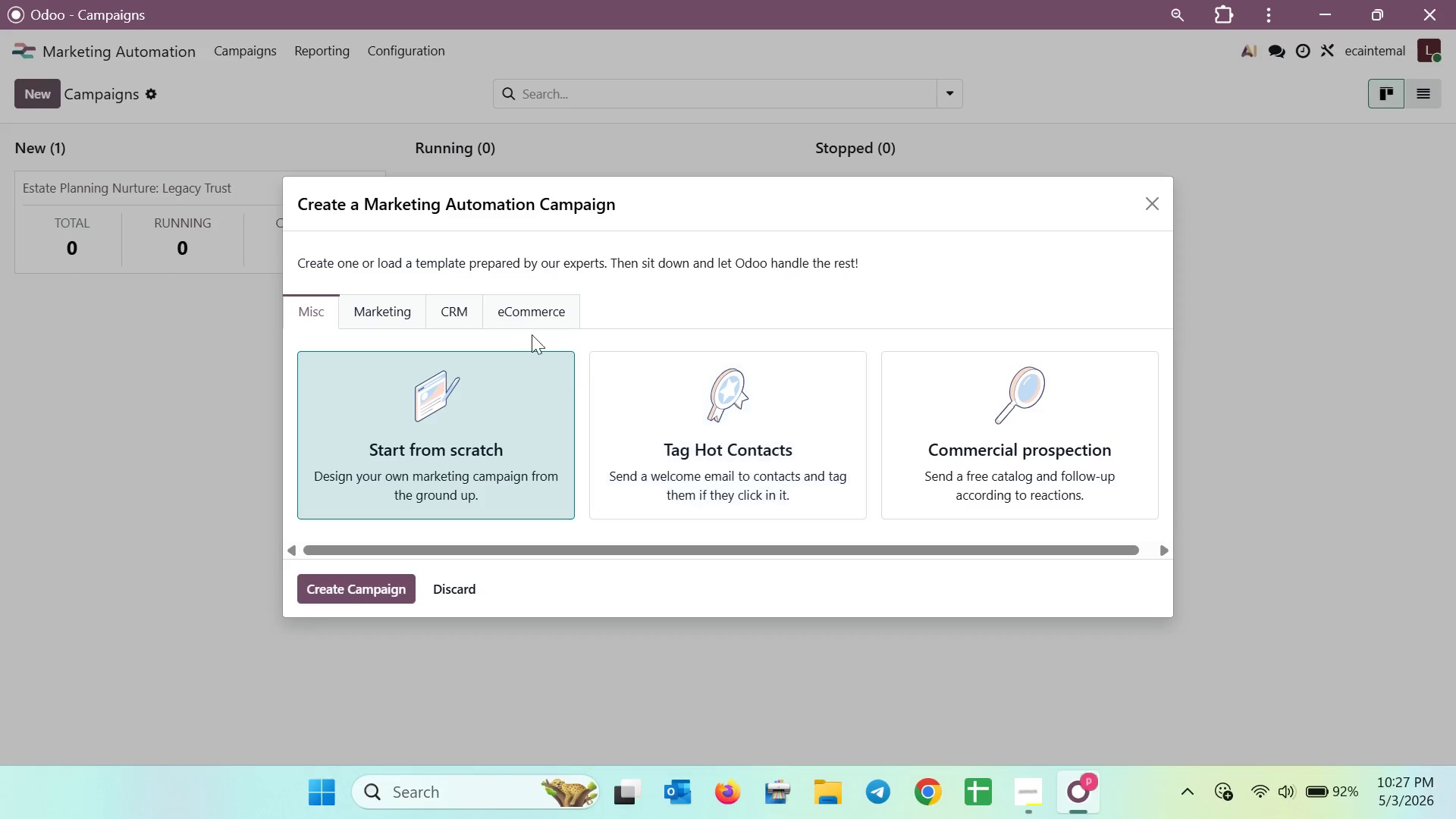 
left_click([403, 312])
 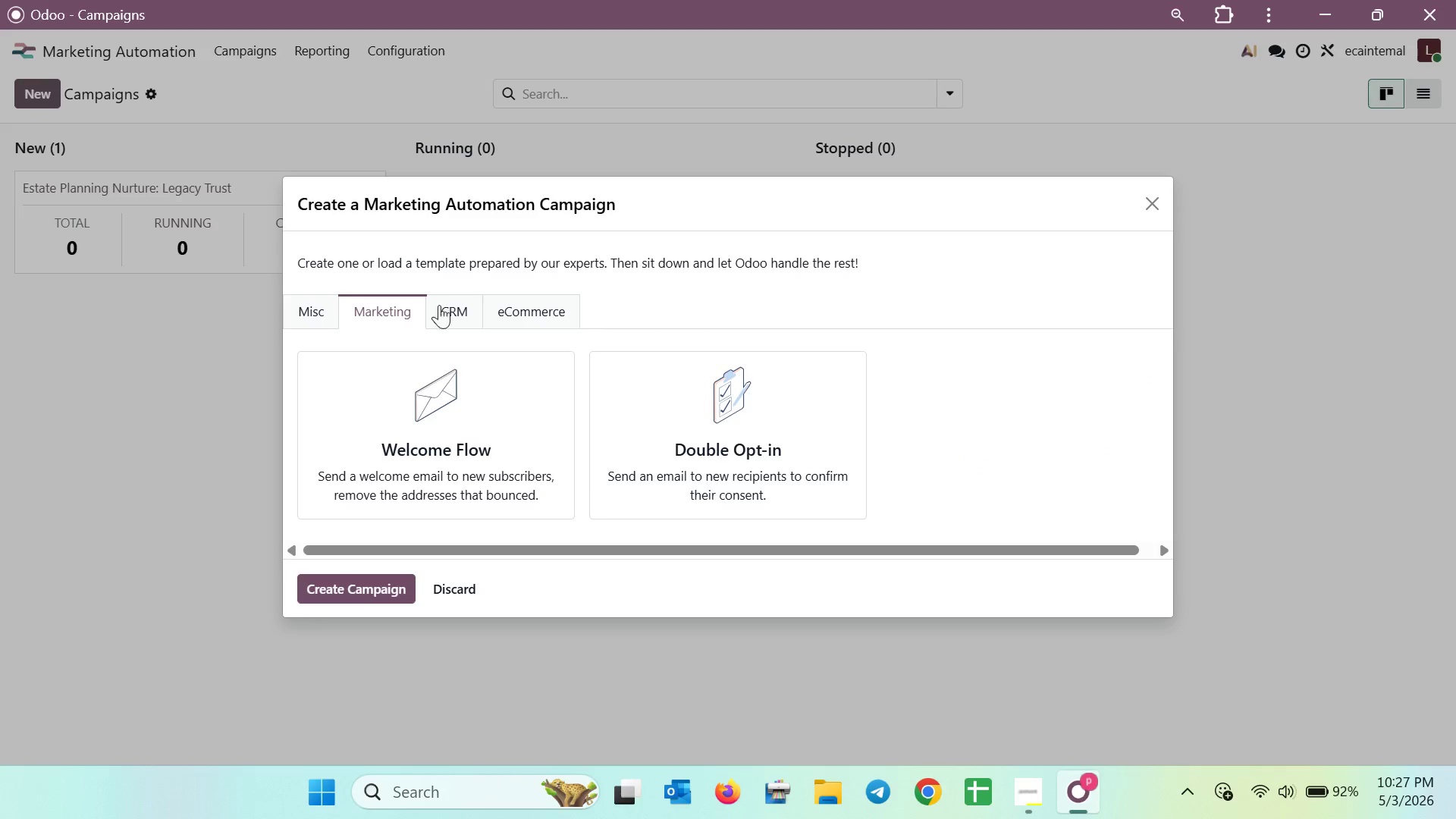 
left_click([445, 301])
 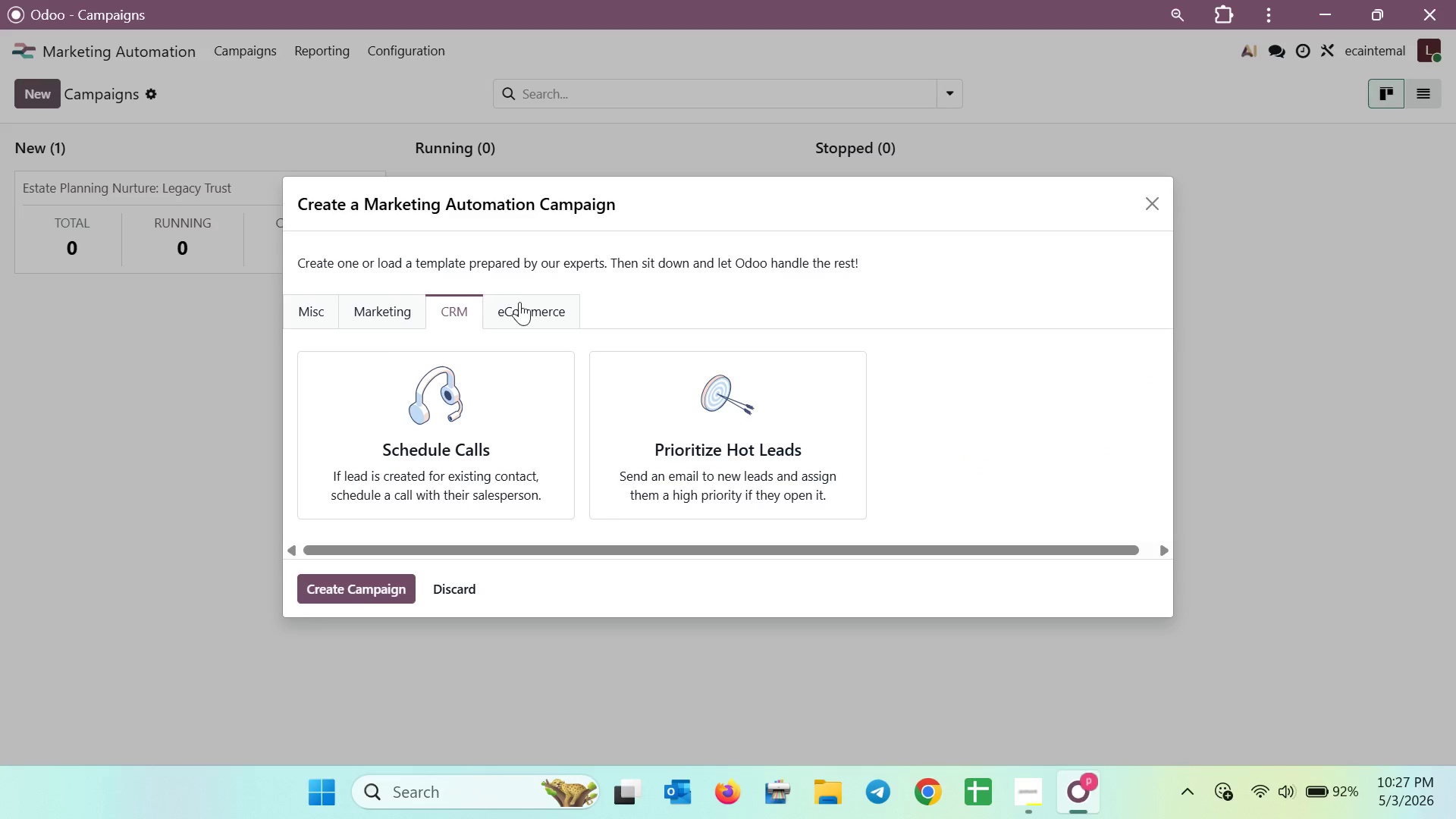 
left_click([520, 302])
 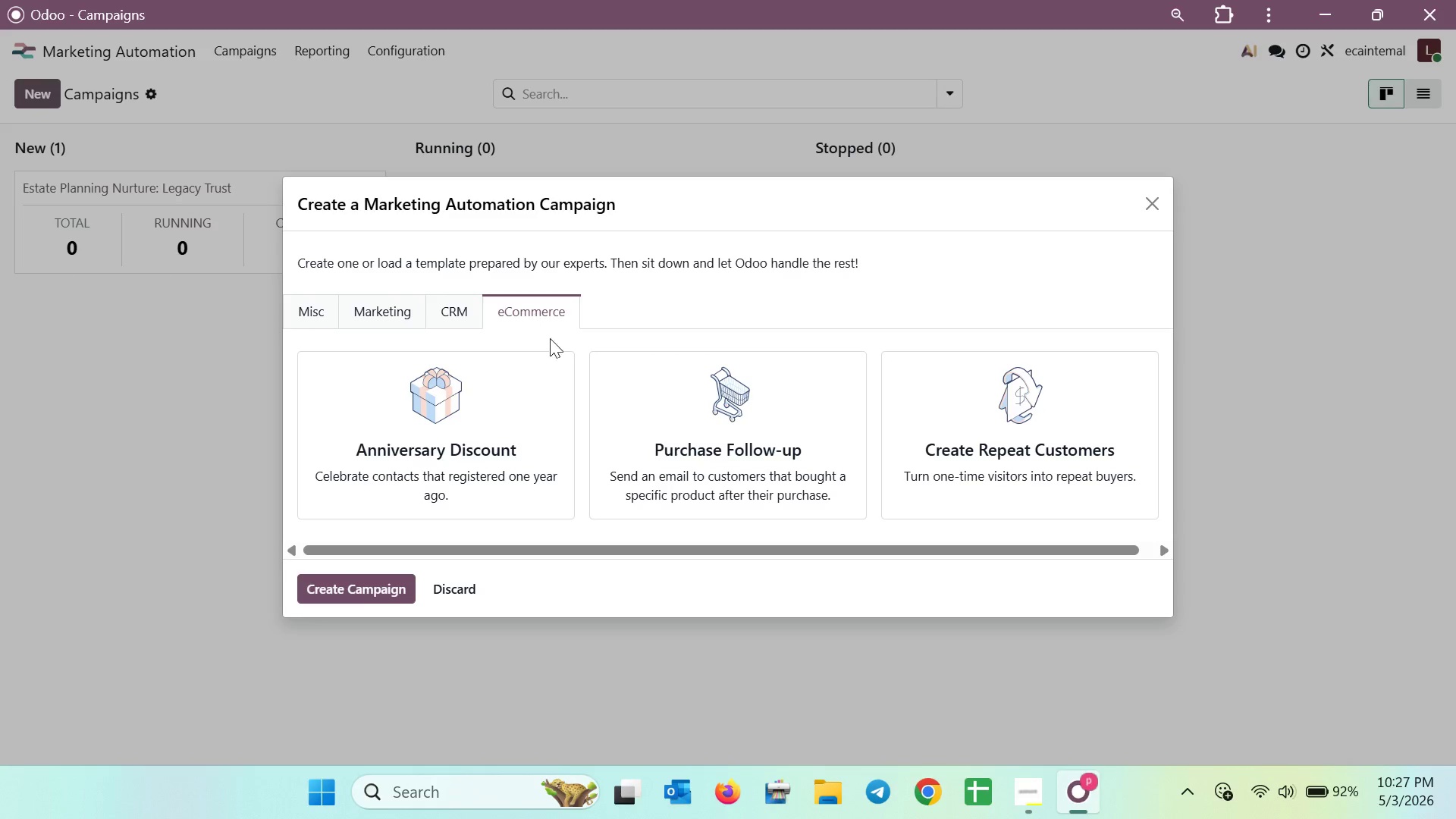 
scroll: coordinate [559, 355], scroll_direction: down, amount: 3.0
 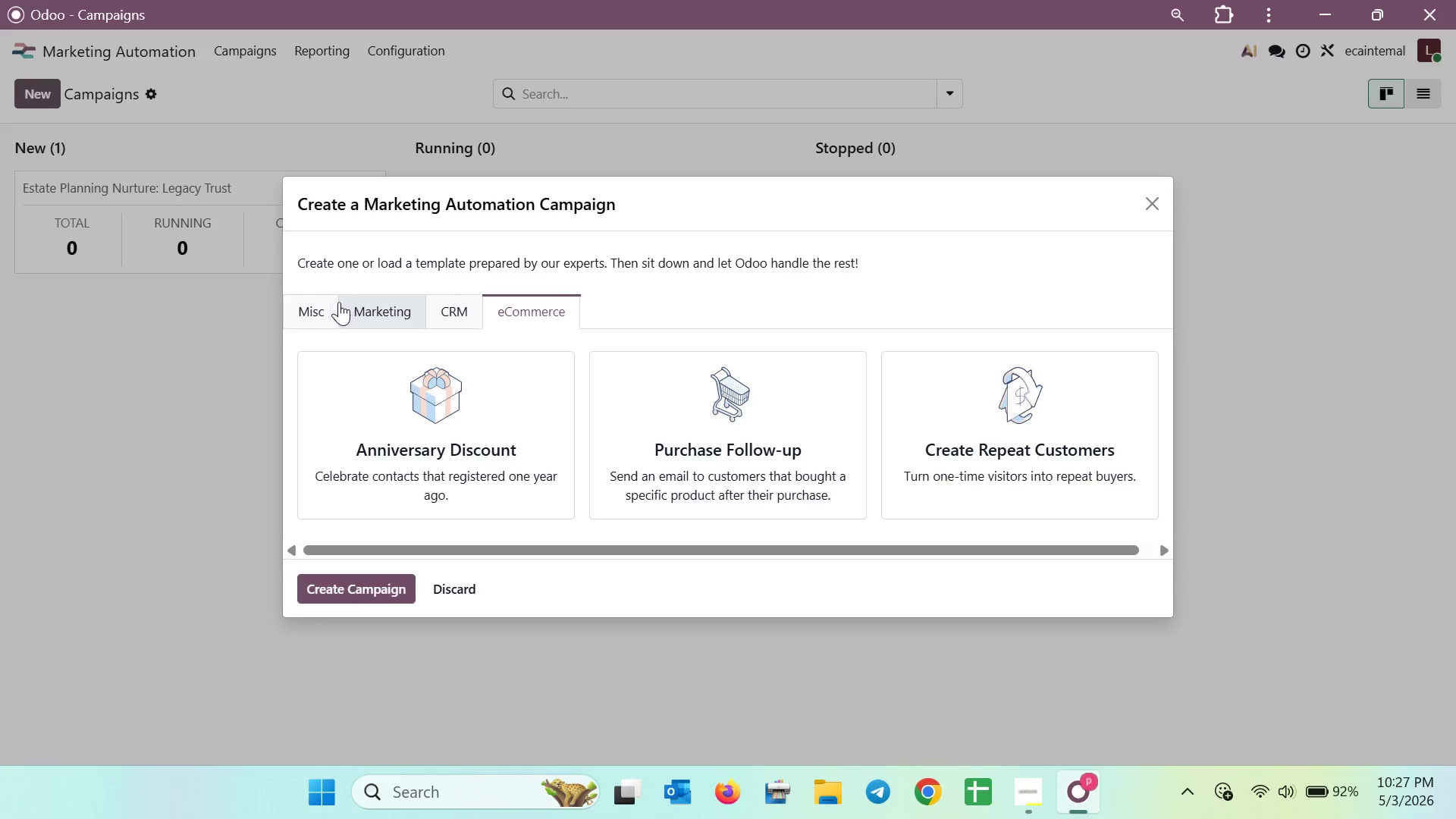 
left_click([326, 306])
 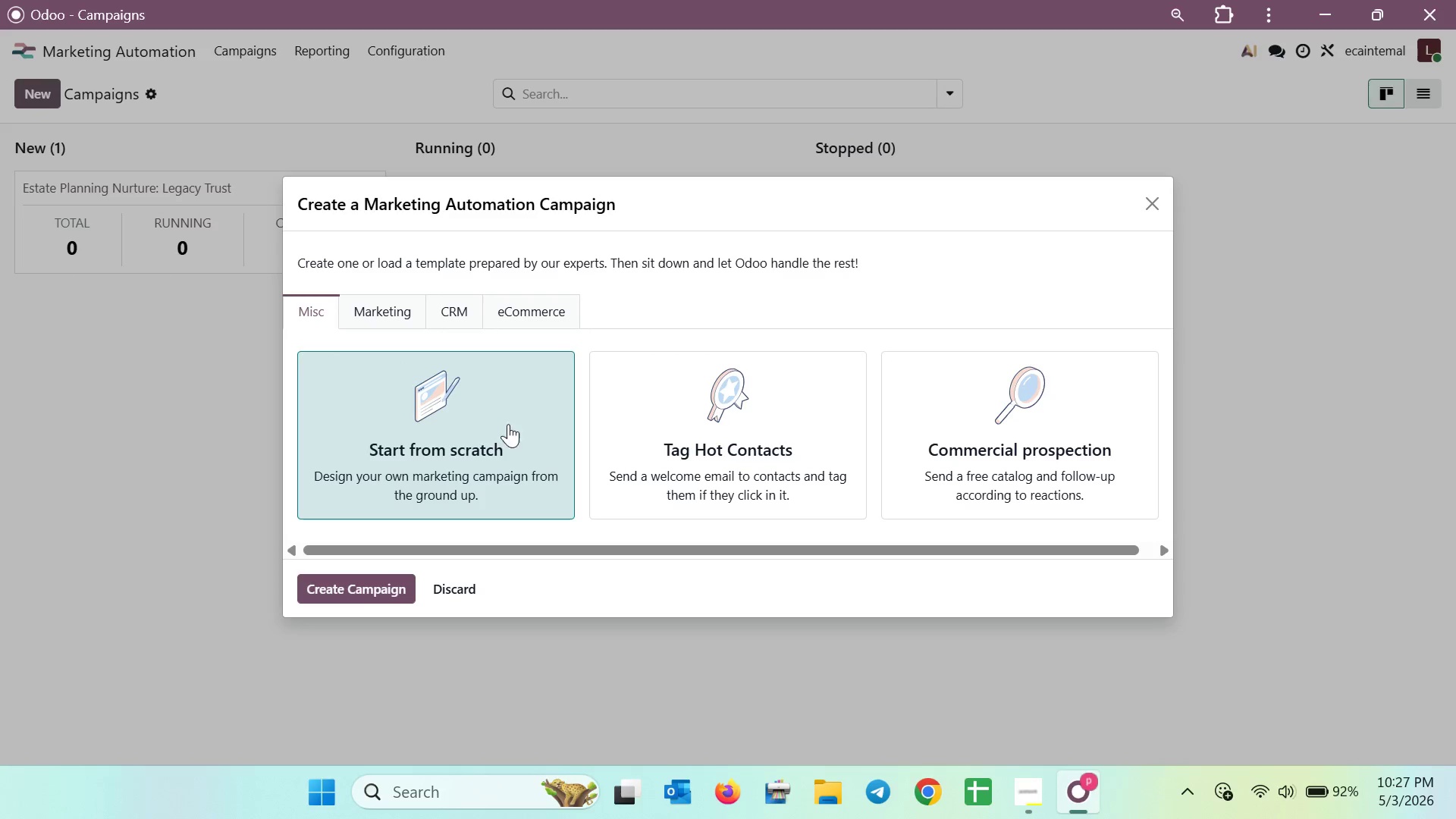 
scroll: coordinate [730, 411], scroll_direction: down, amount: 7.0
 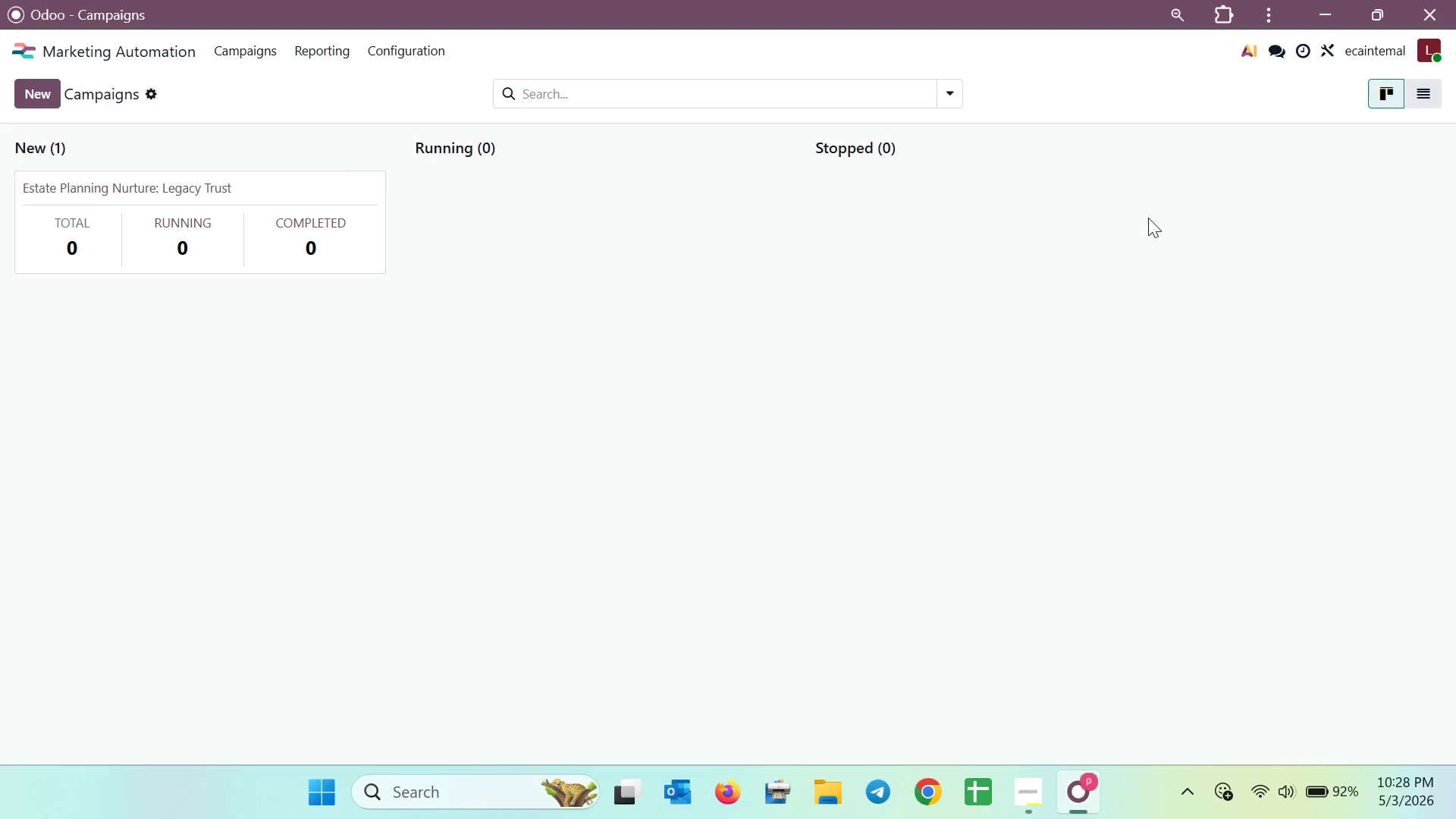 
wait(35.39)
 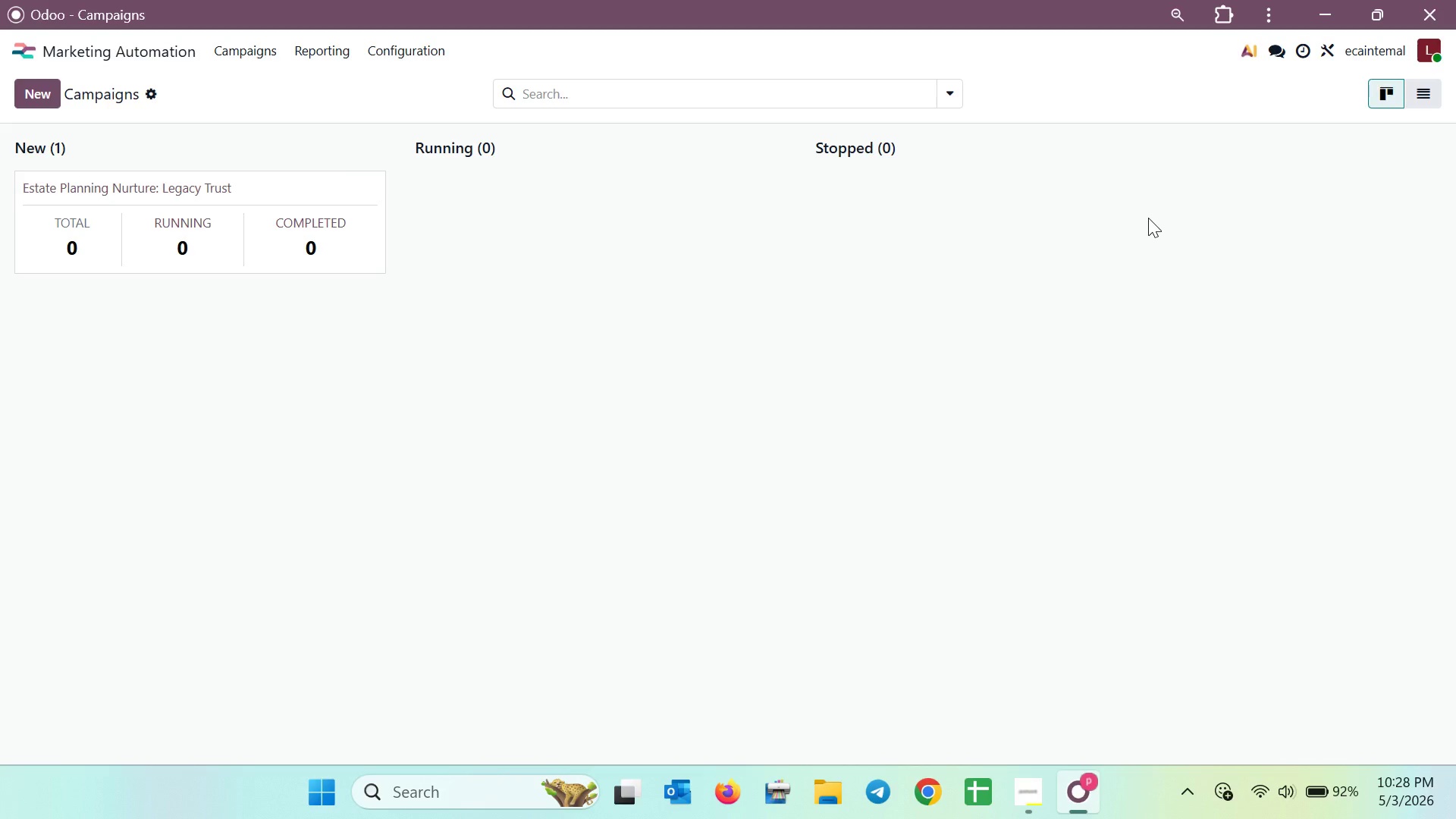 
left_click([102, 55])
 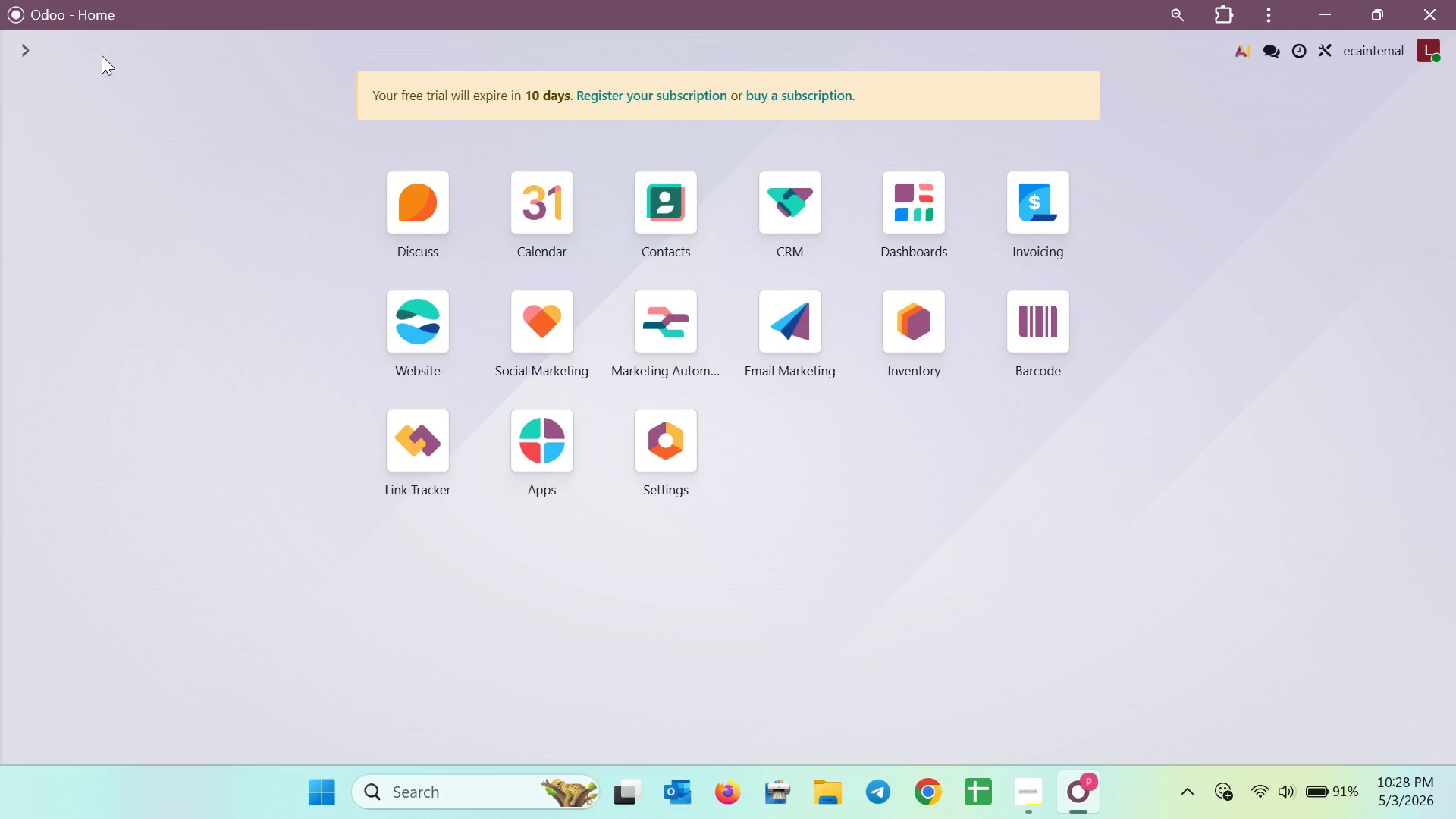 
wait(10.73)
 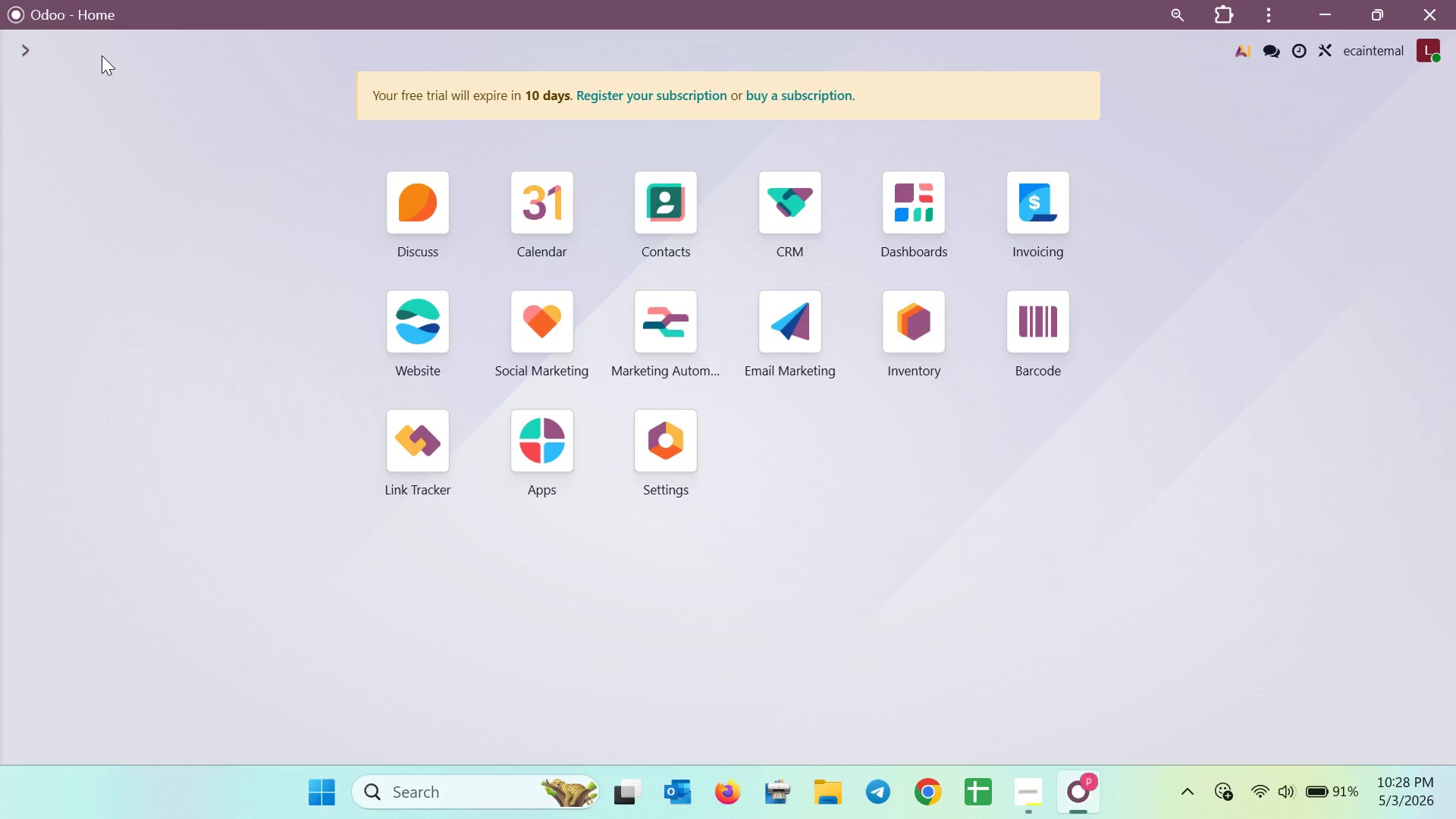 
left_click([650, 339])
 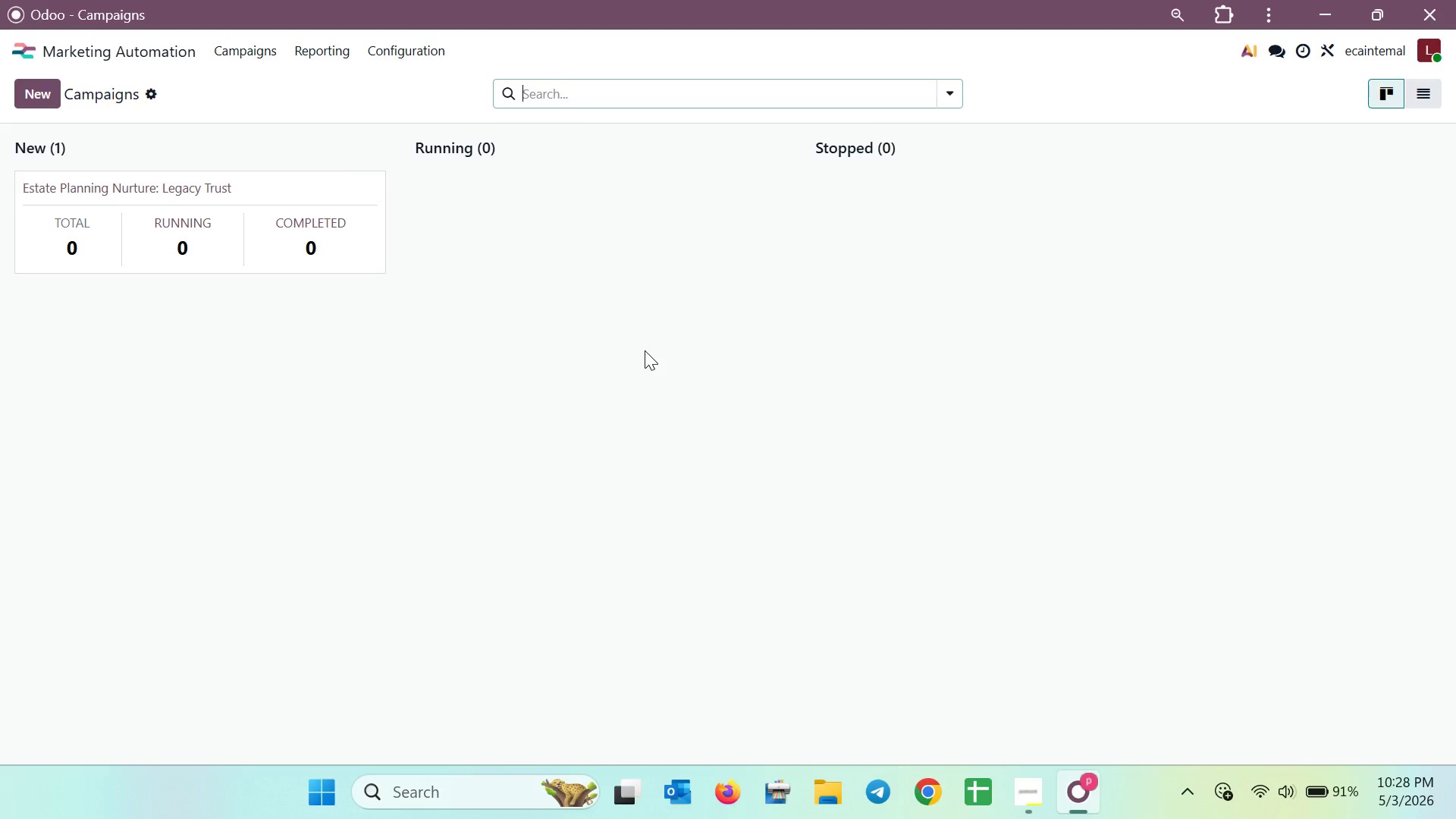 
wait(13.56)
 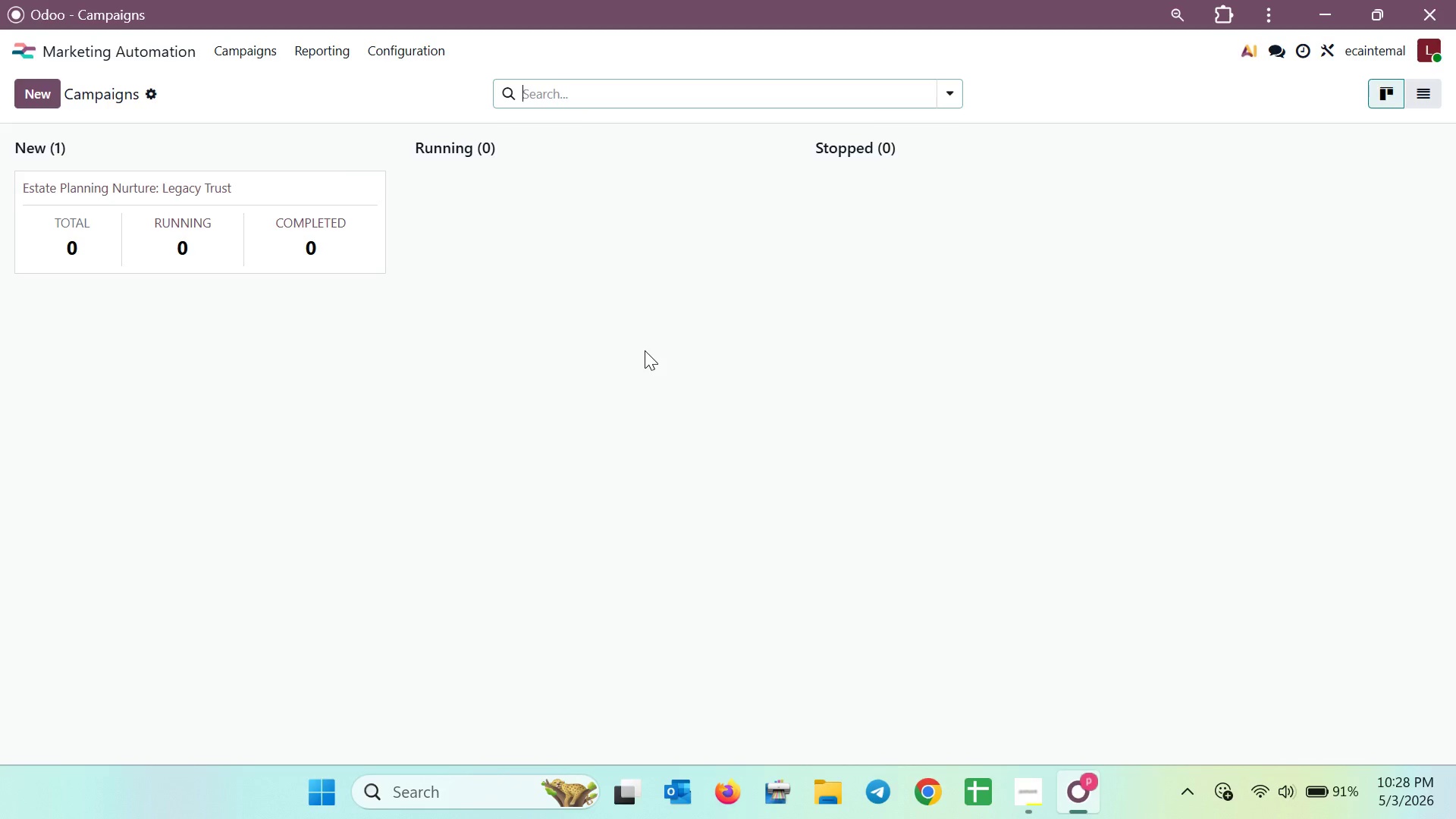 
left_click([416, 46])
 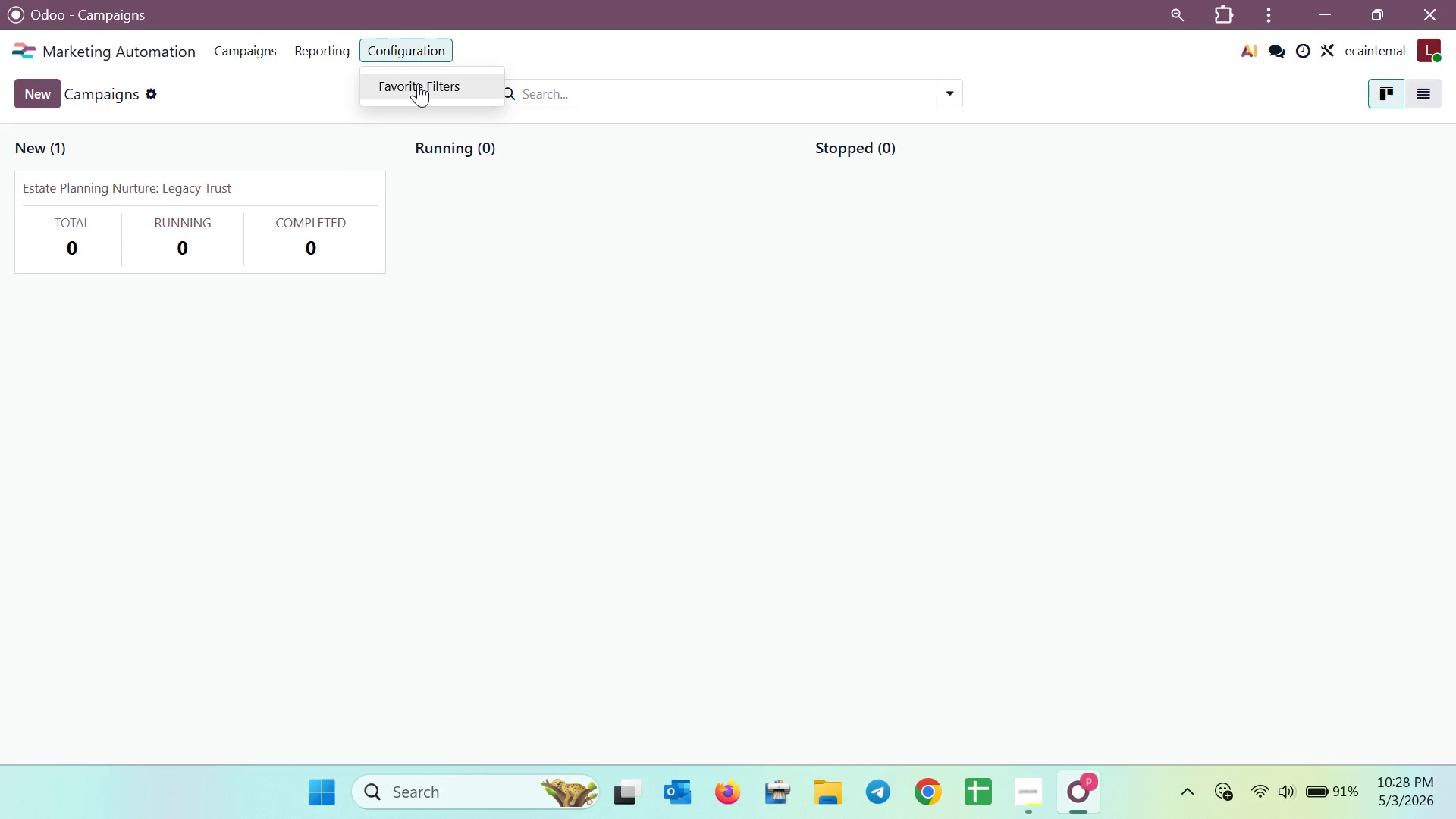 
left_click([324, 46])
 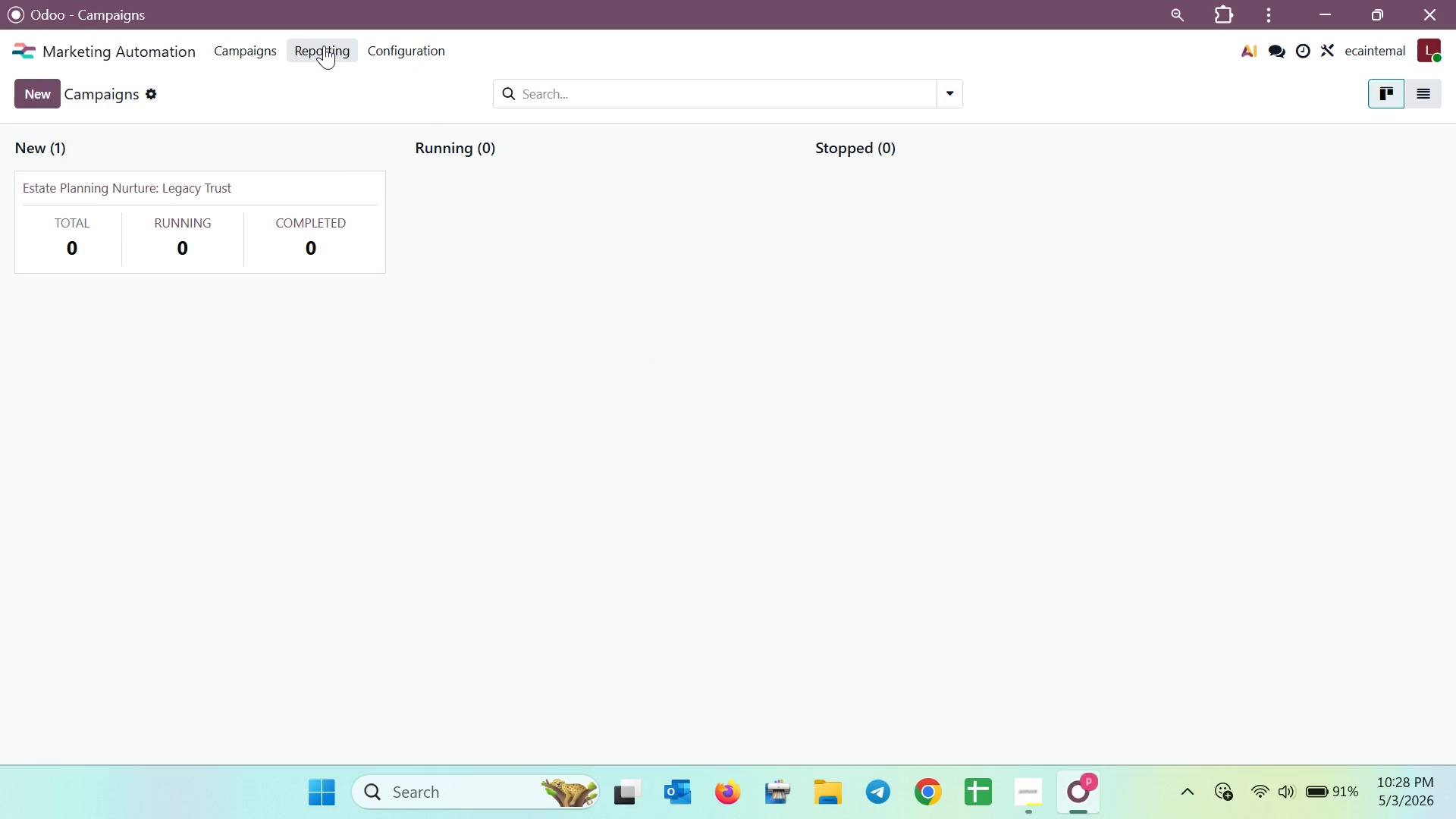 
left_click([324, 46])
 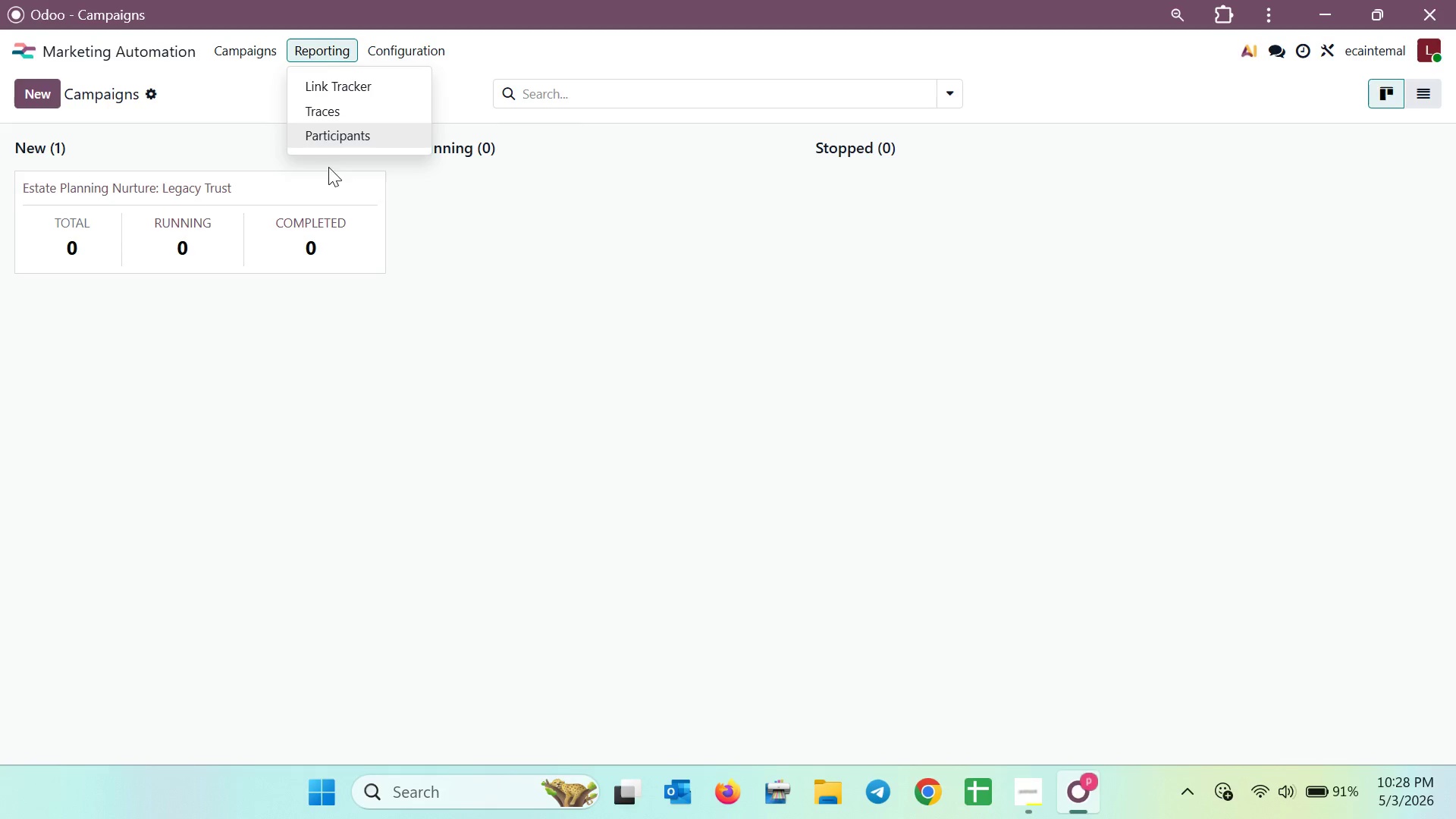 
mouse_move([221, 57])
 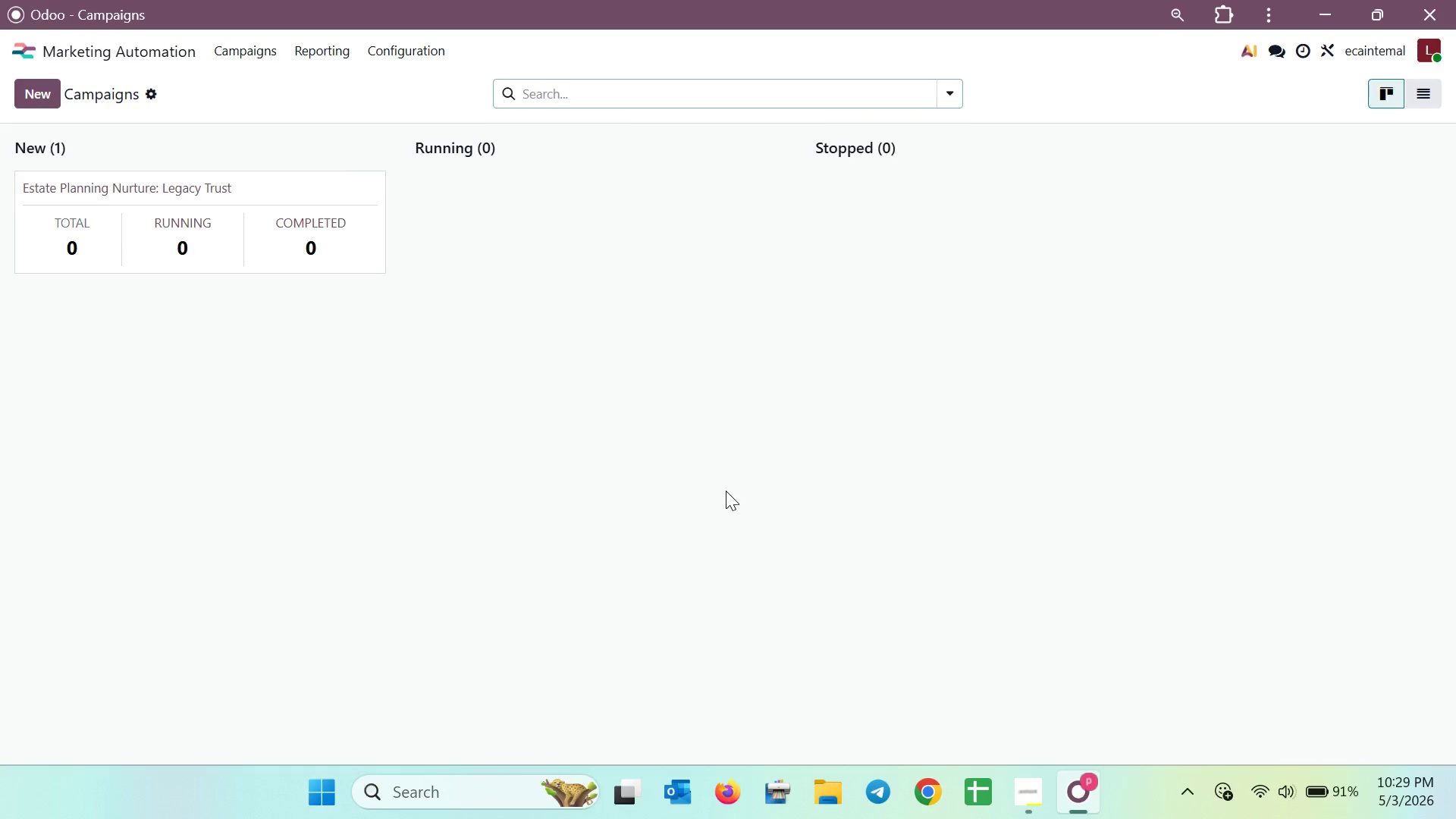 
wait(14.94)
 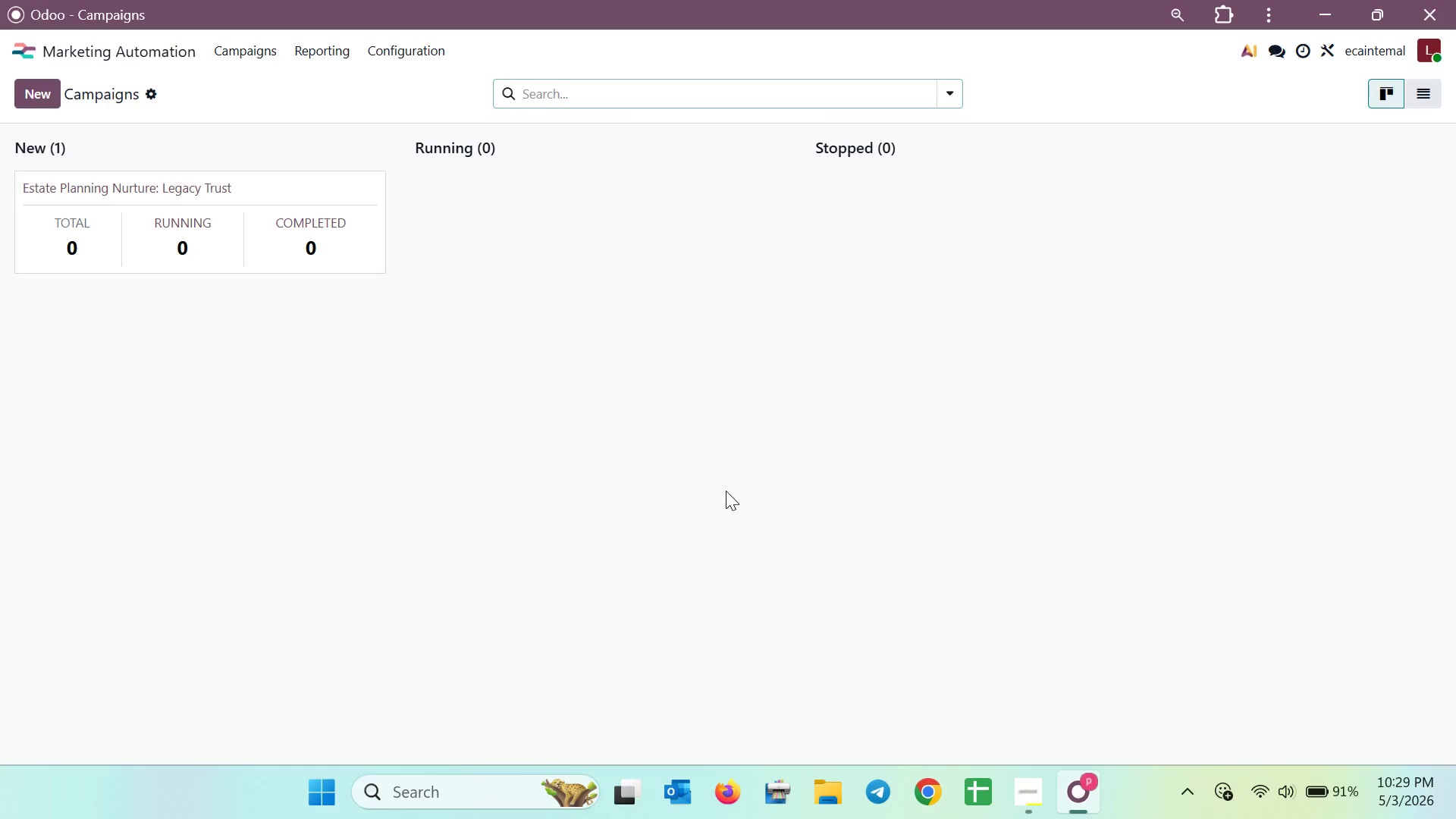 
left_click([232, 204])
 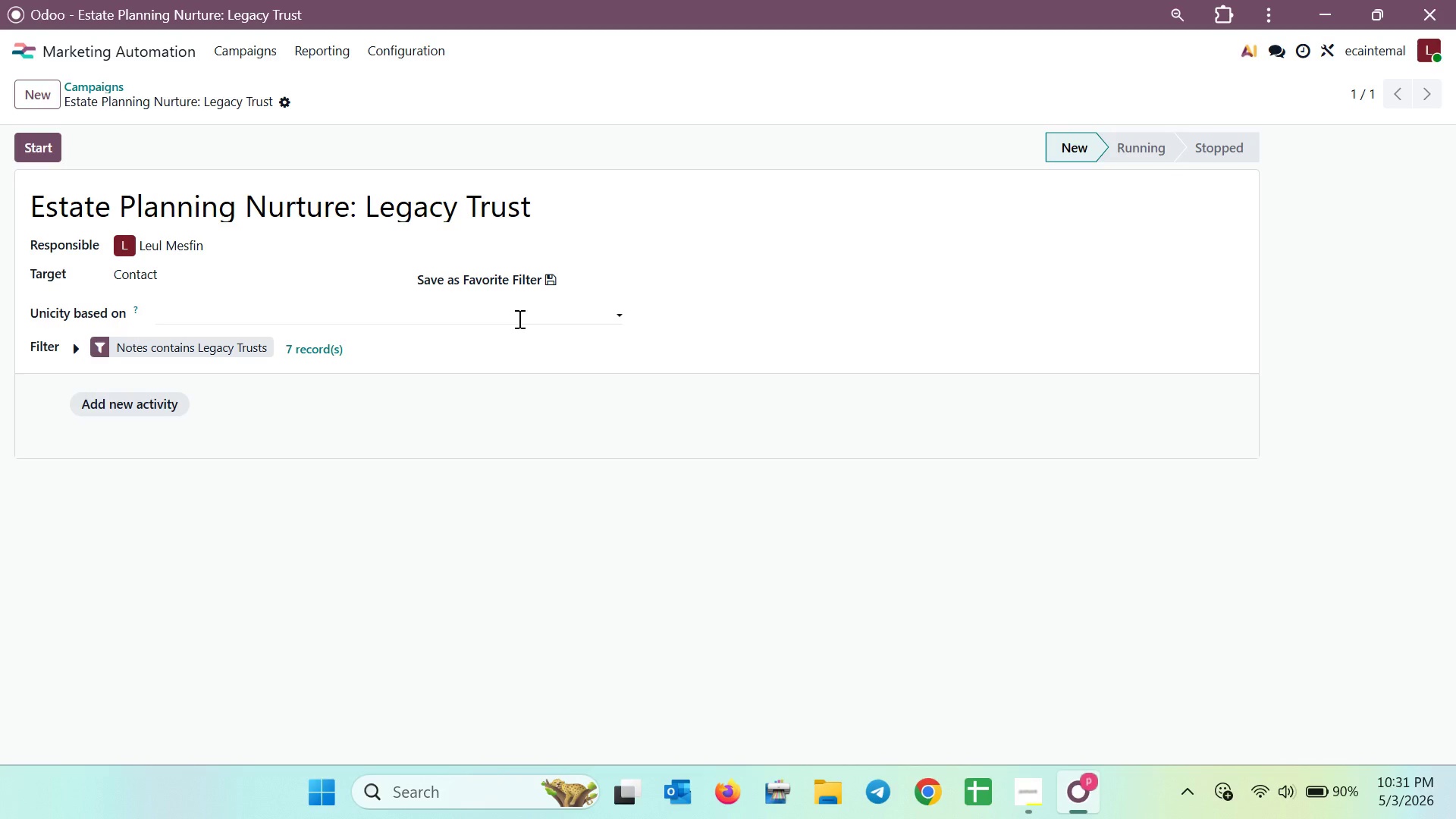 
wait(124.8)
 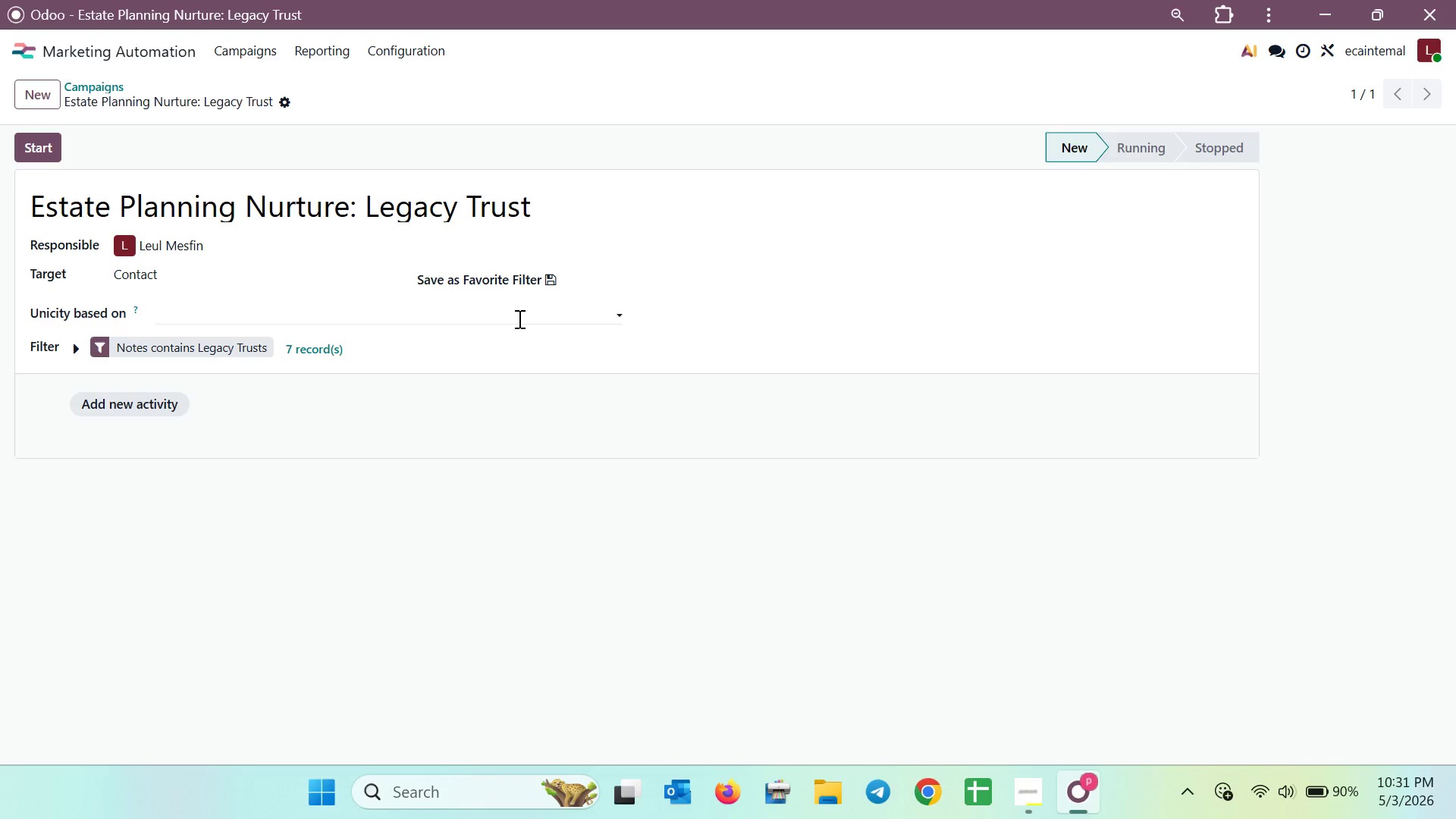 
left_click([159, 409])
 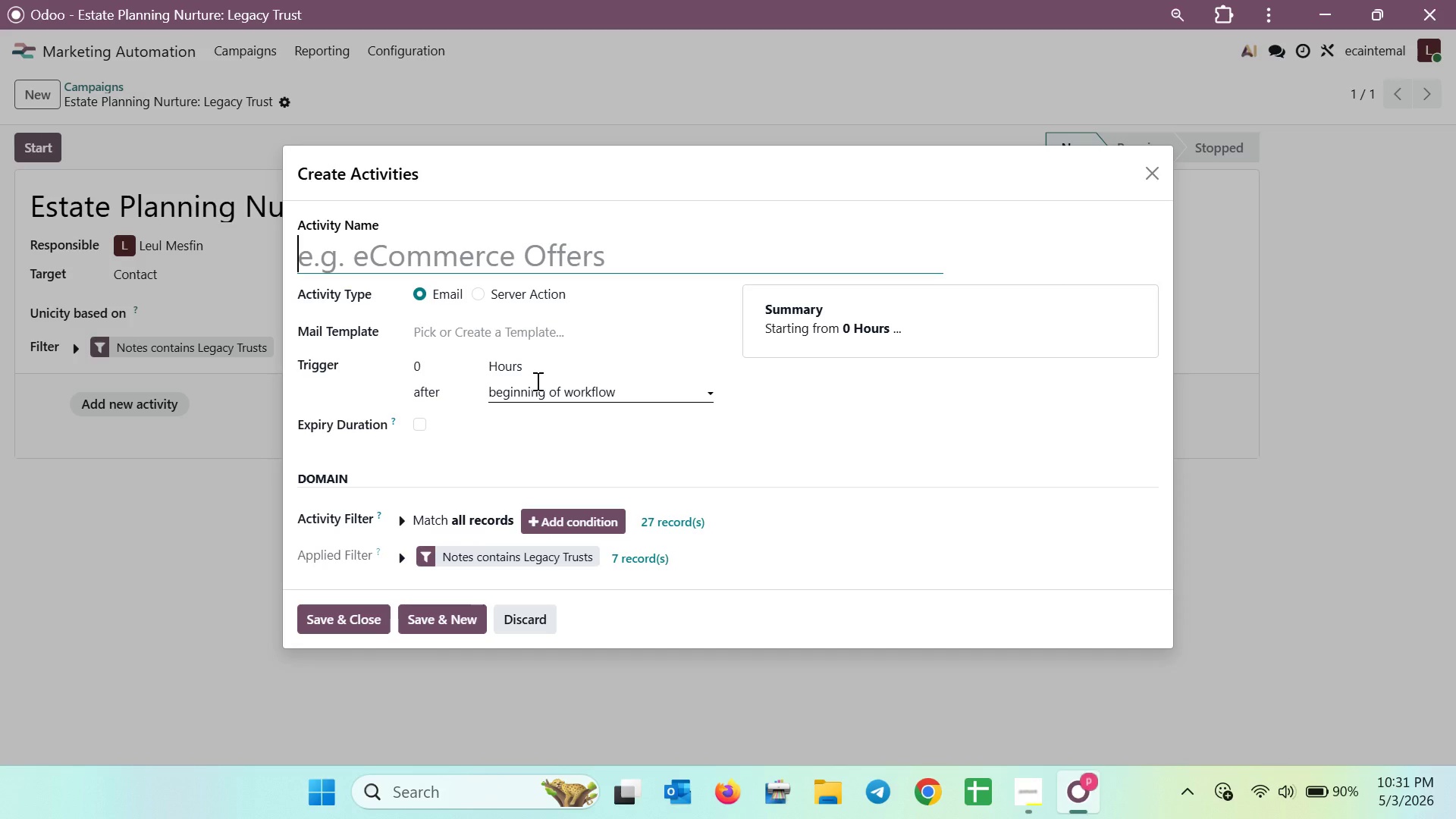 
wait(24.42)
 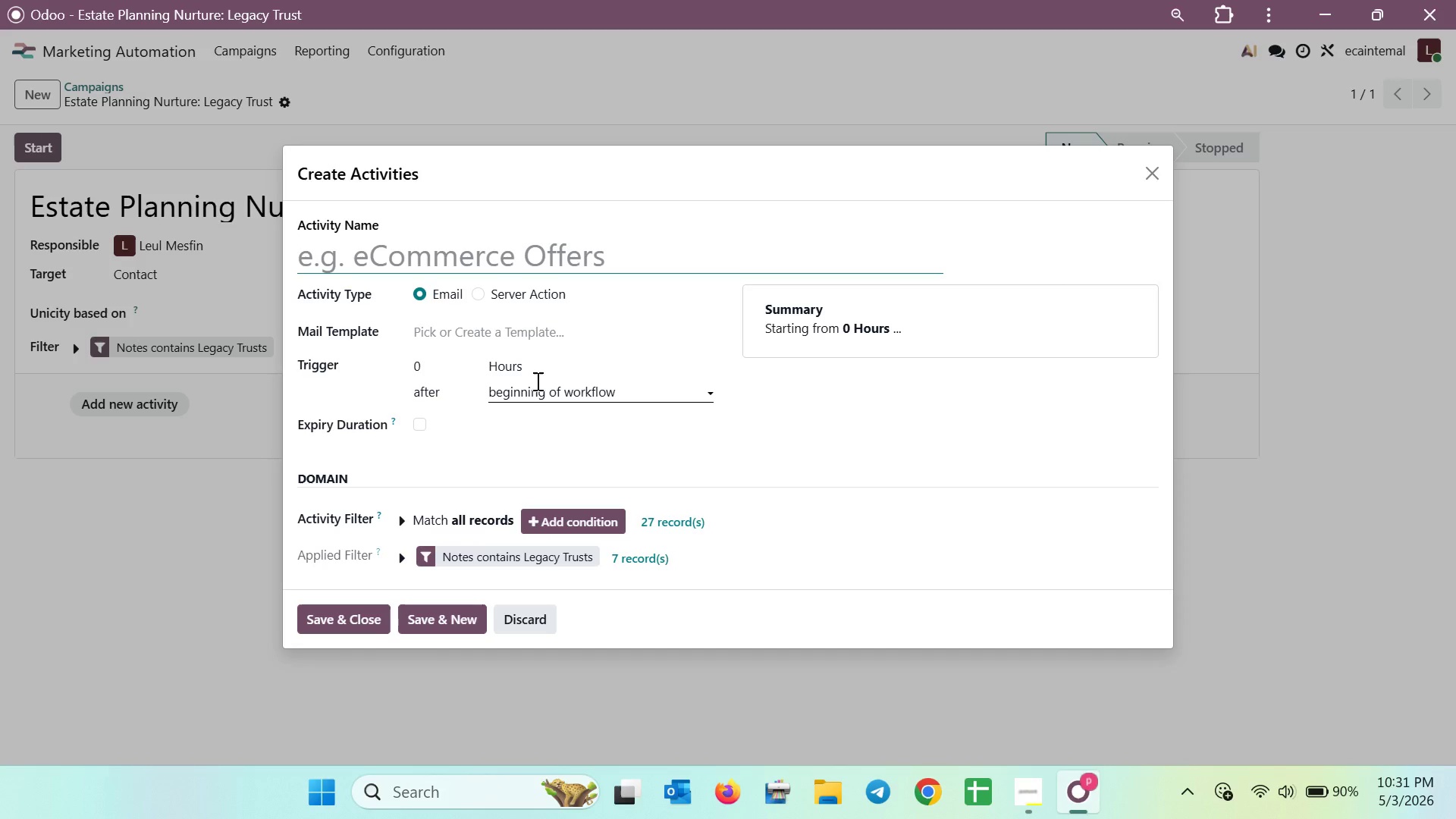 
key(Shift+C)
 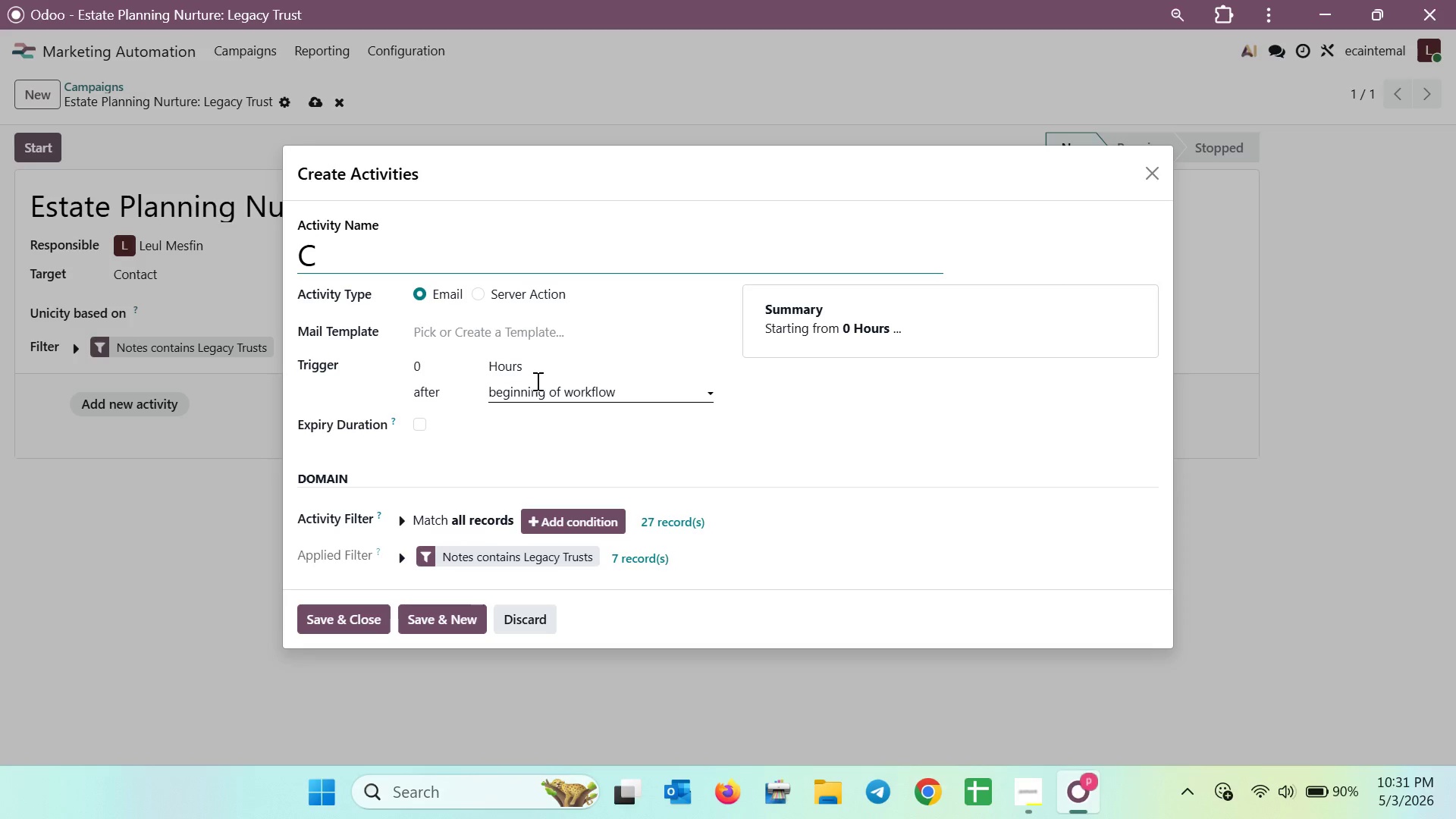 
type(ommon )
 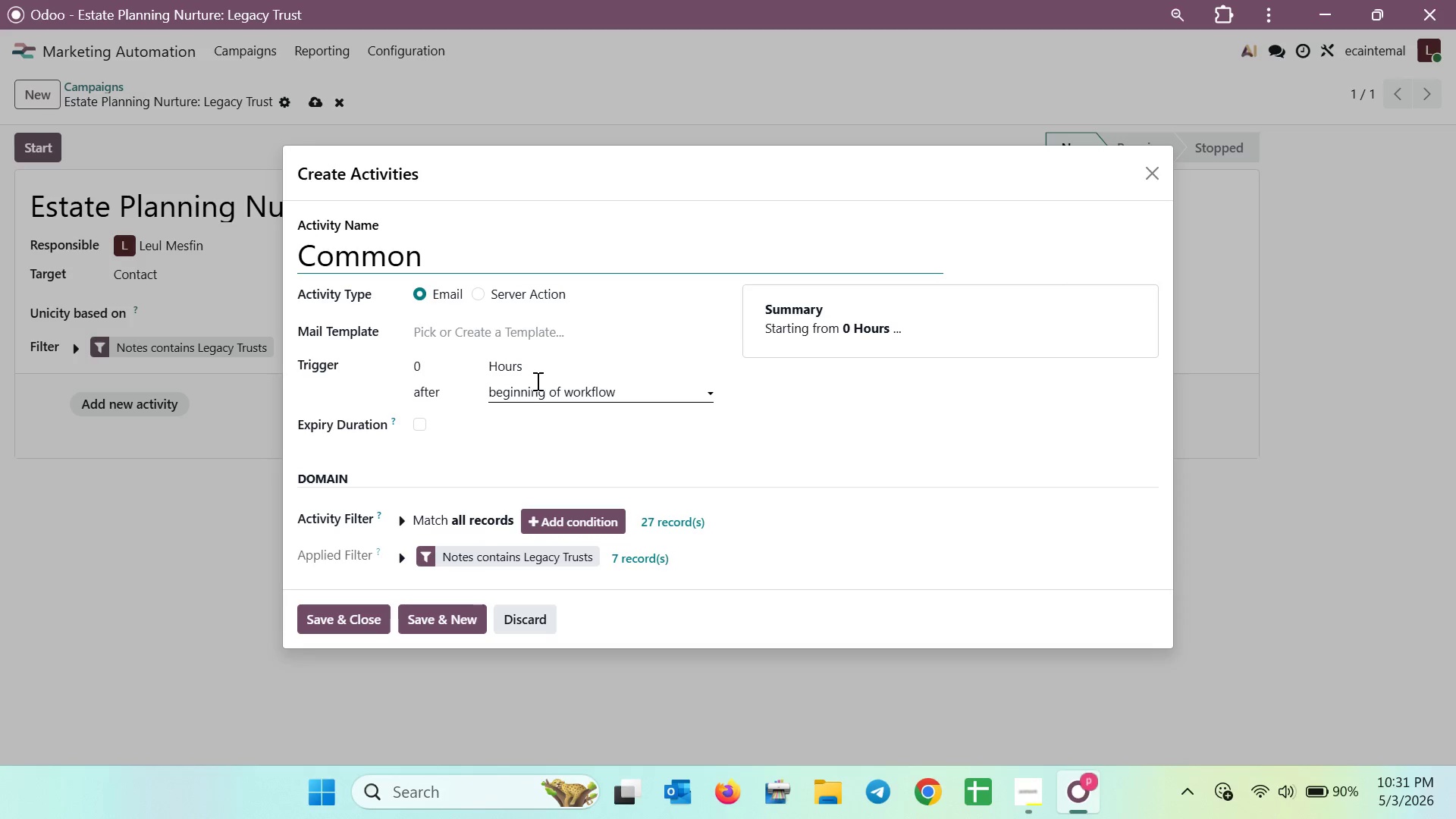 
key(Shift+E)
 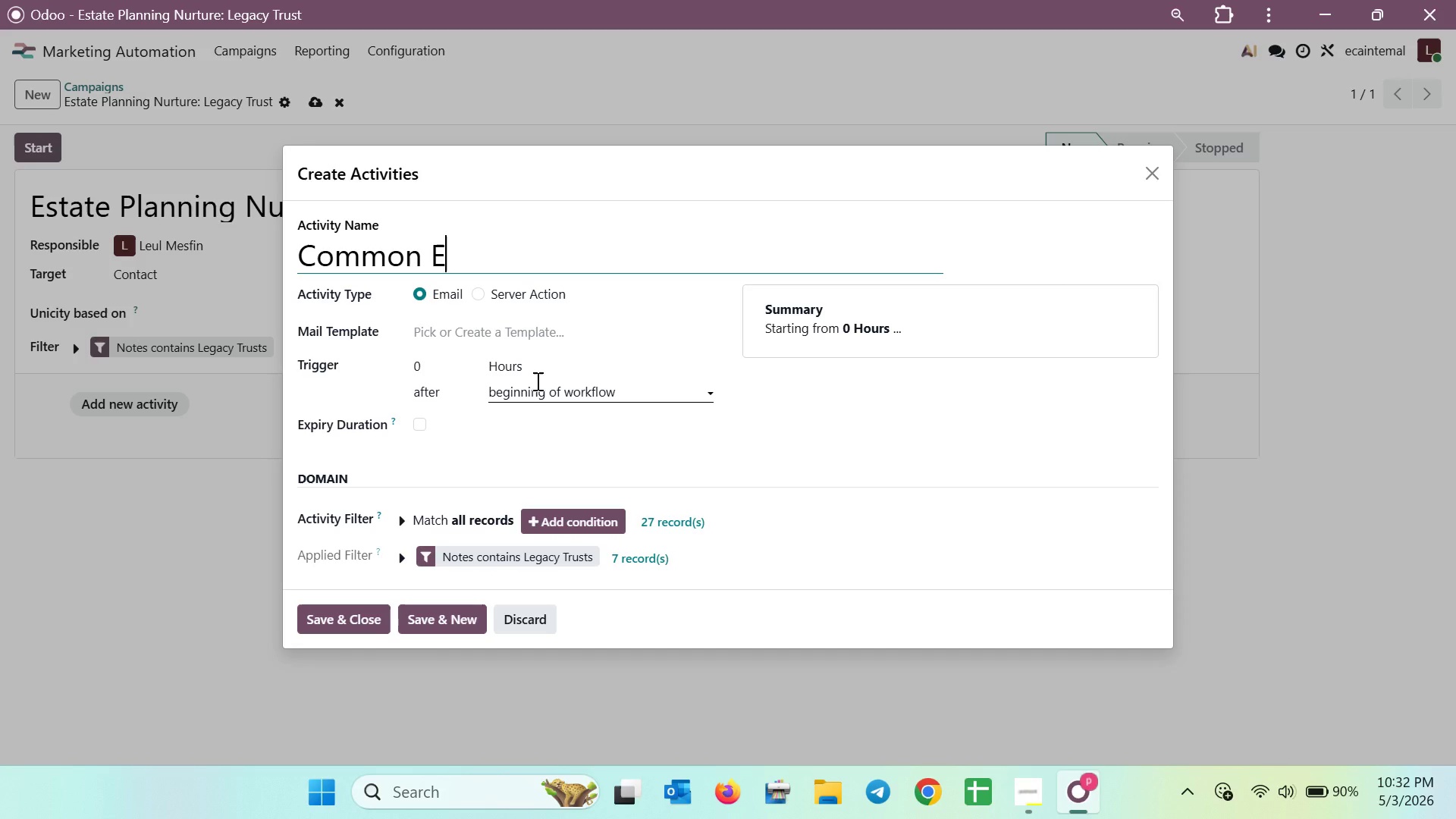 
wait(20.95)
 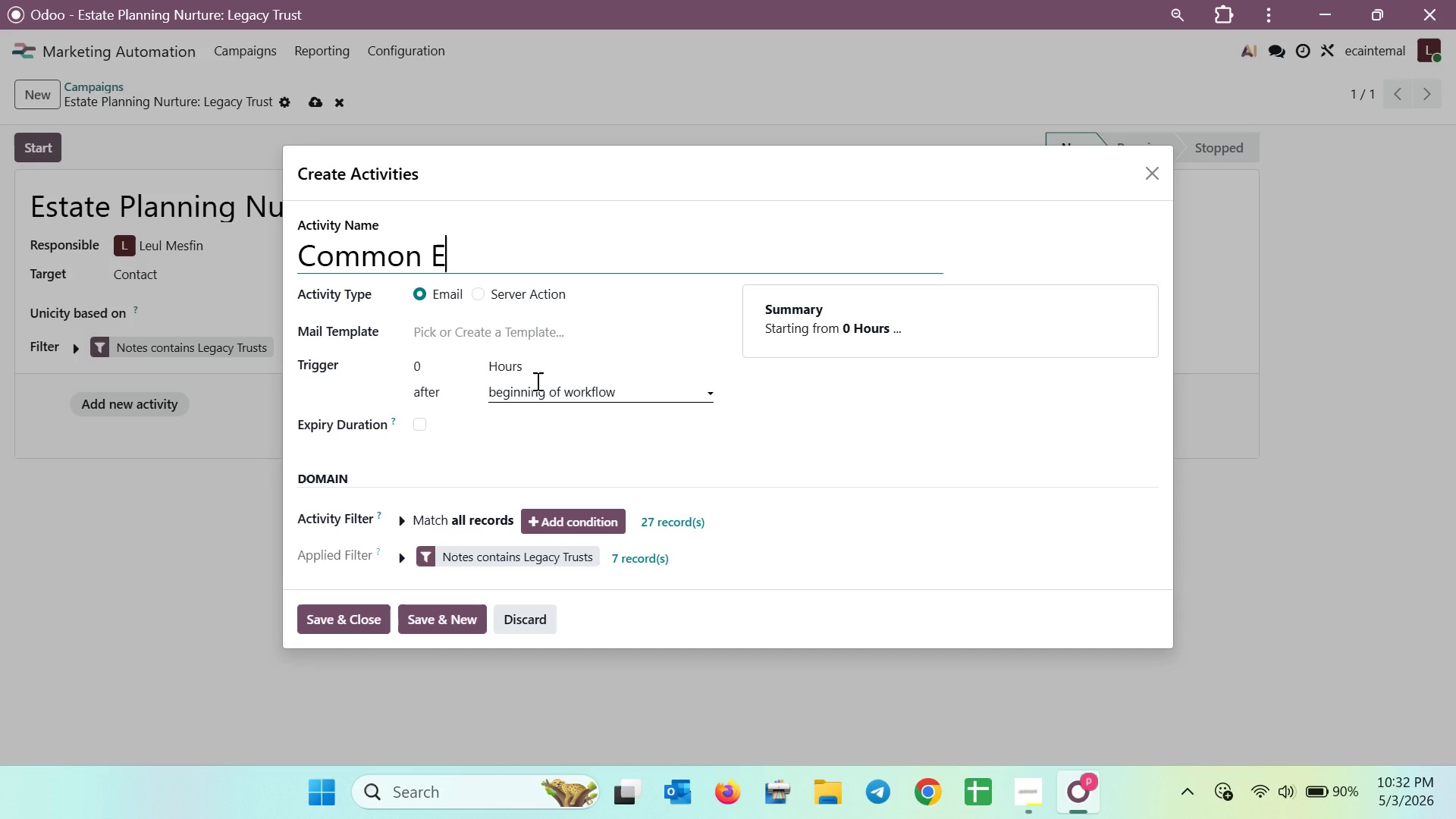 
type(state)
 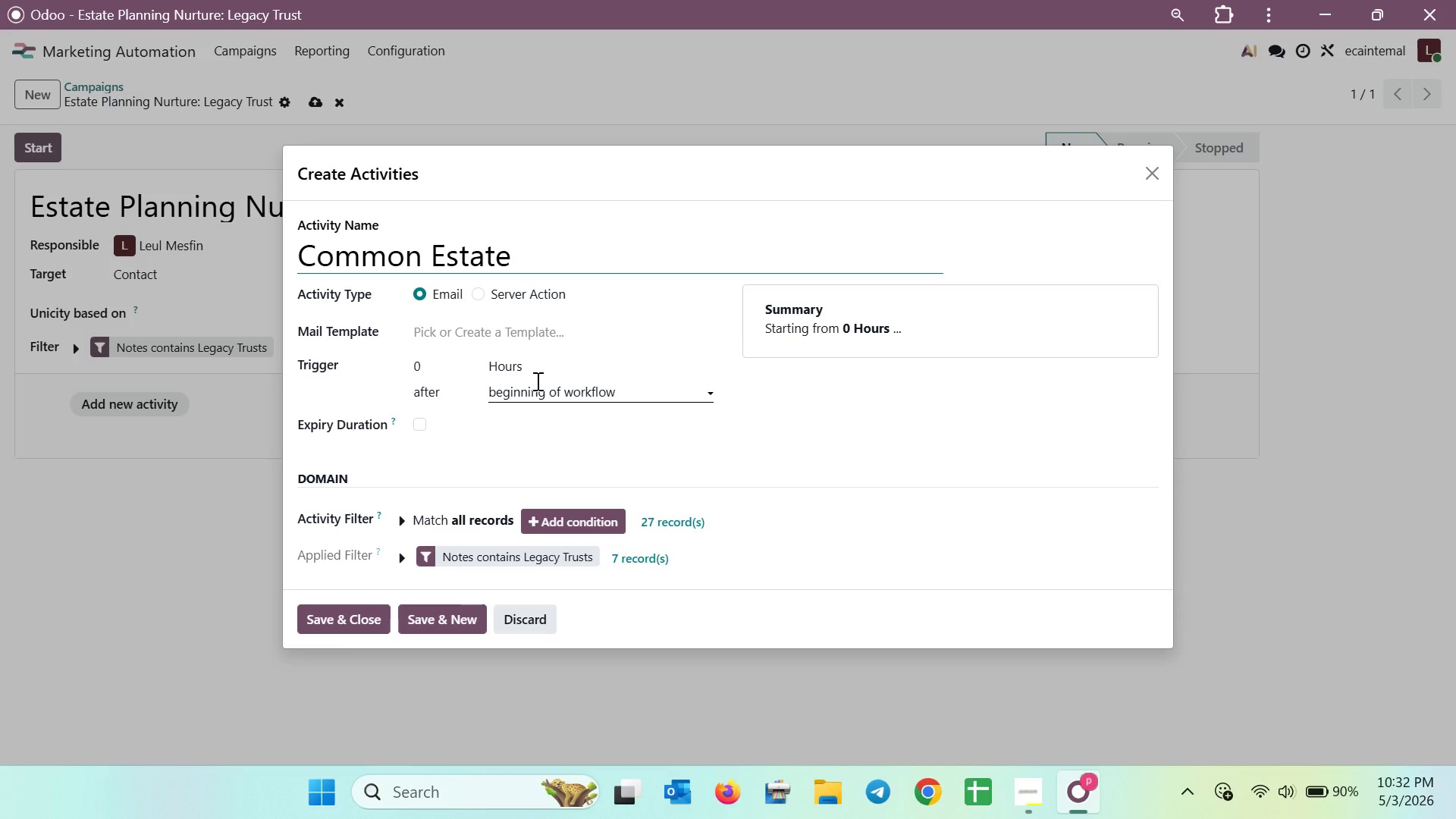 
wait(33.33)
 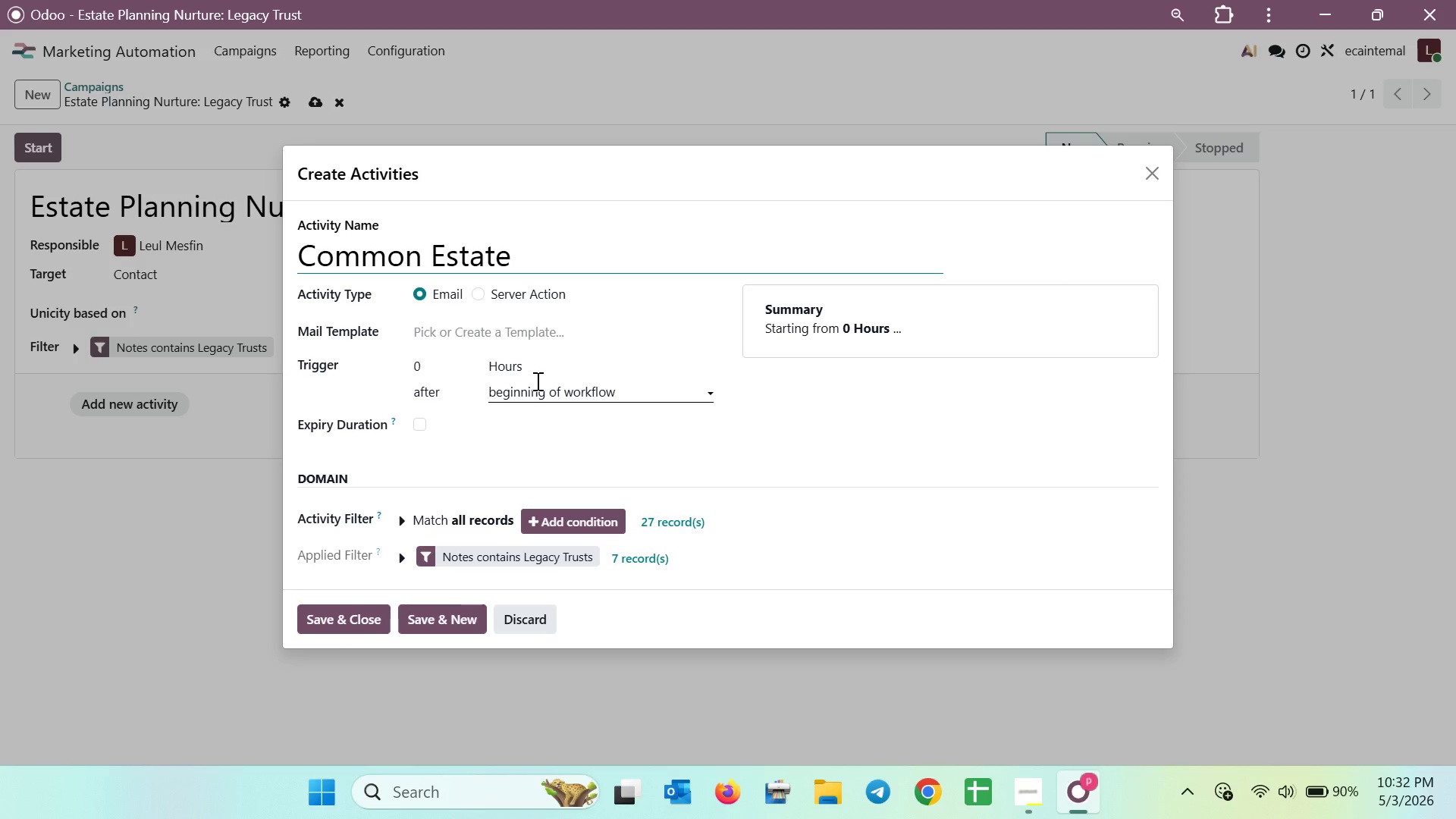 
type( Pl)
key(Backspace)
type(l)
 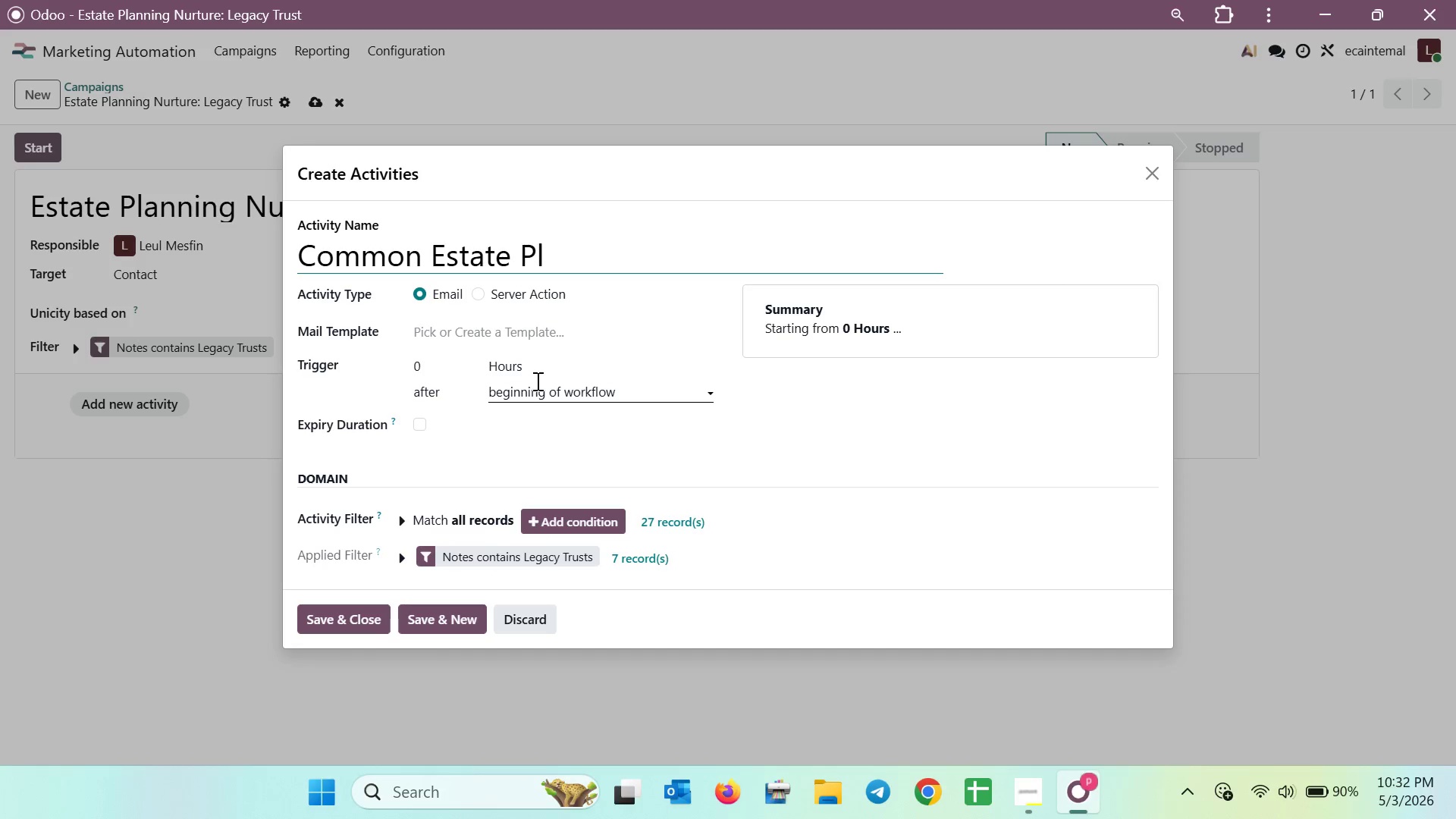 
wait(115.39)
 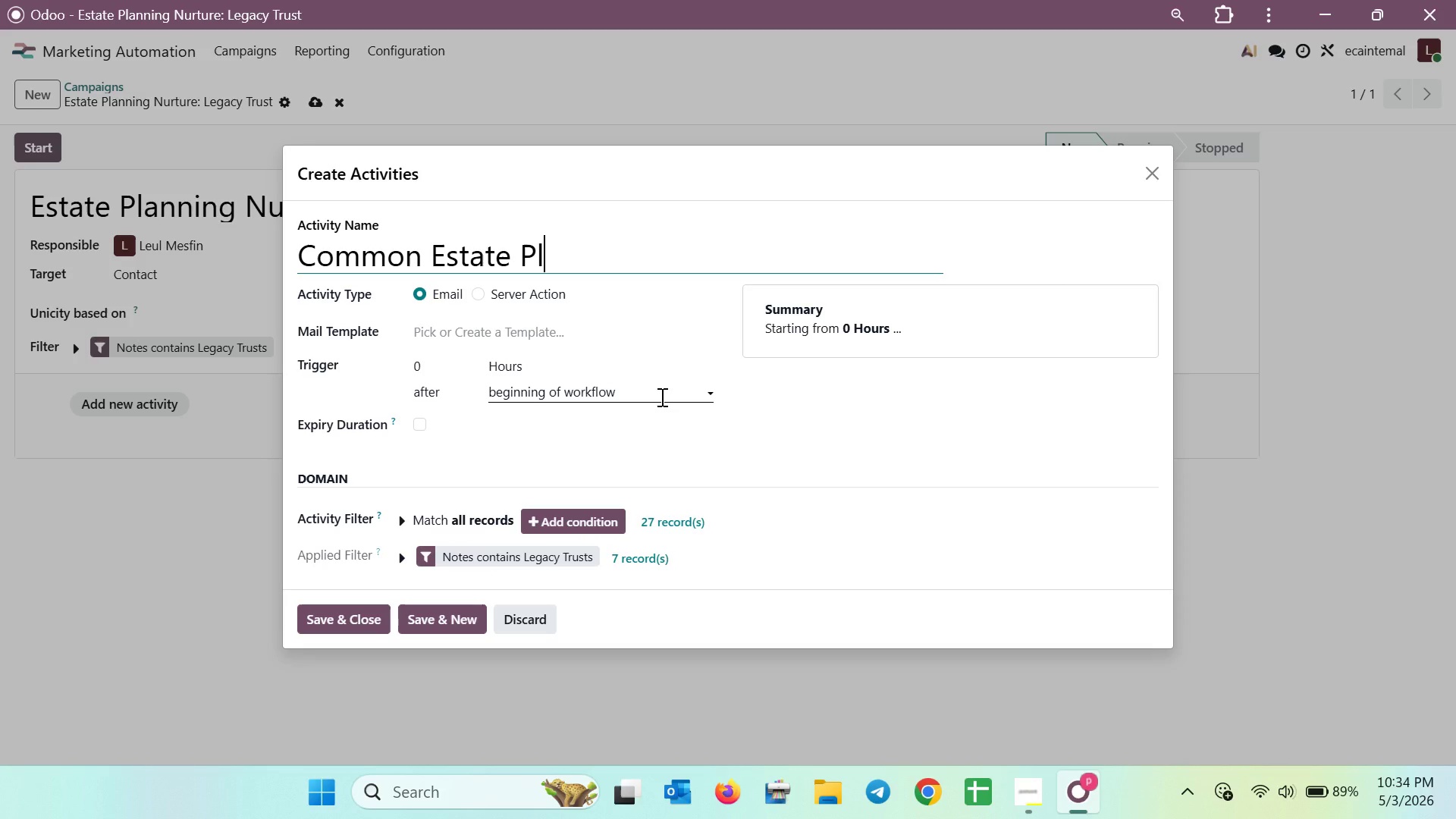 
left_click([620, 264])
 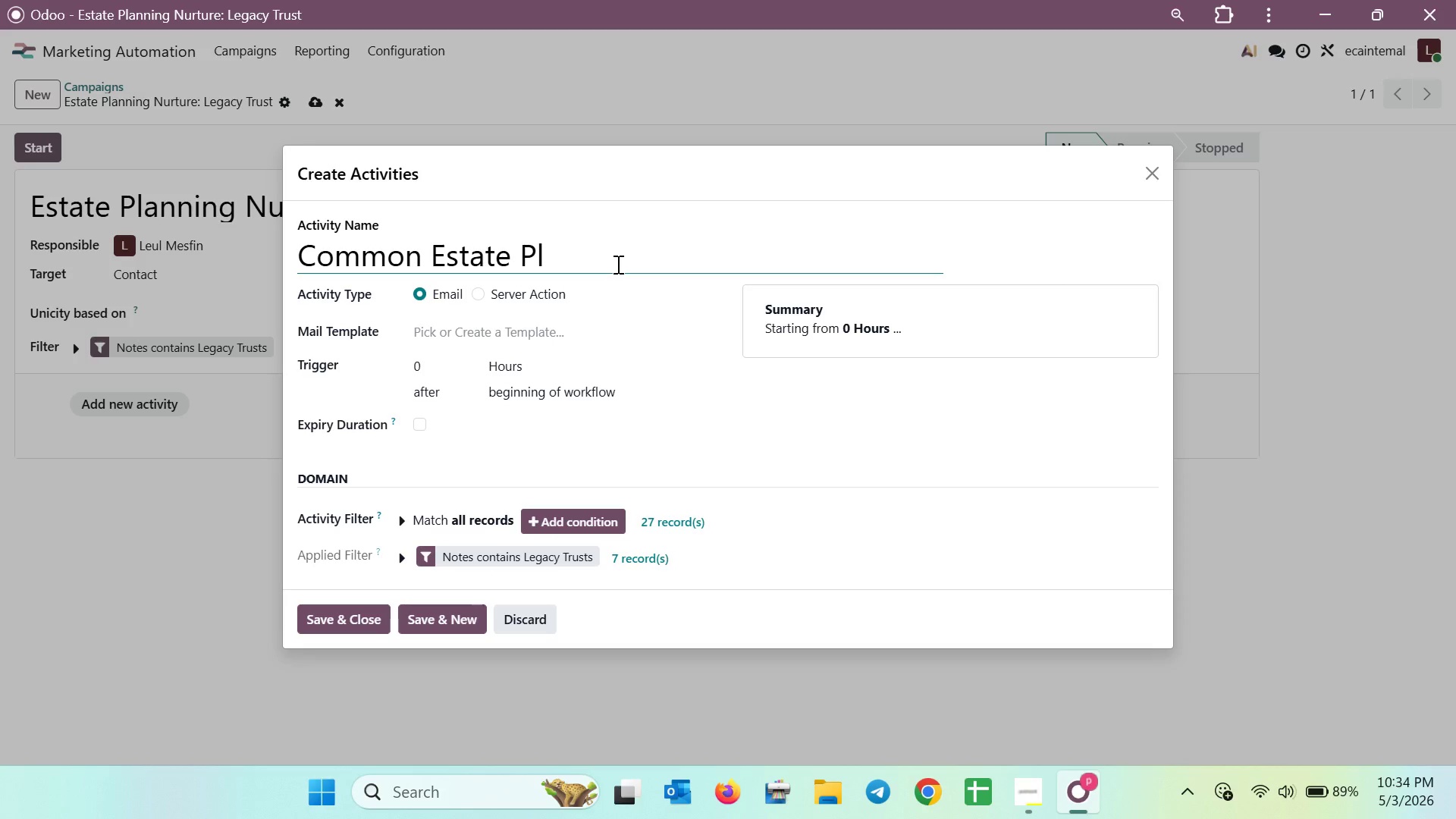 
type(anning M)
 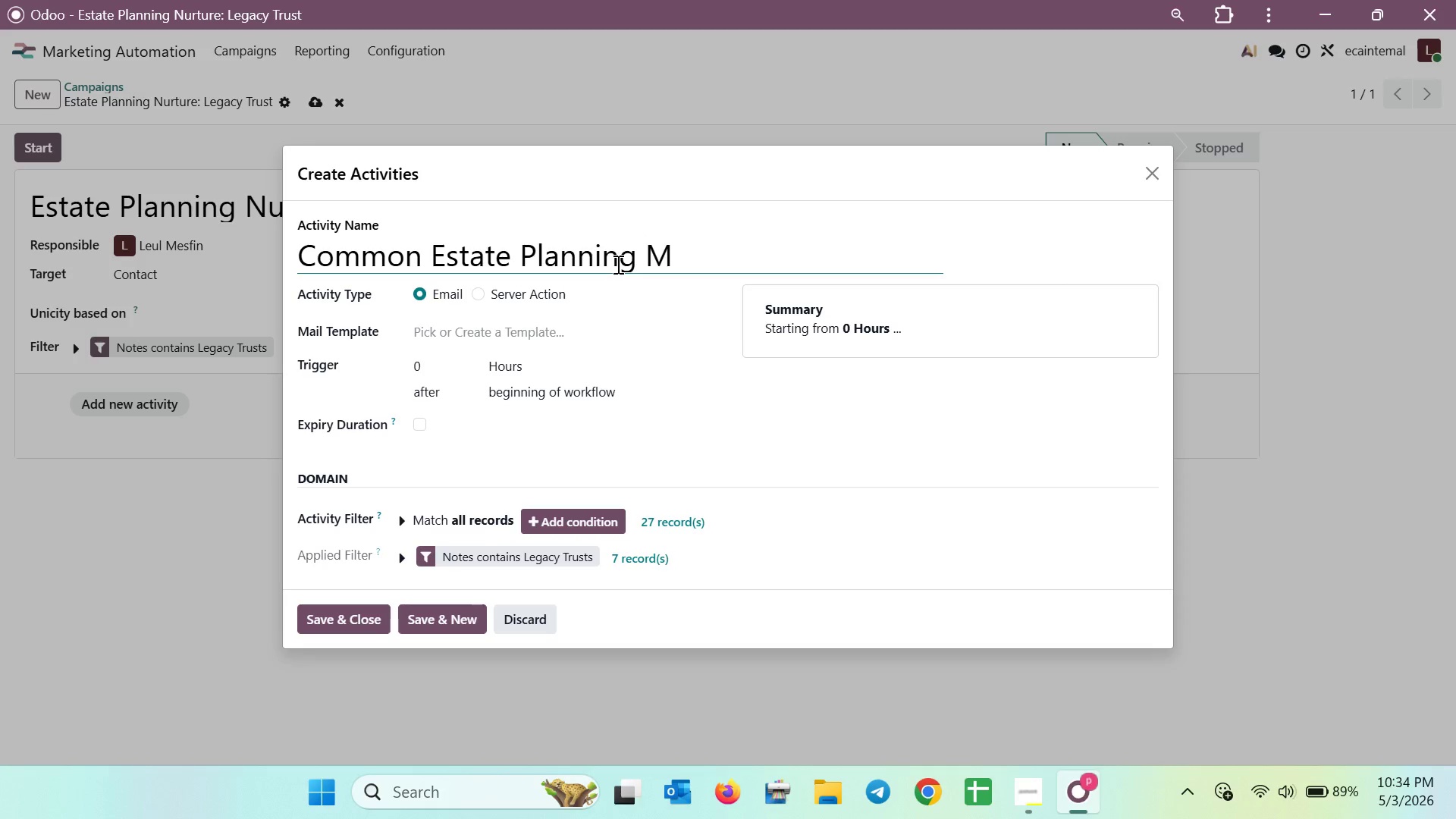 
wait(34.62)
 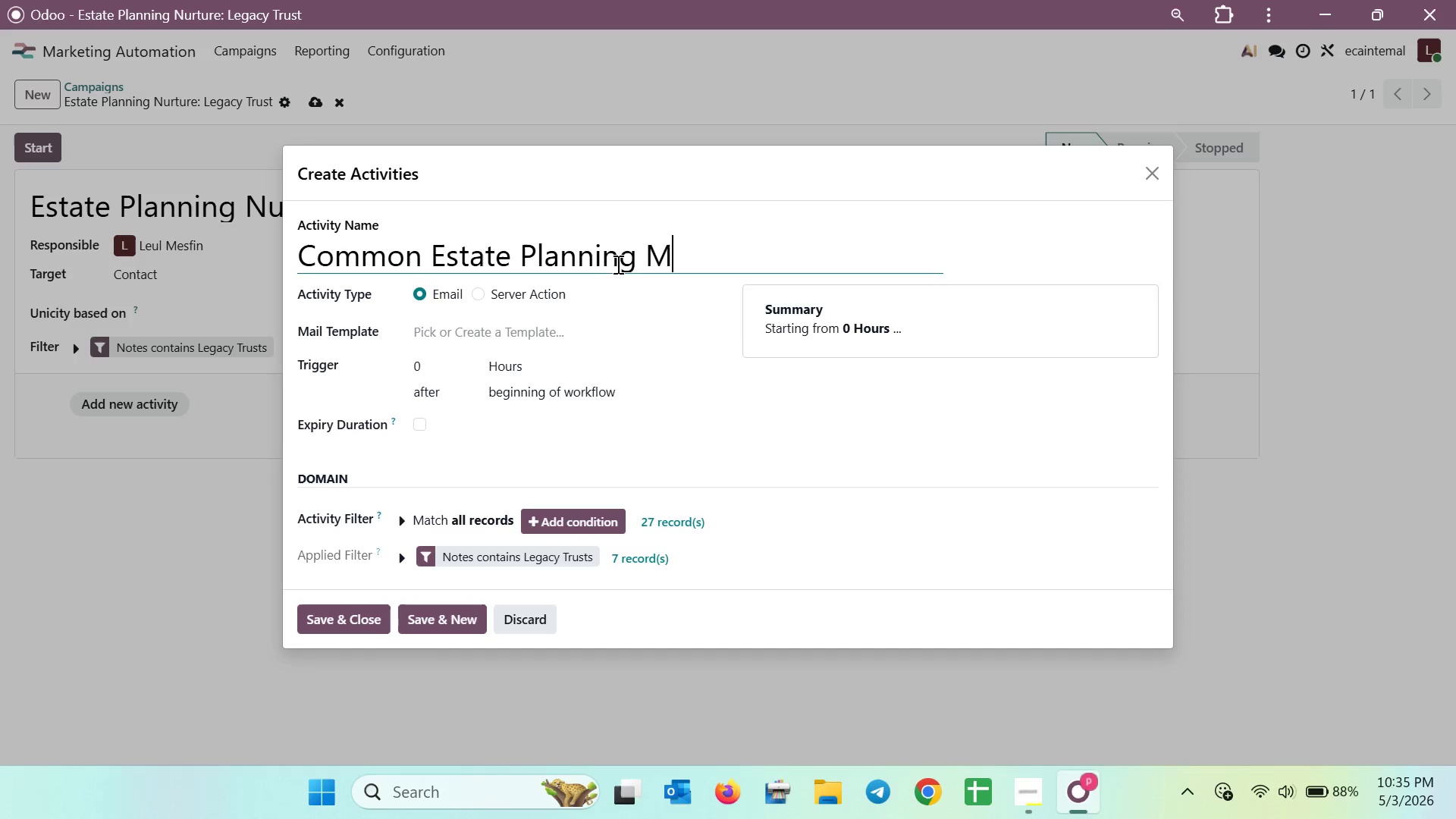 
left_click_drag(start_coordinate=[576, 315], to_coordinate=[574, 321])
 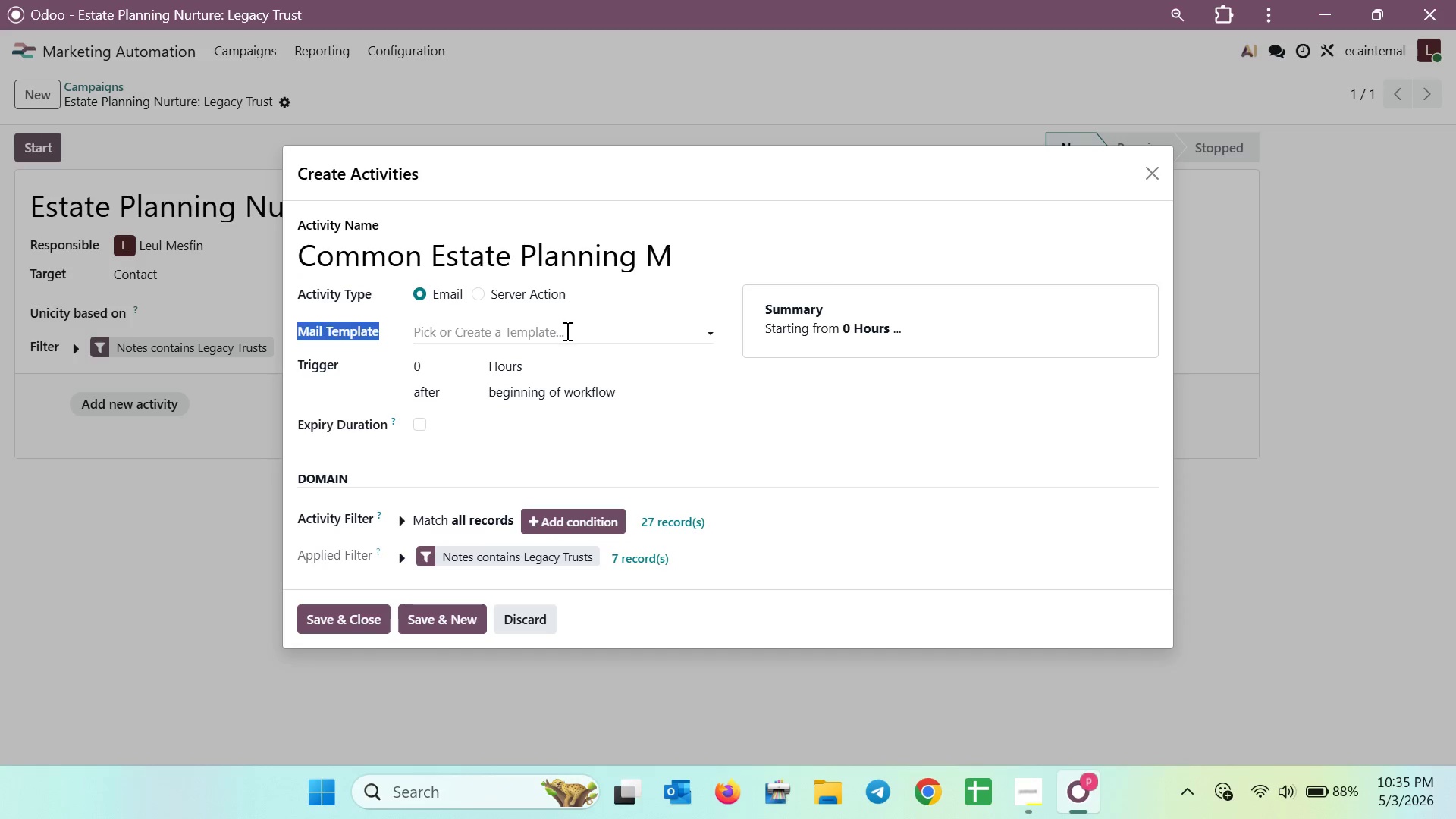 
left_click([564, 333])
 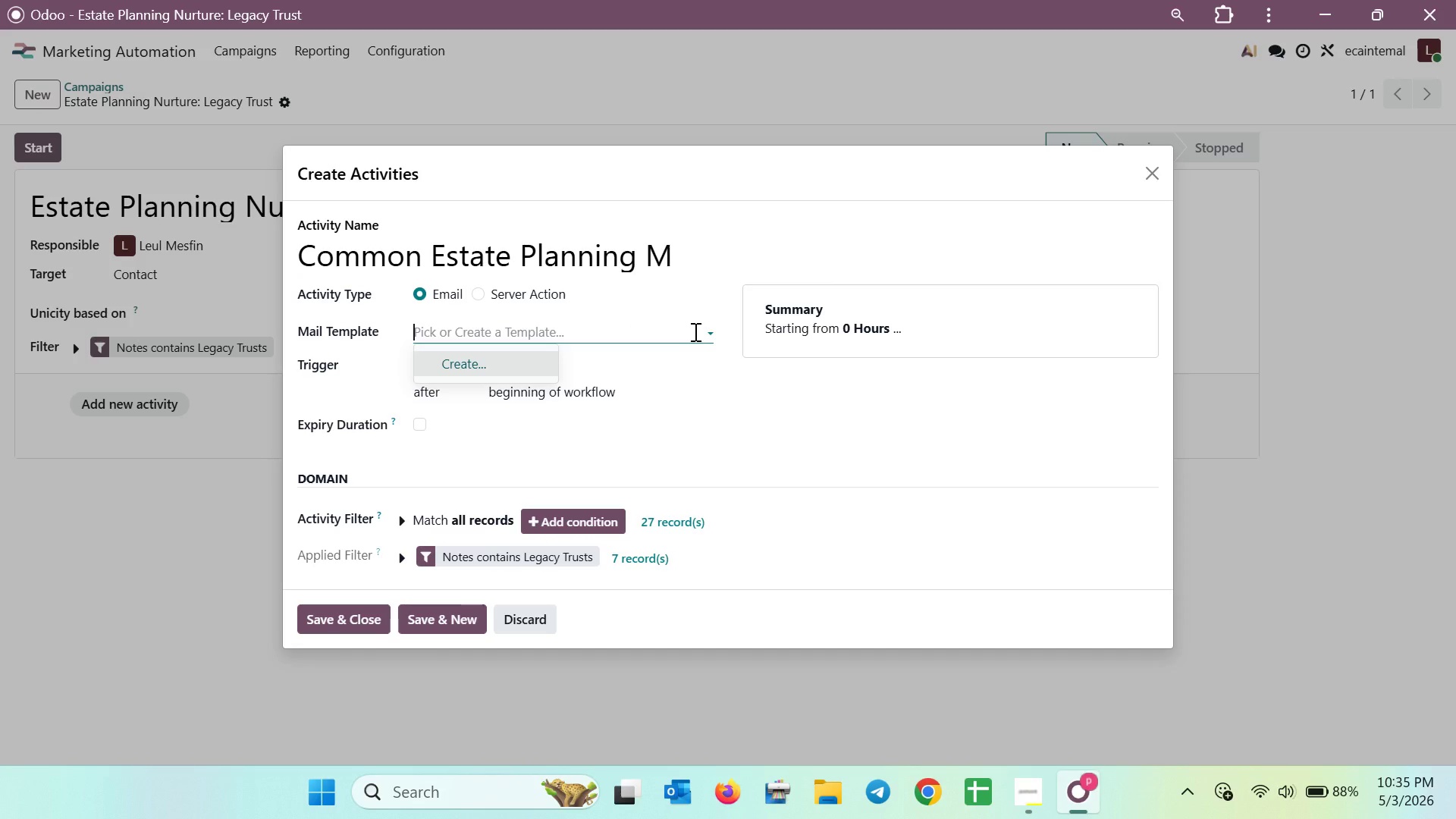 
wait(8.44)
 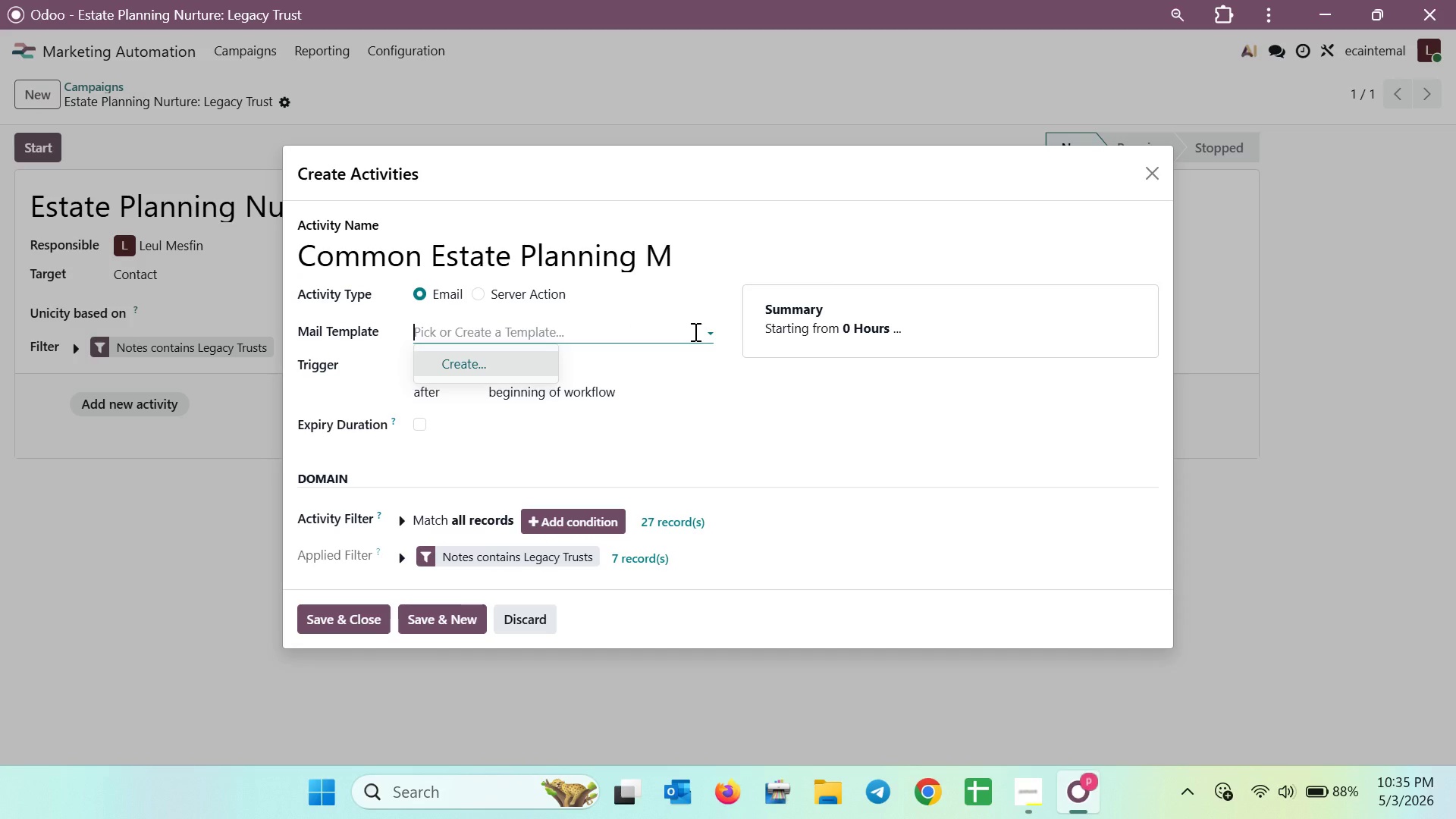 
left_click([703, 396])
 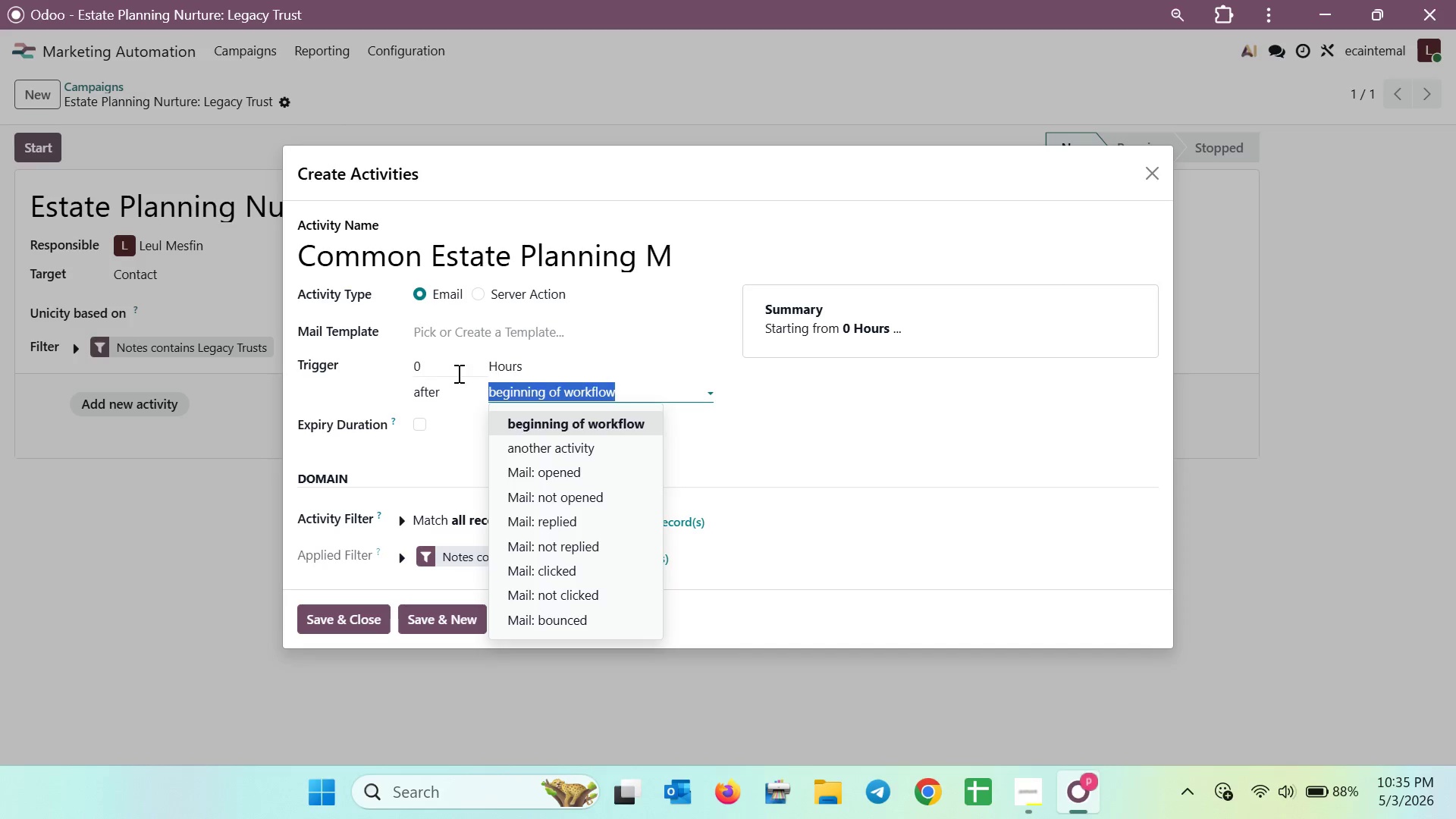 
left_click([444, 372])
 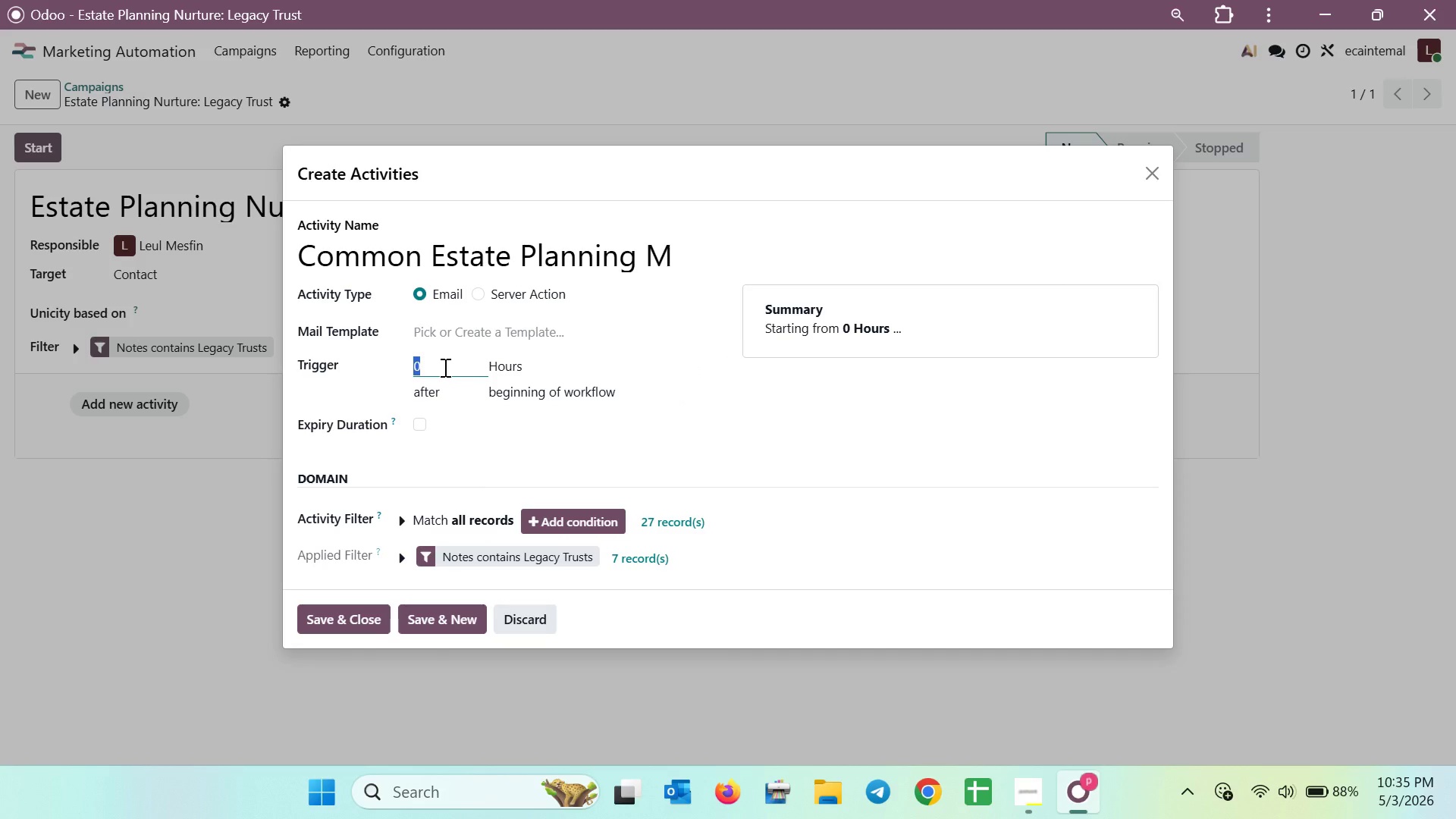 
key(3)
 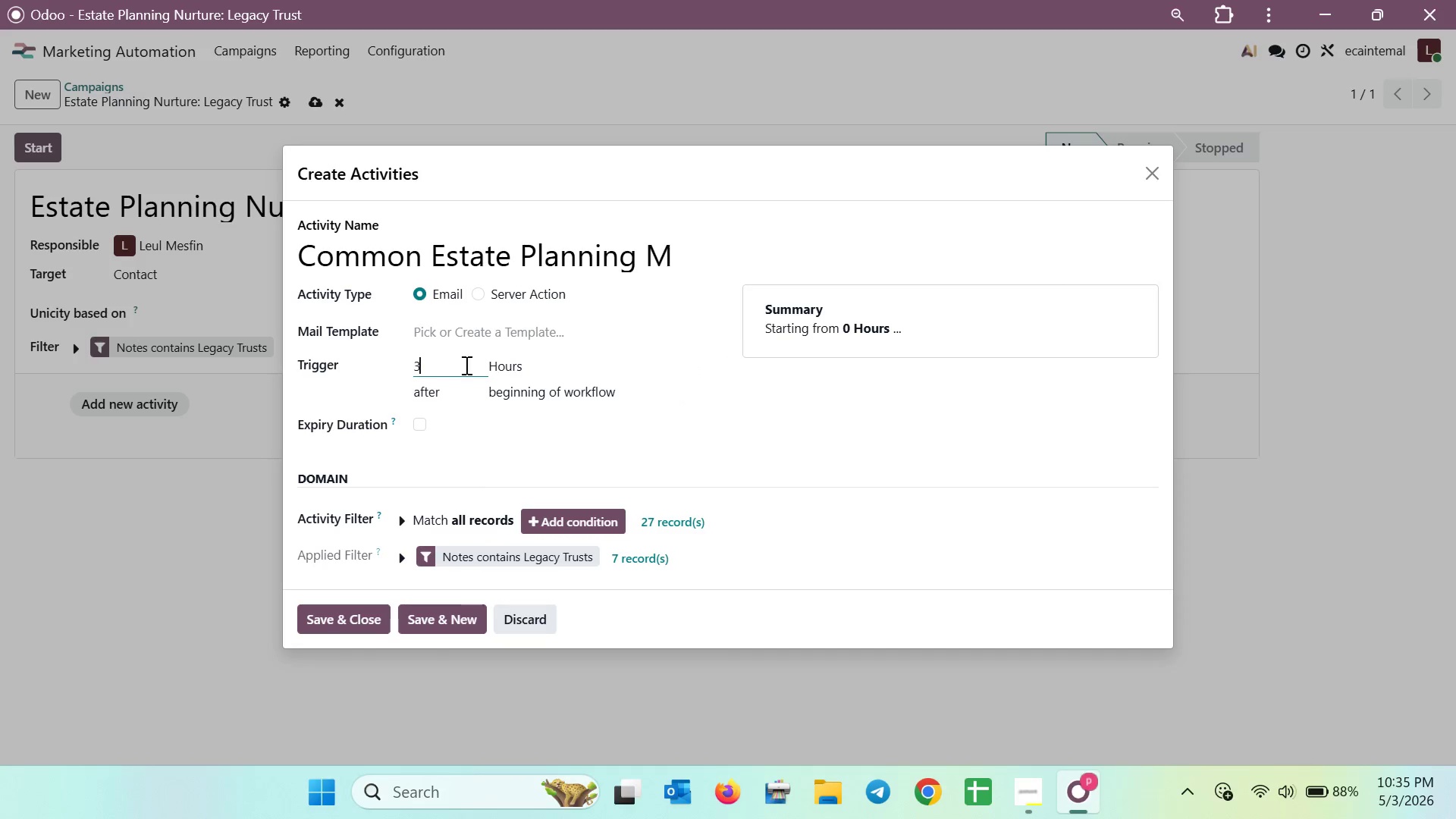 
left_click([513, 366])
 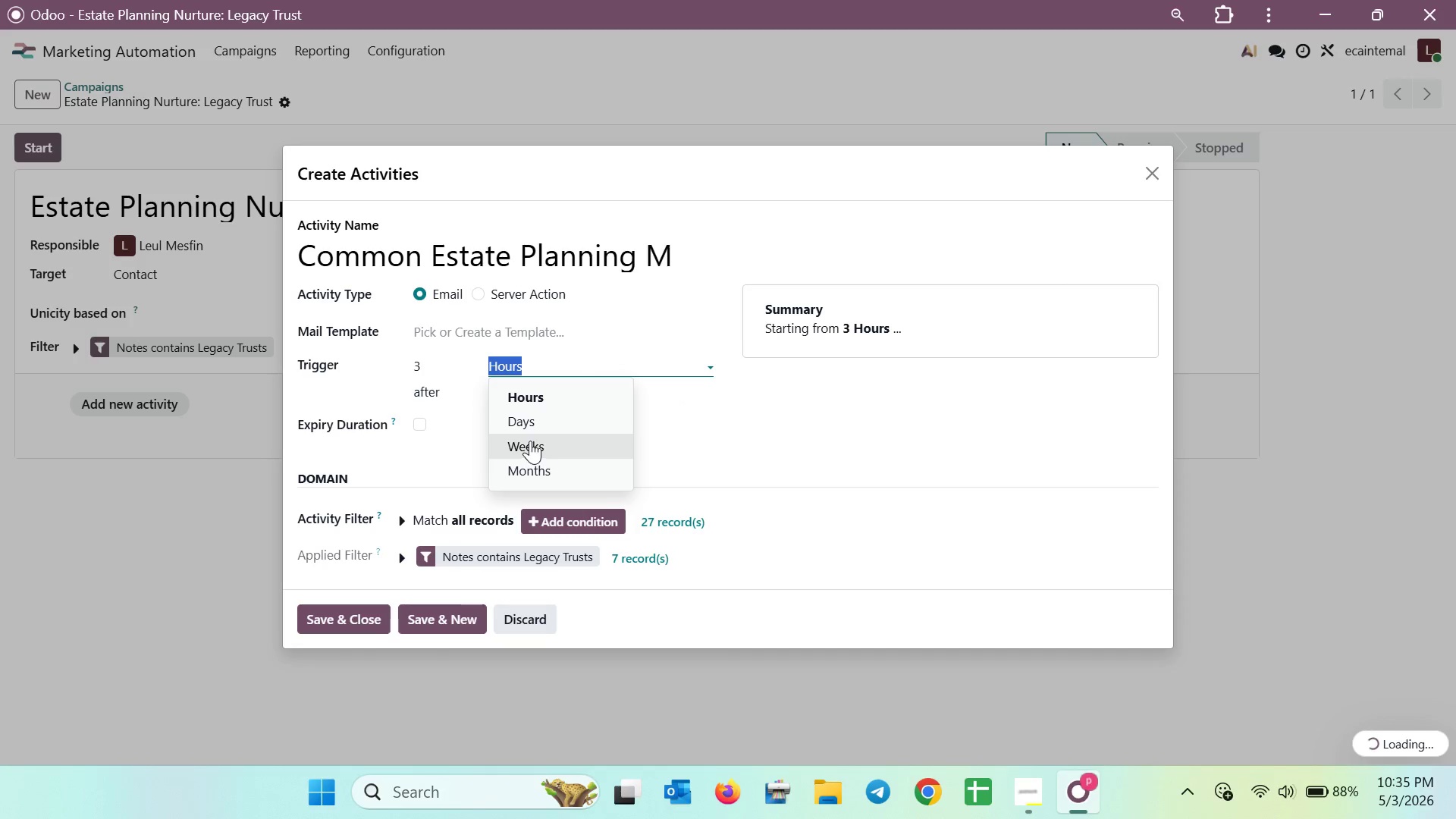 
left_click([546, 422])
 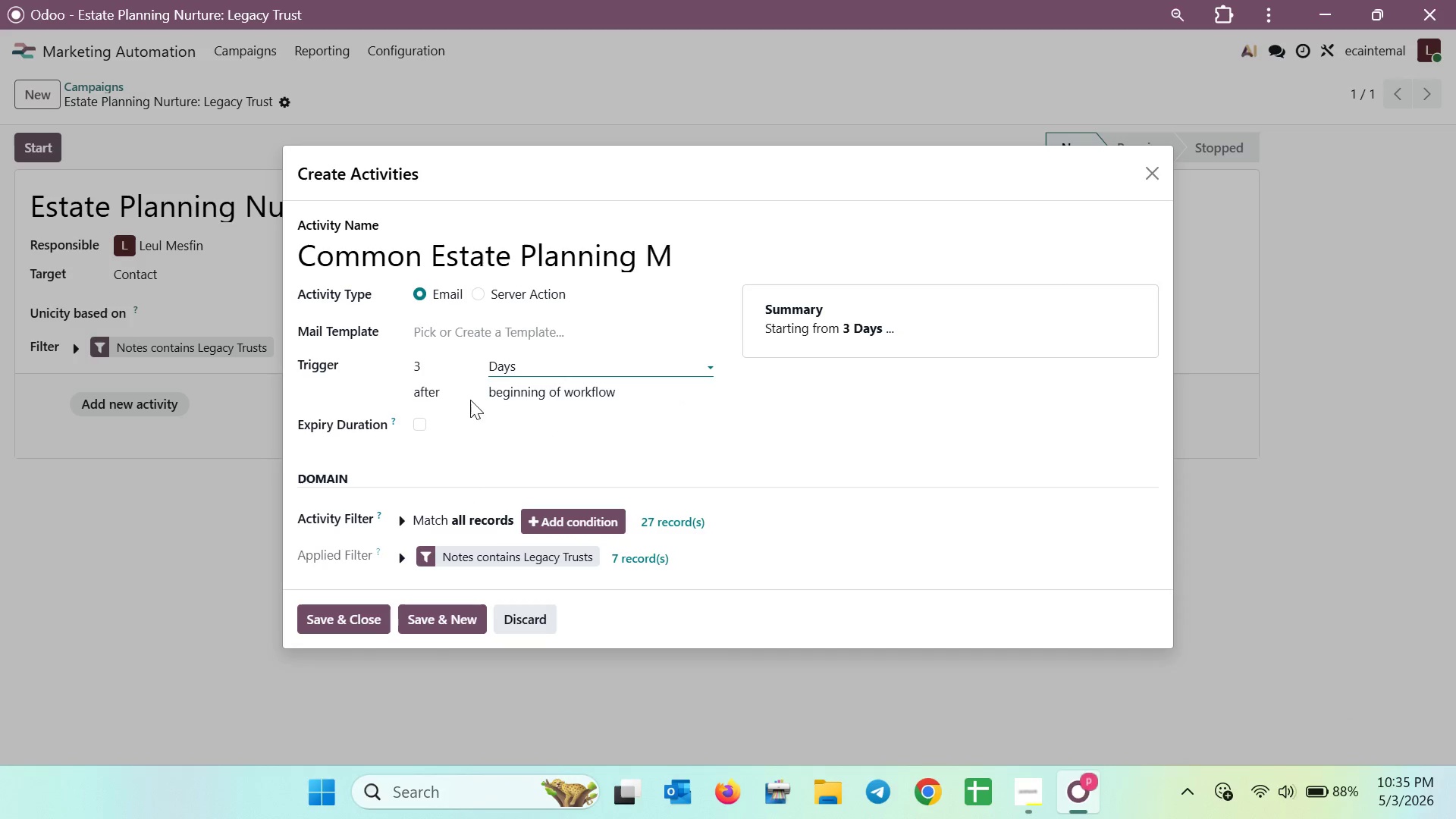 
left_click([550, 399])
 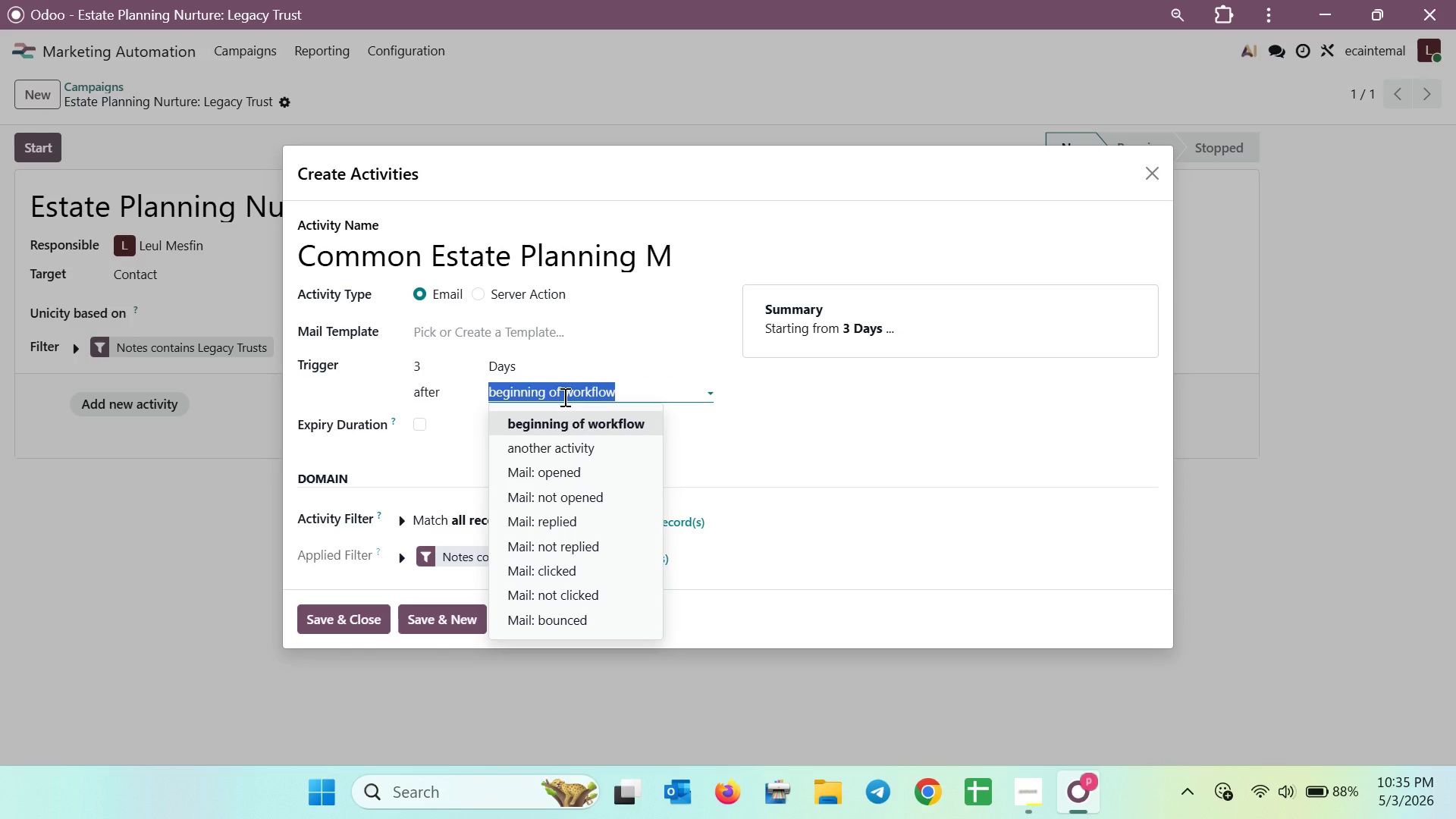 
wait(5.67)
 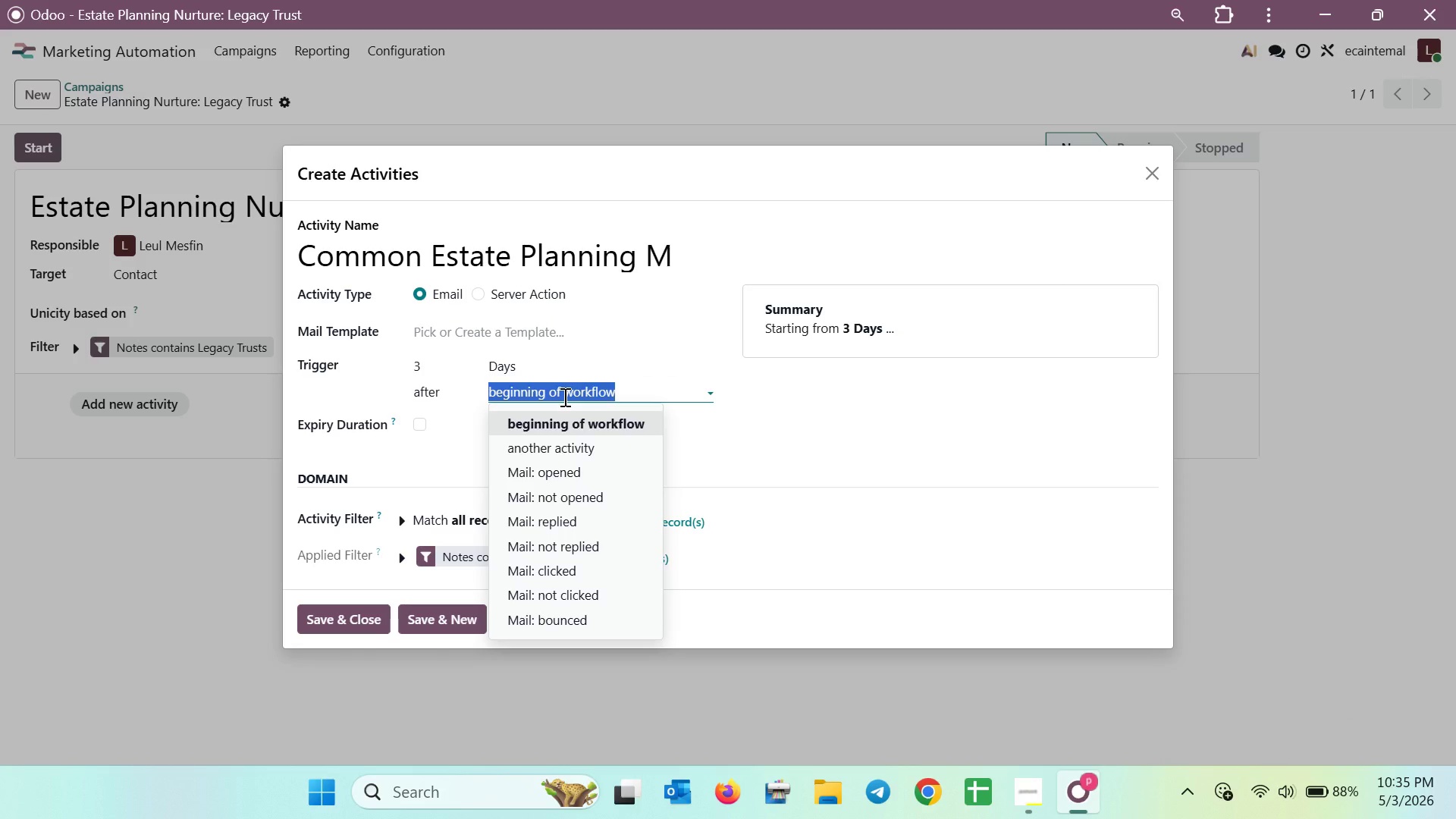 
scroll: coordinate [583, 514], scroll_direction: down, amount: 2.0
 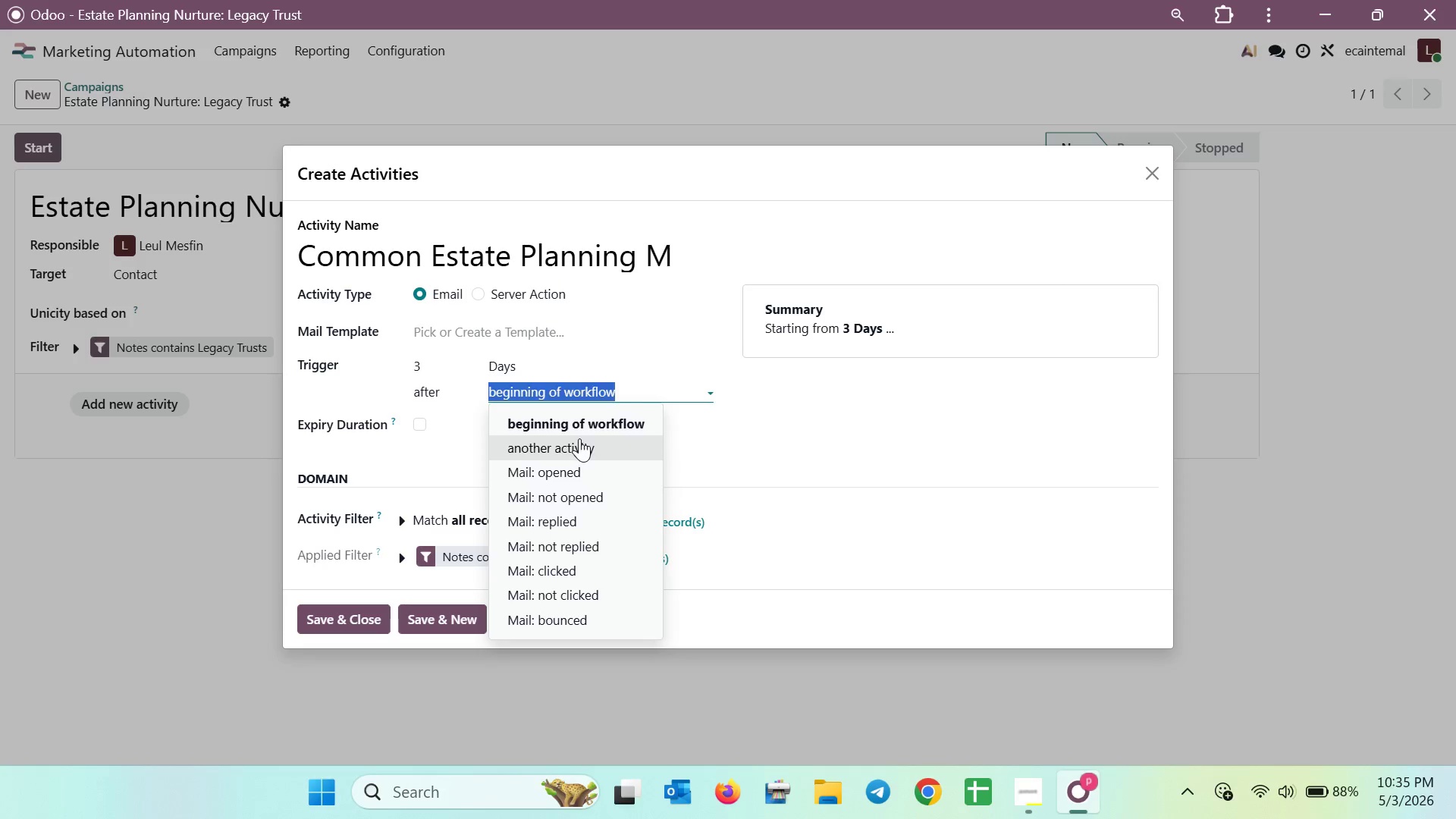 
left_click([579, 438])
 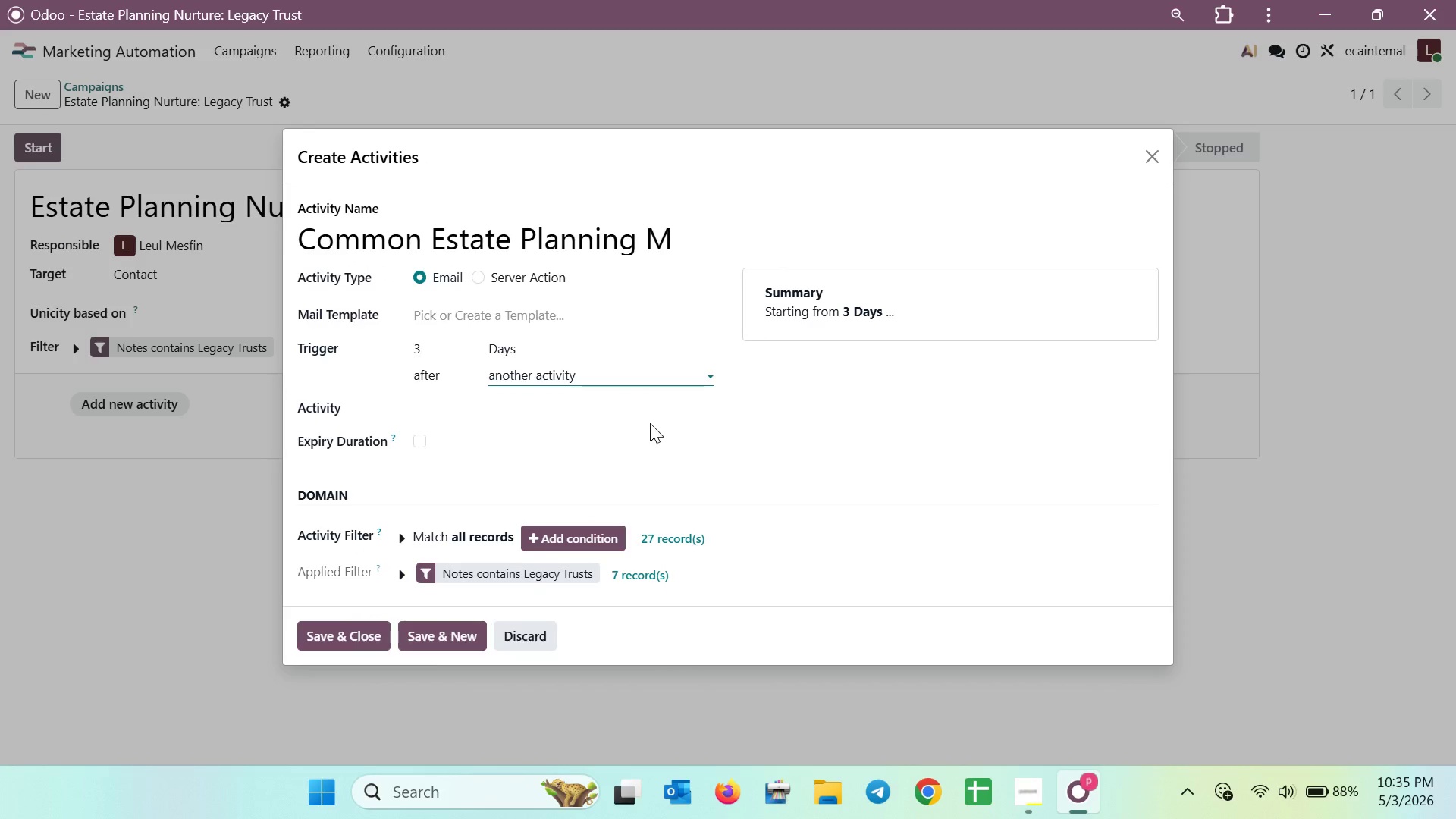 
left_click([695, 228])
 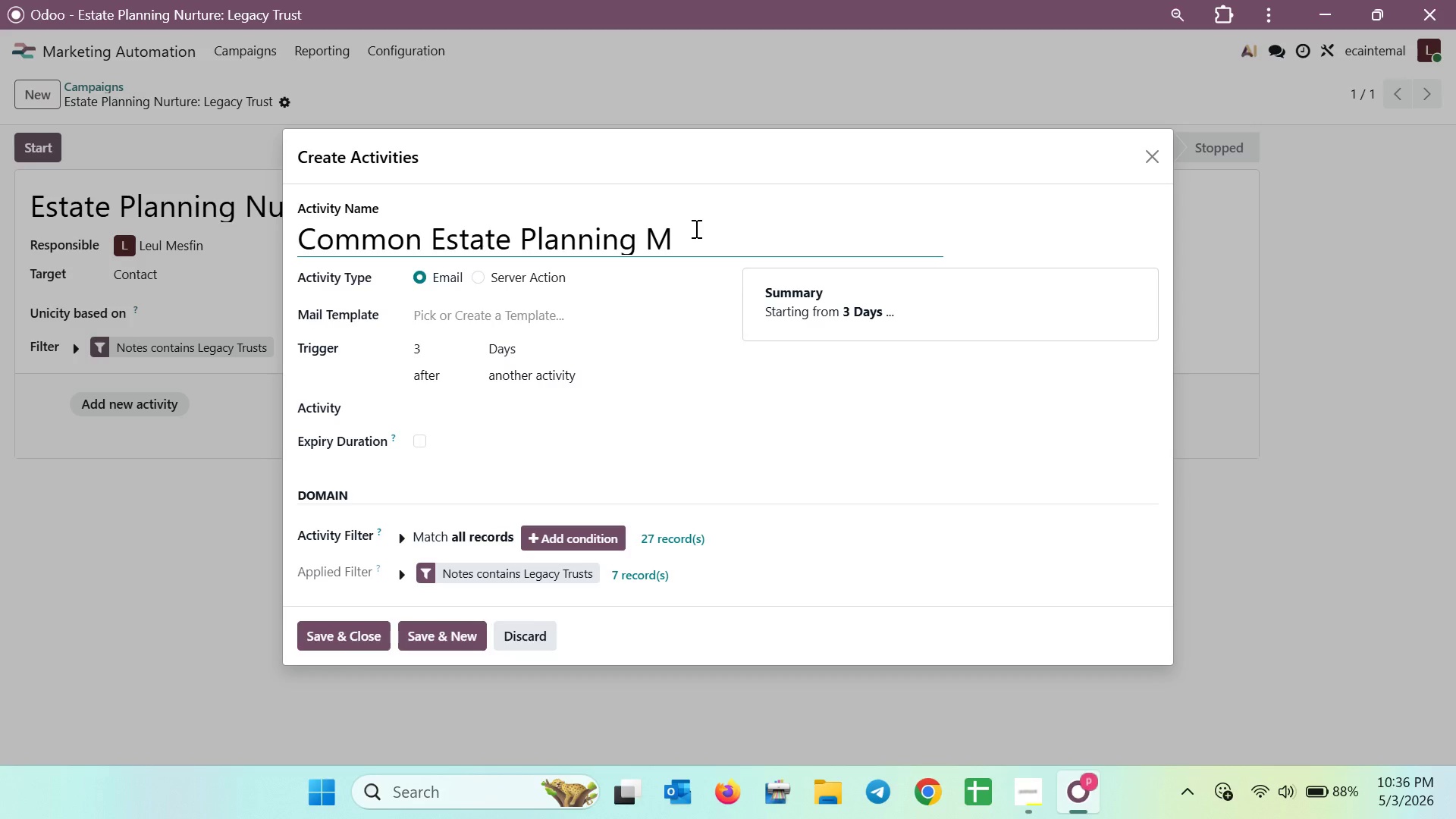 
wait(5.34)
 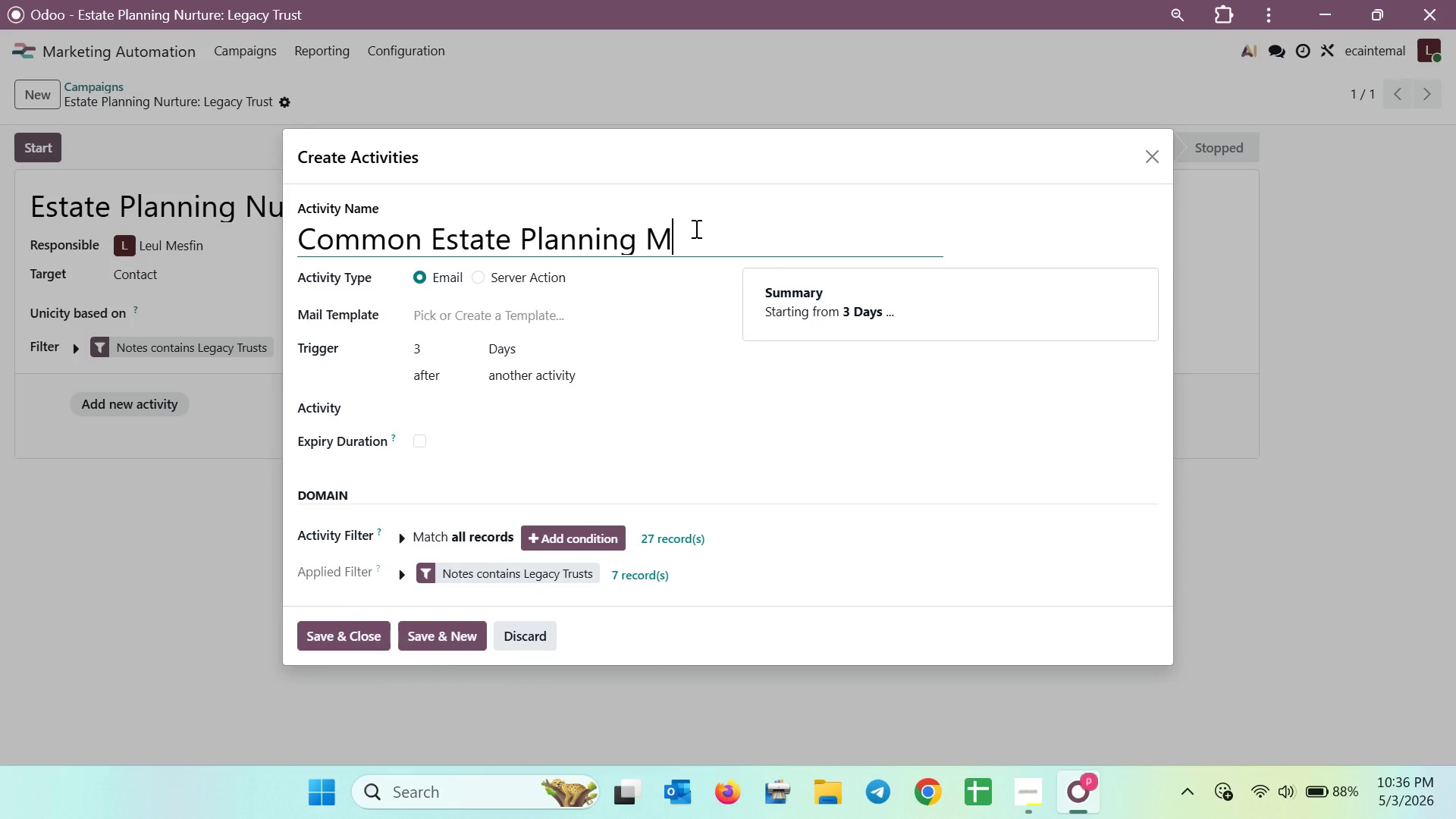 
type(yths)
 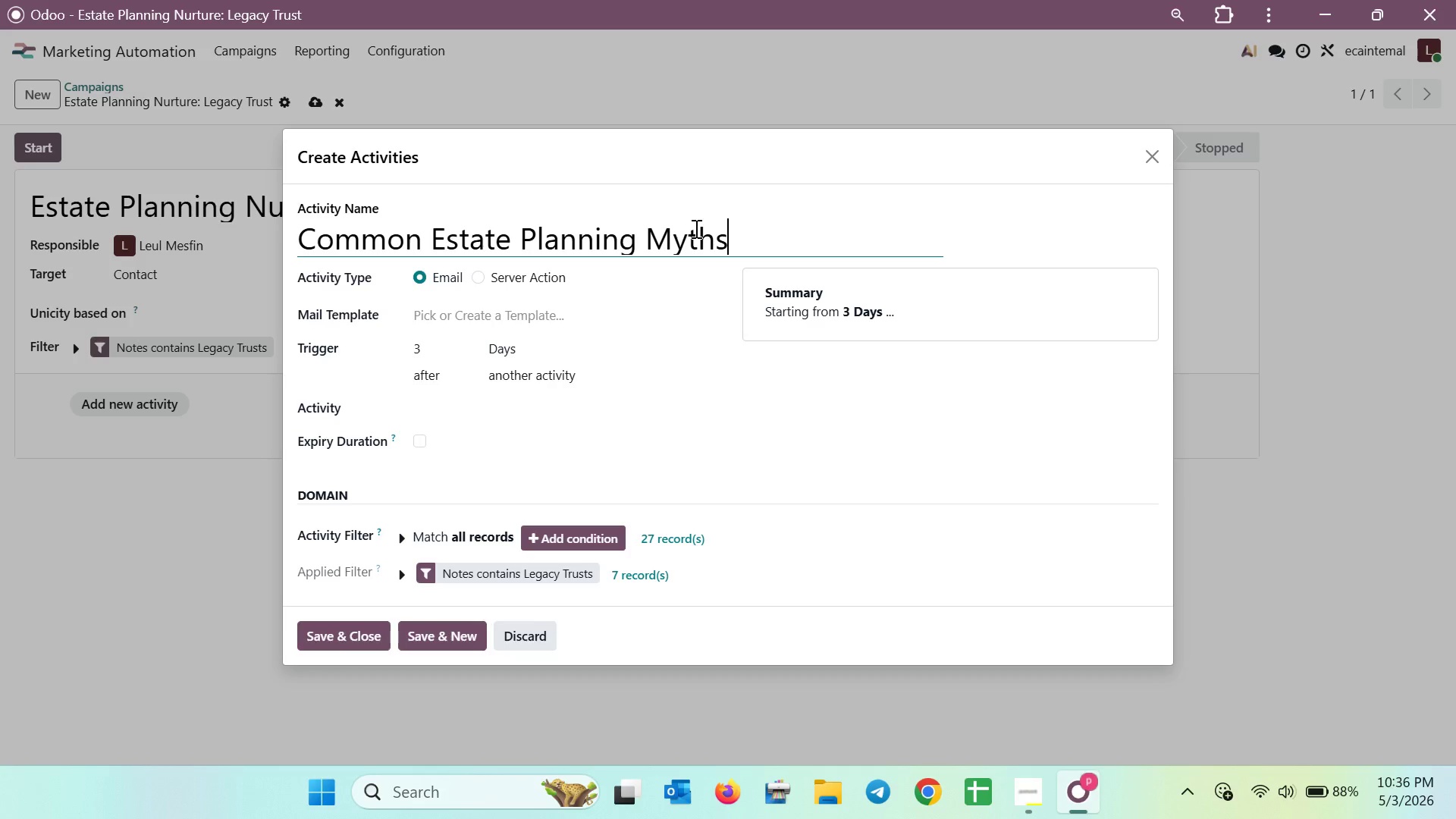 
wait(20.97)
 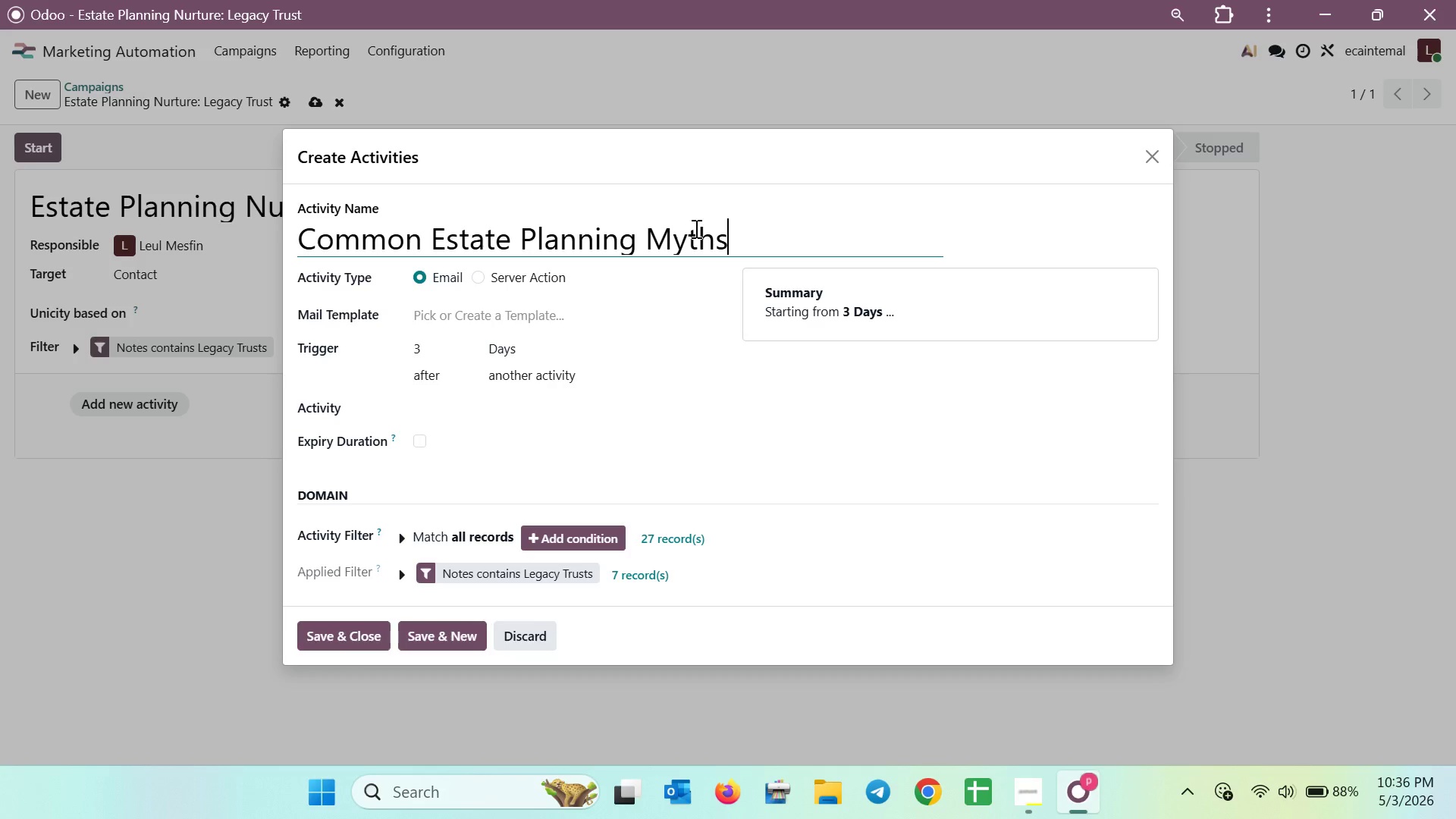 
left_click([428, 413])
 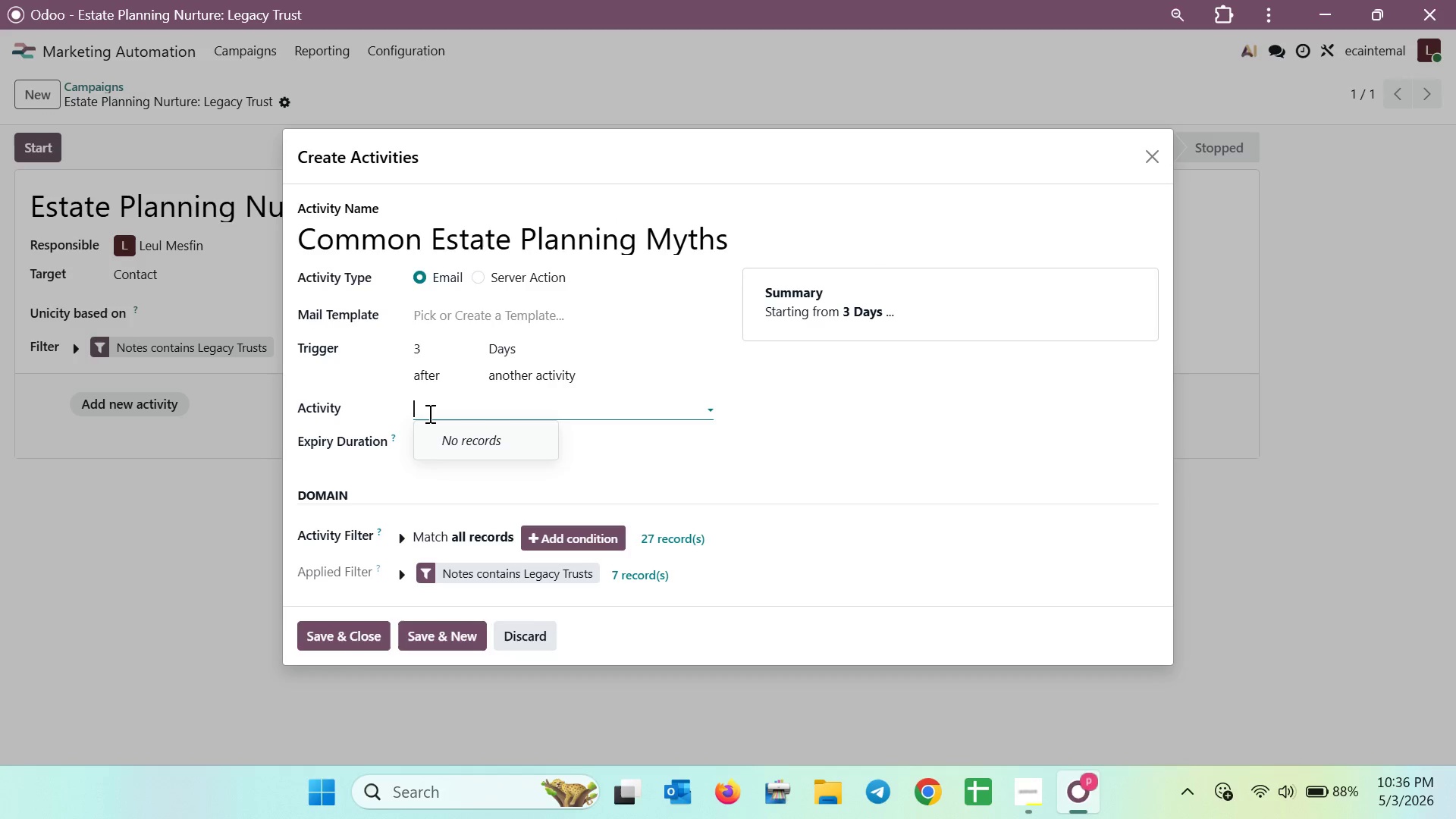 
left_click([745, 413])
 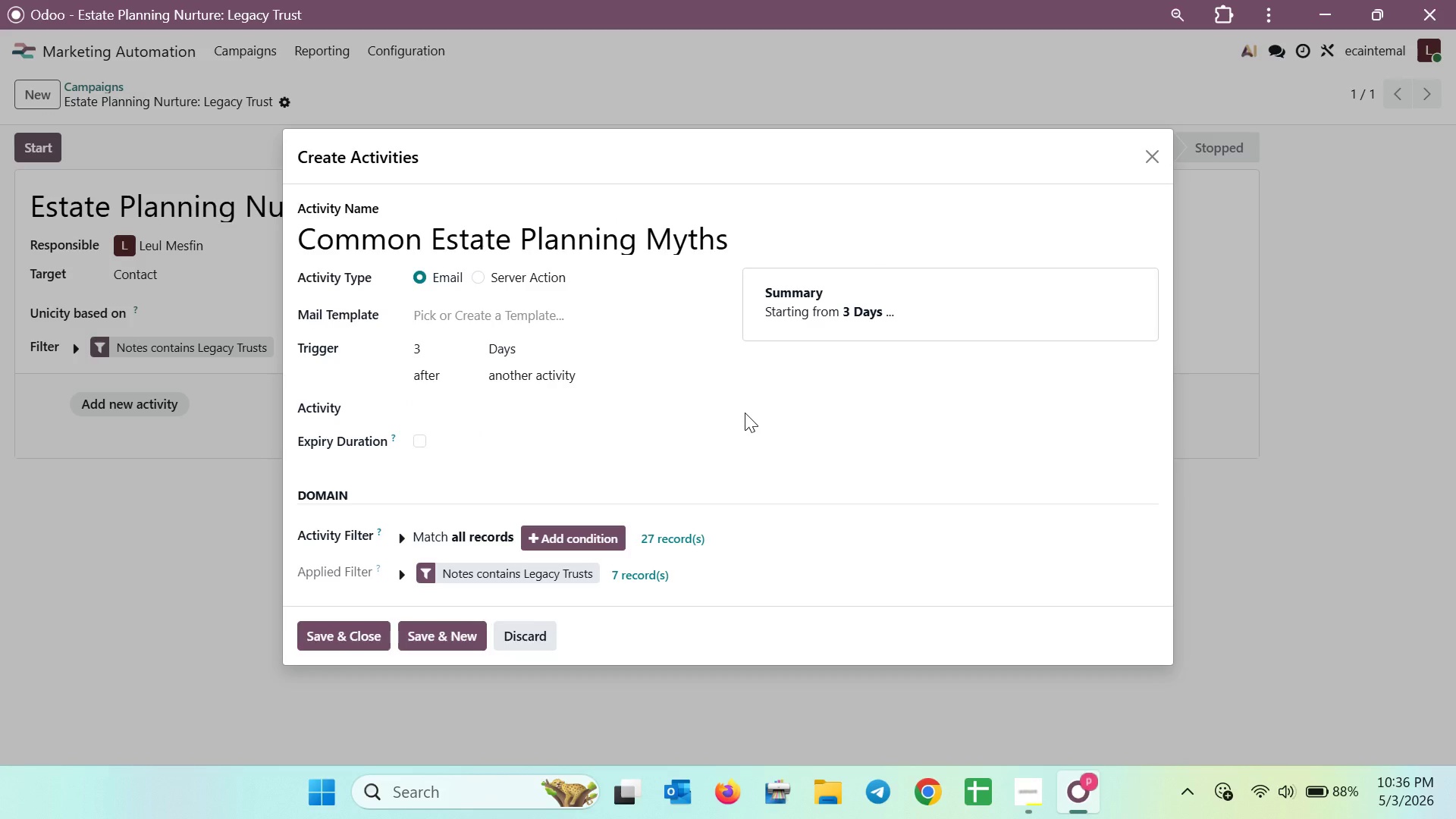 
wait(12.92)
 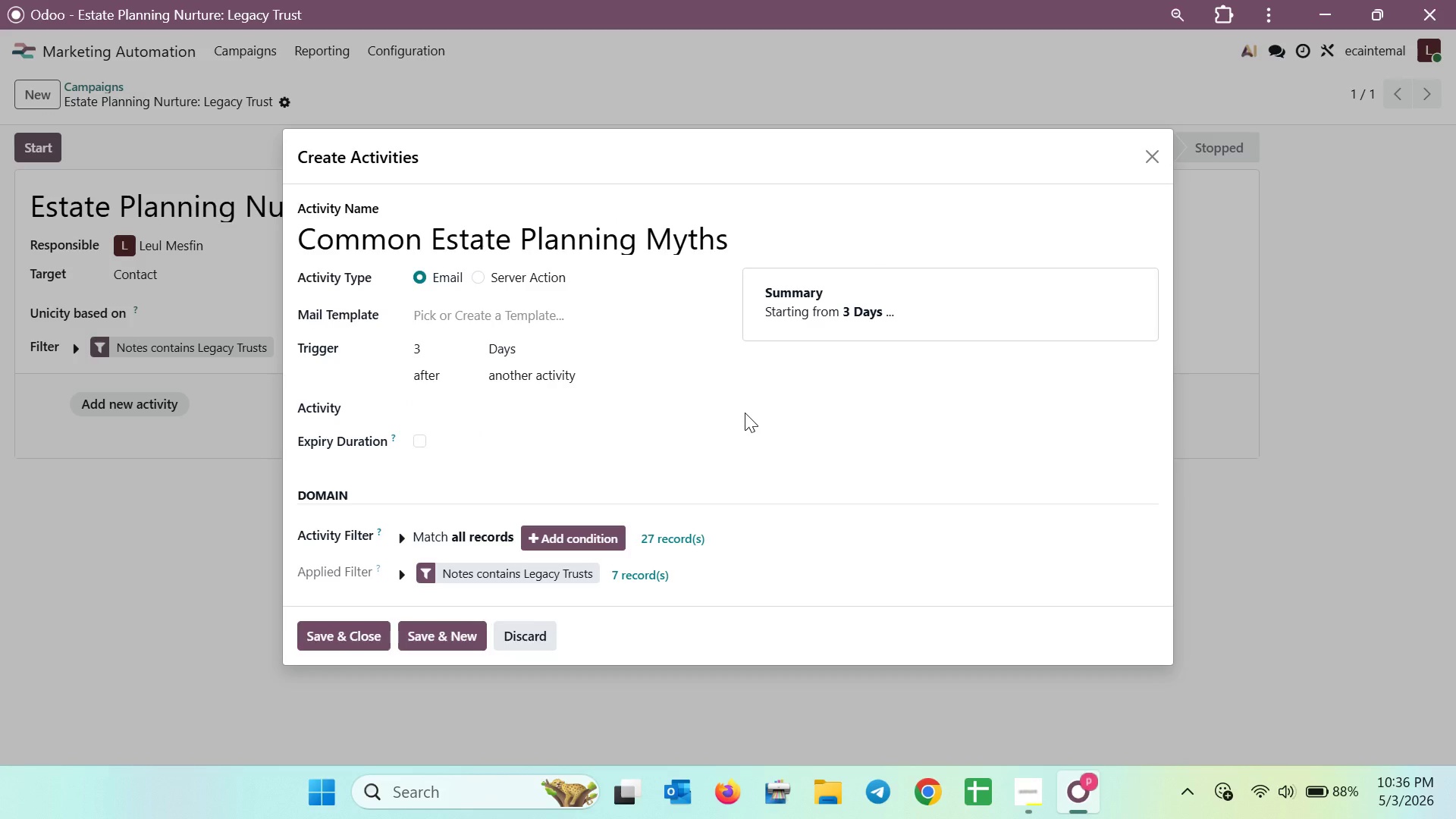 
left_click([416, 444])
 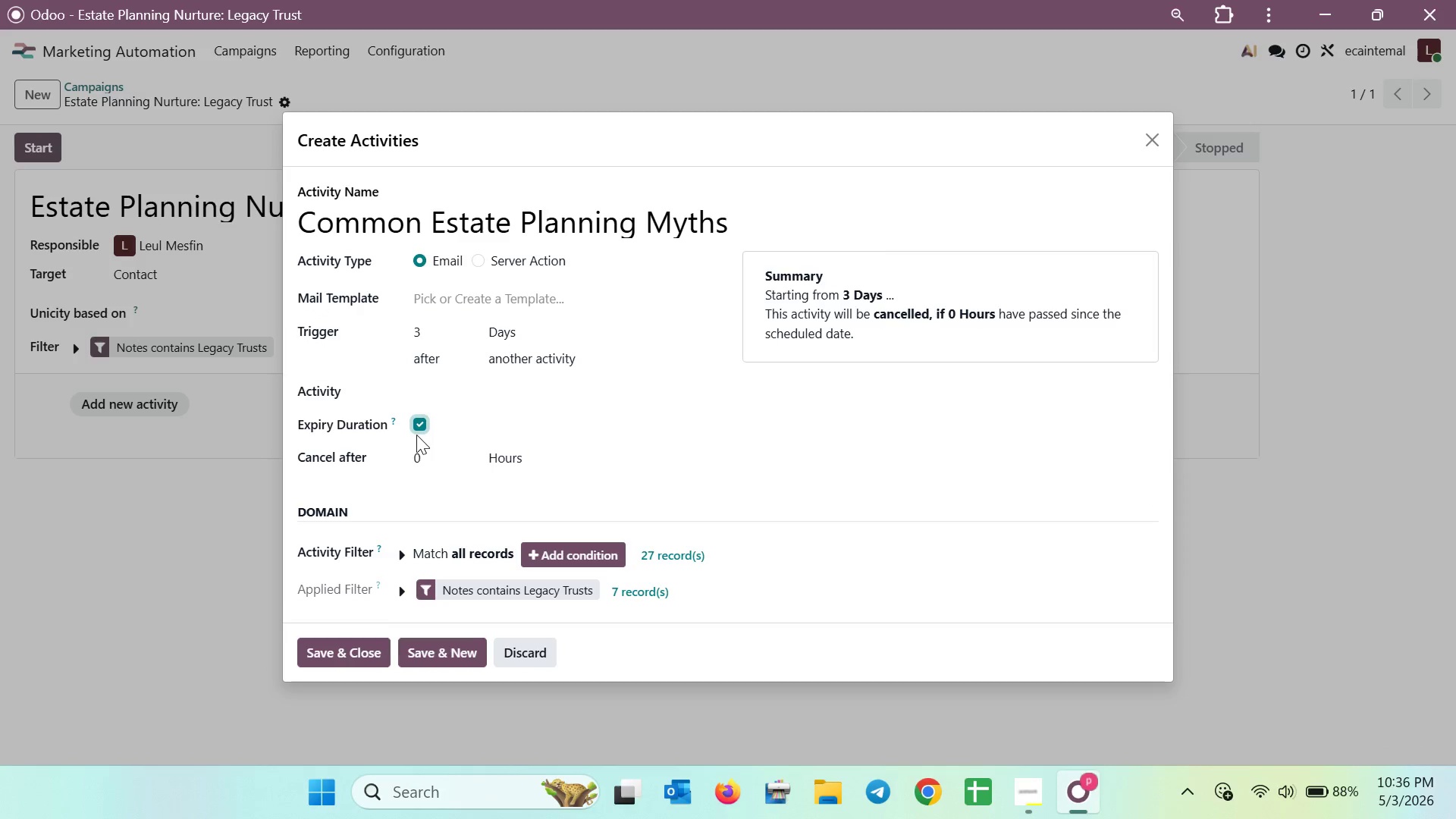 
left_click([418, 422])
 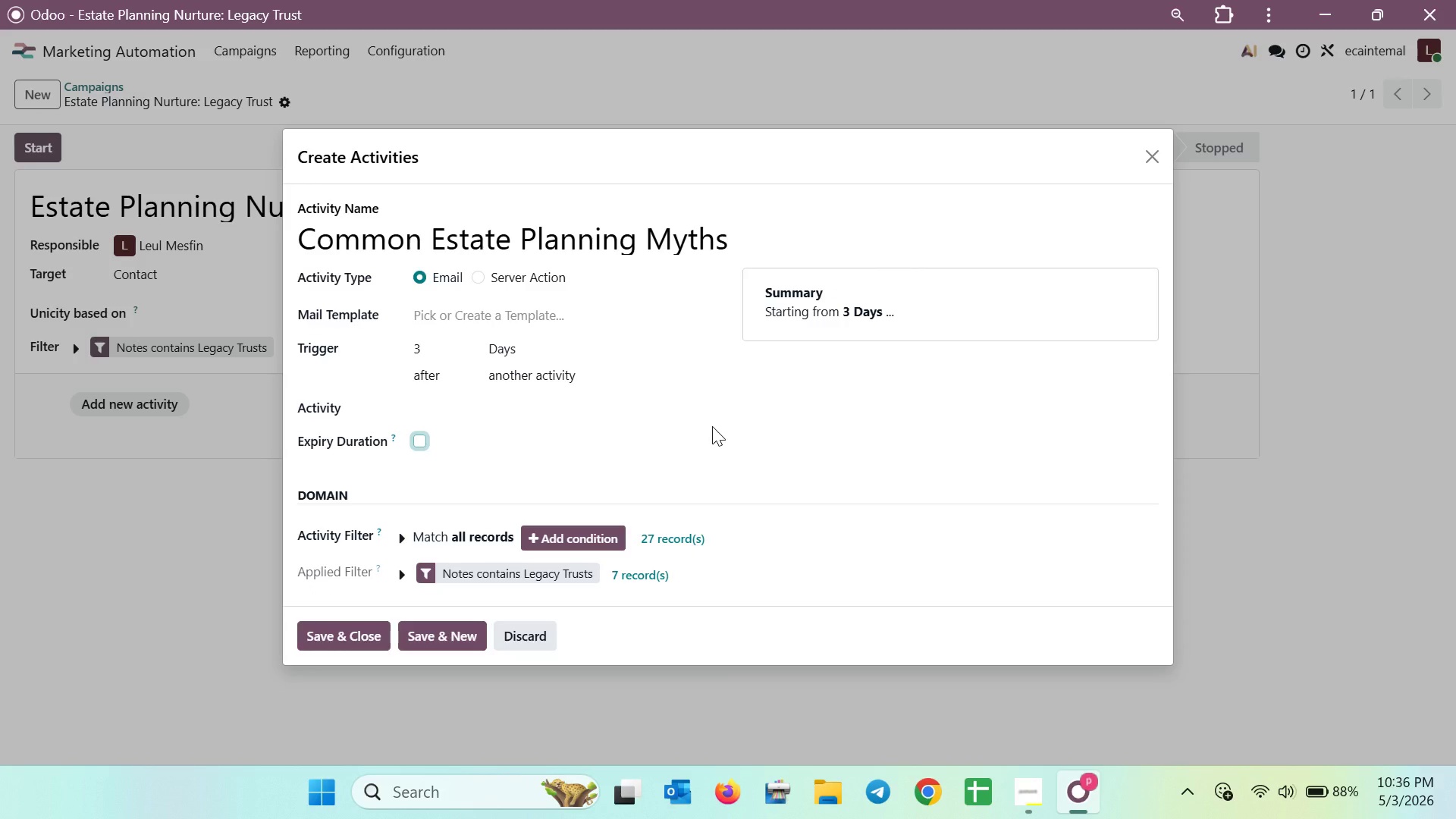 
wait(13.72)
 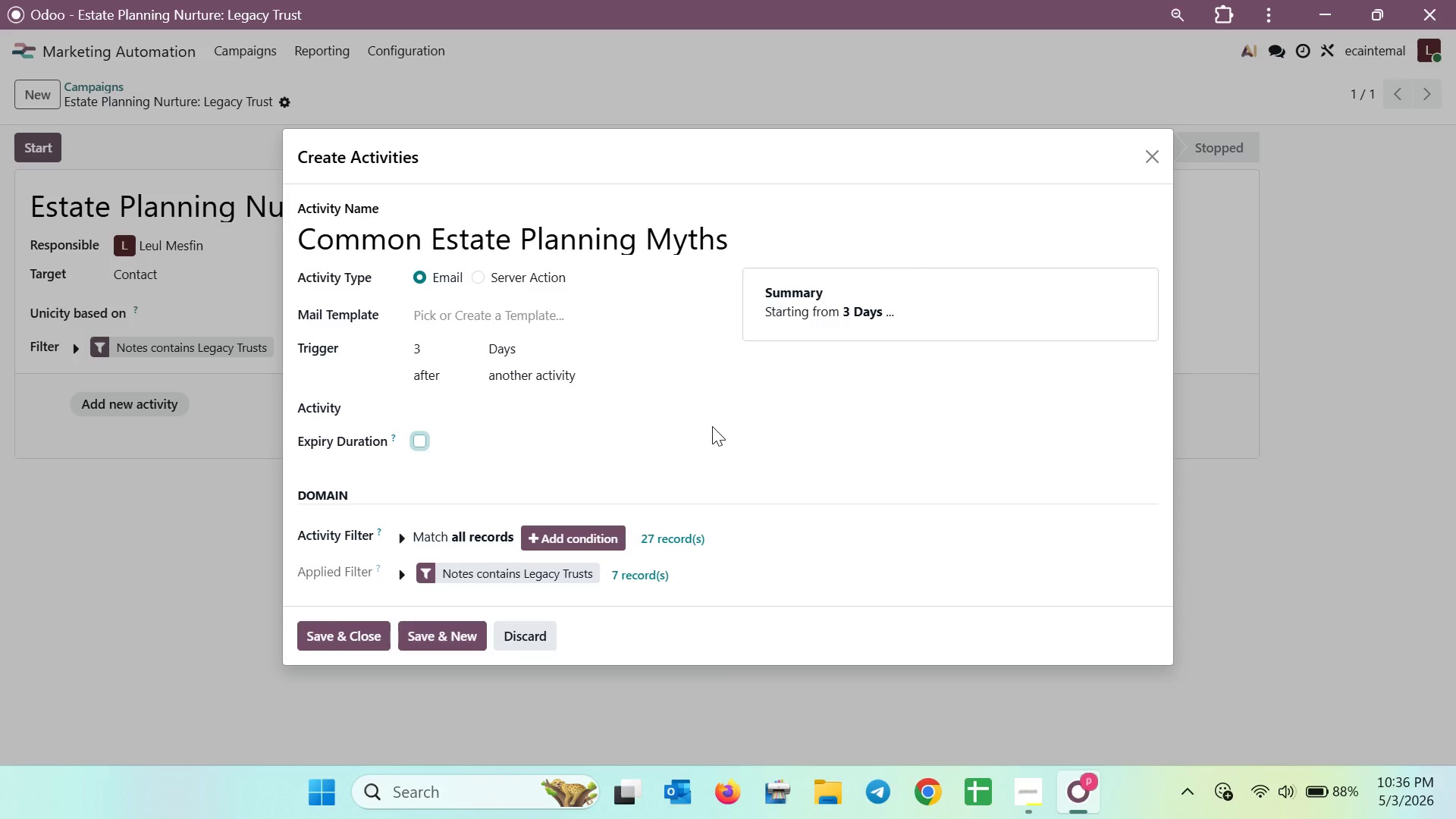 
left_click([833, 294])
 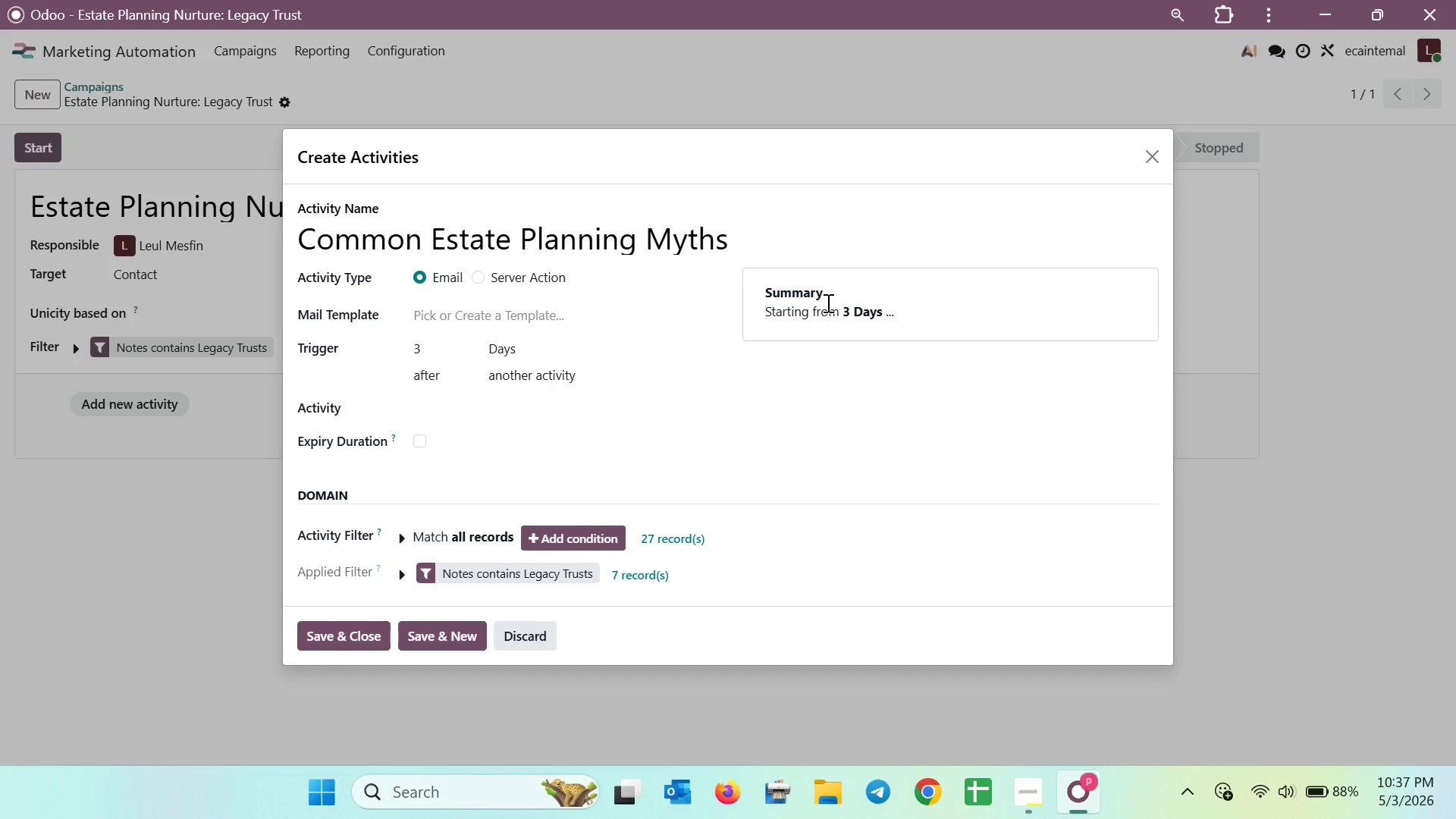 
left_click([827, 303])
 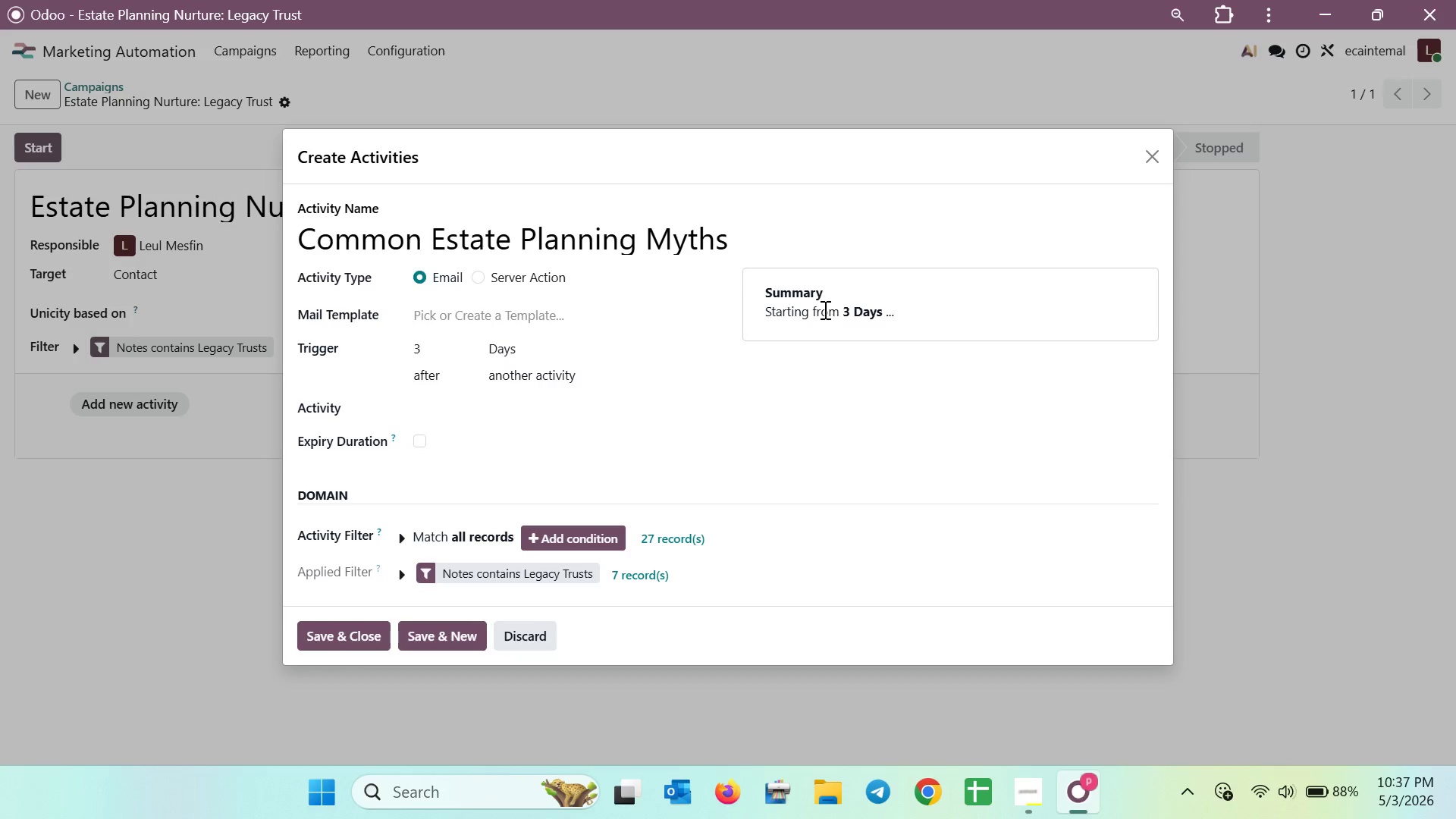 
left_click([824, 309])
 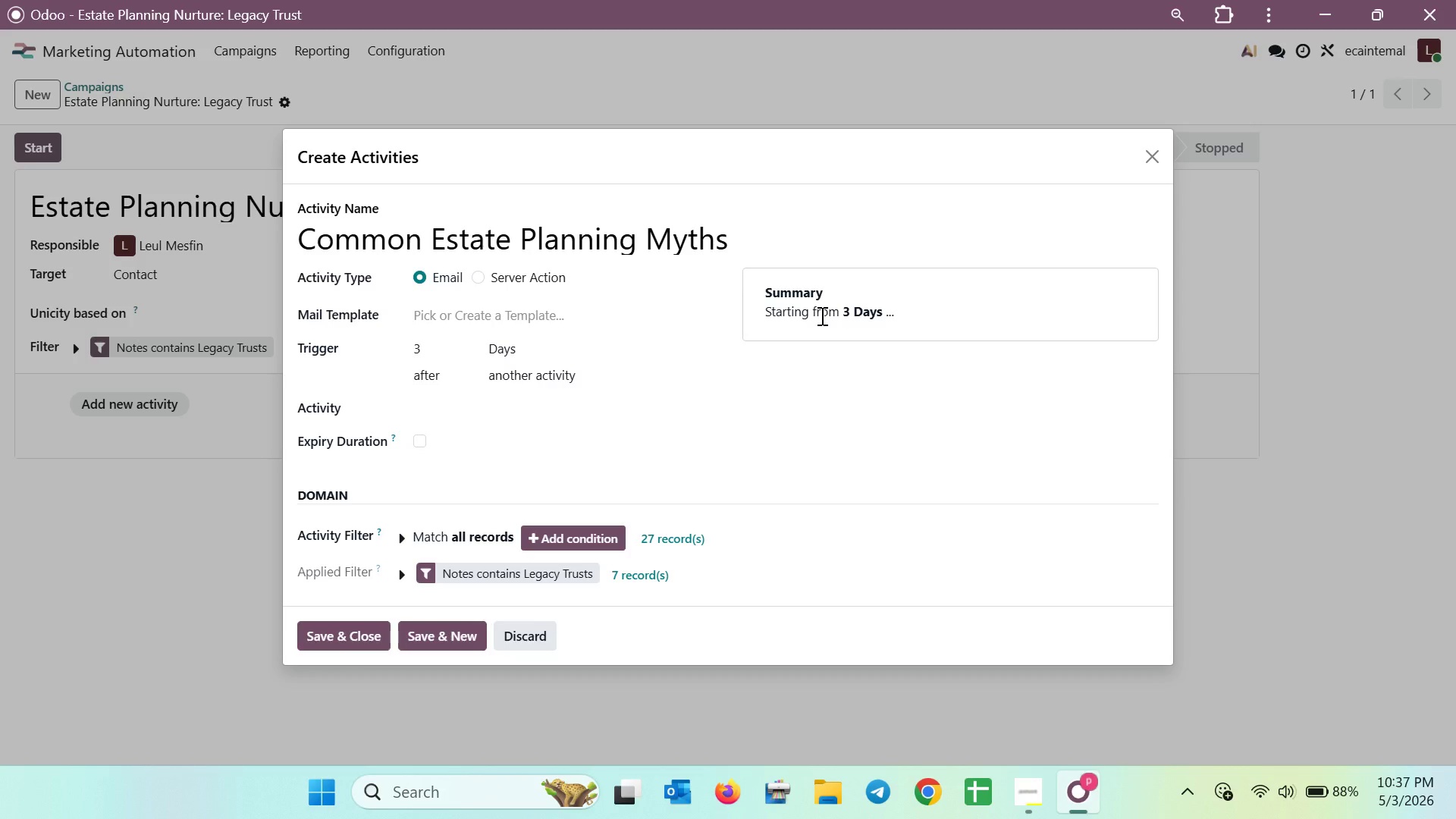 
left_click([821, 315])
 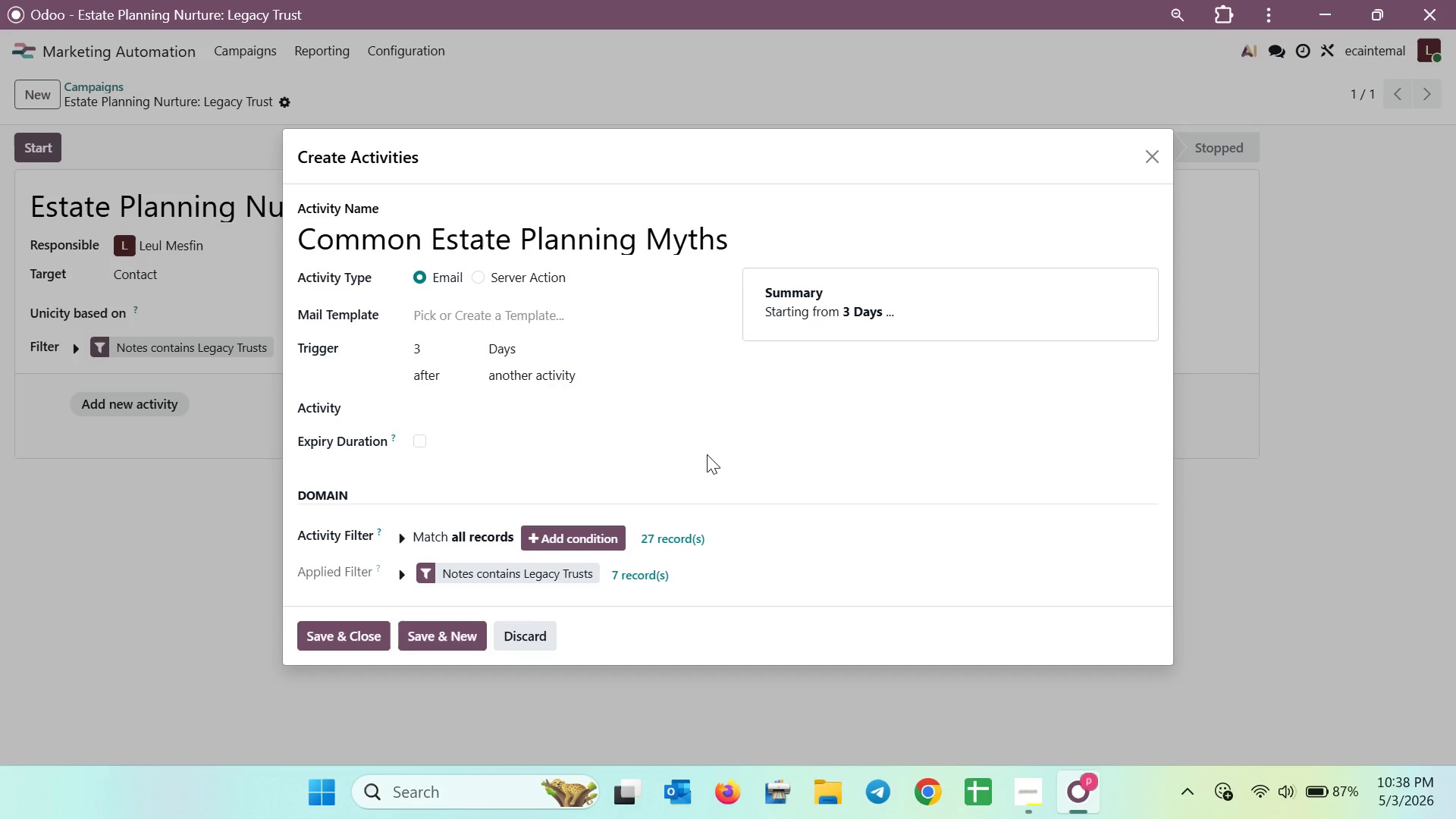 
wait(116.53)
 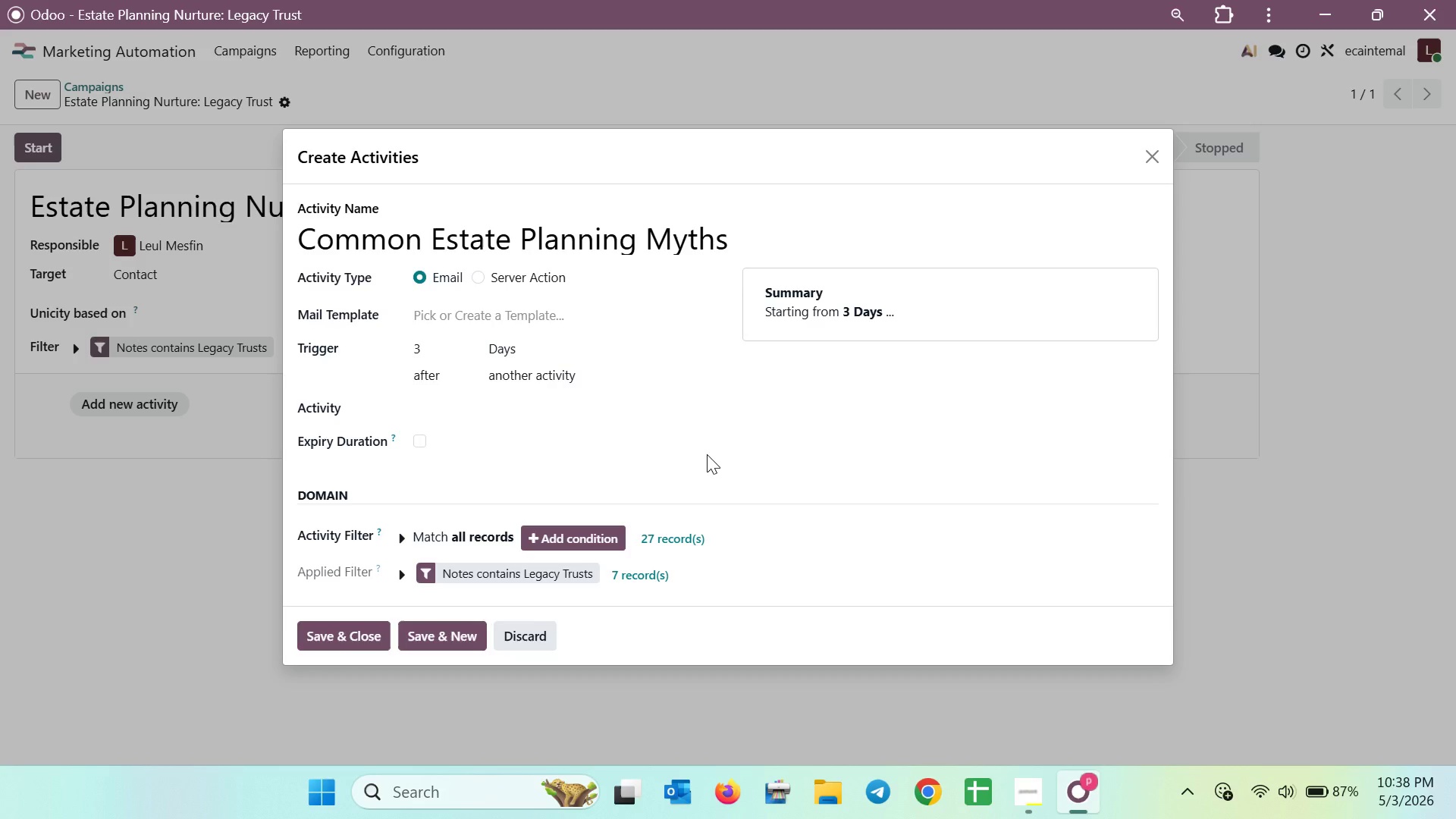 
left_click([433, 349])
 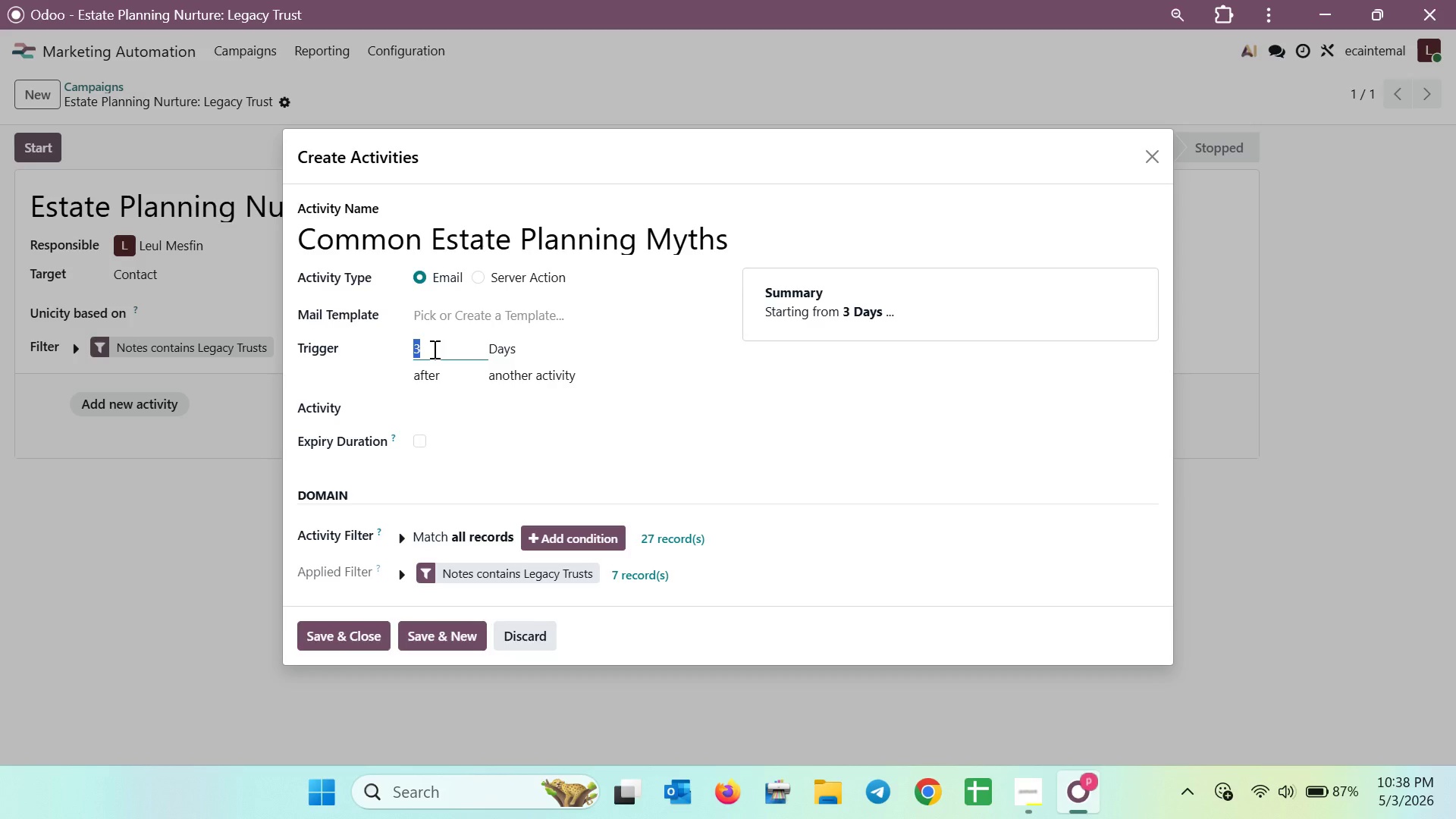 
left_click([433, 349])
 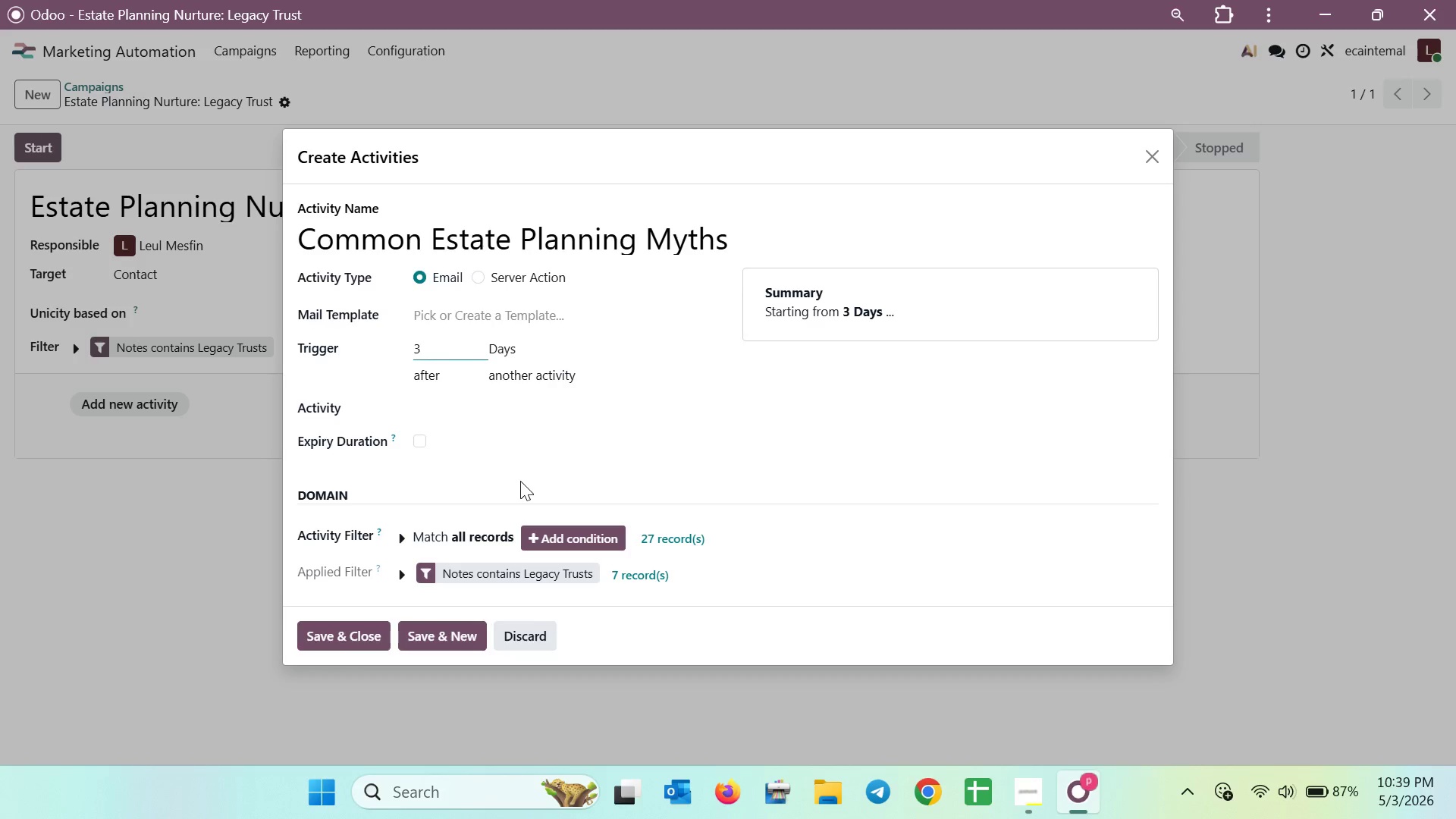 
left_click([520, 475])
 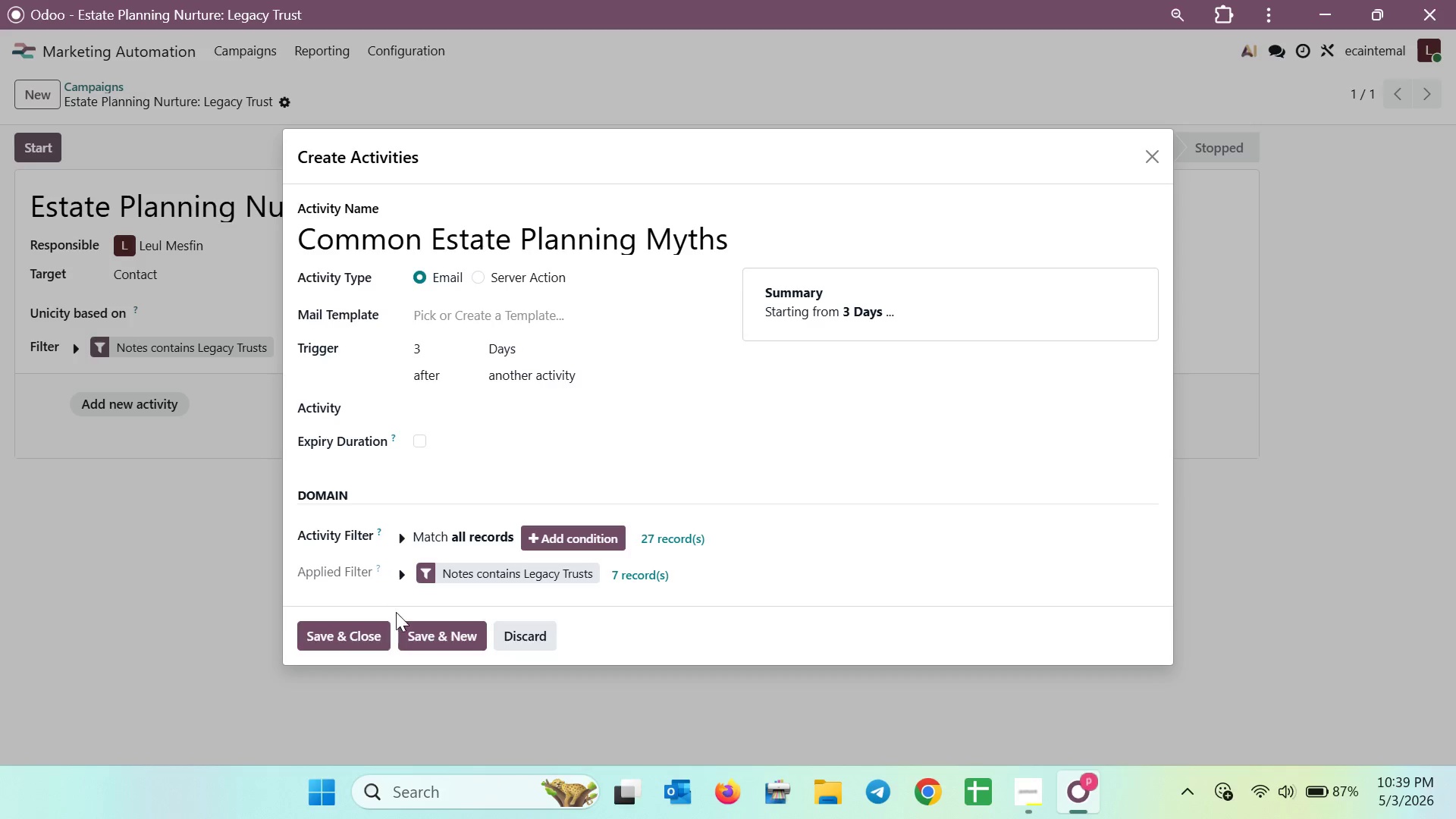 
wait(27.14)
 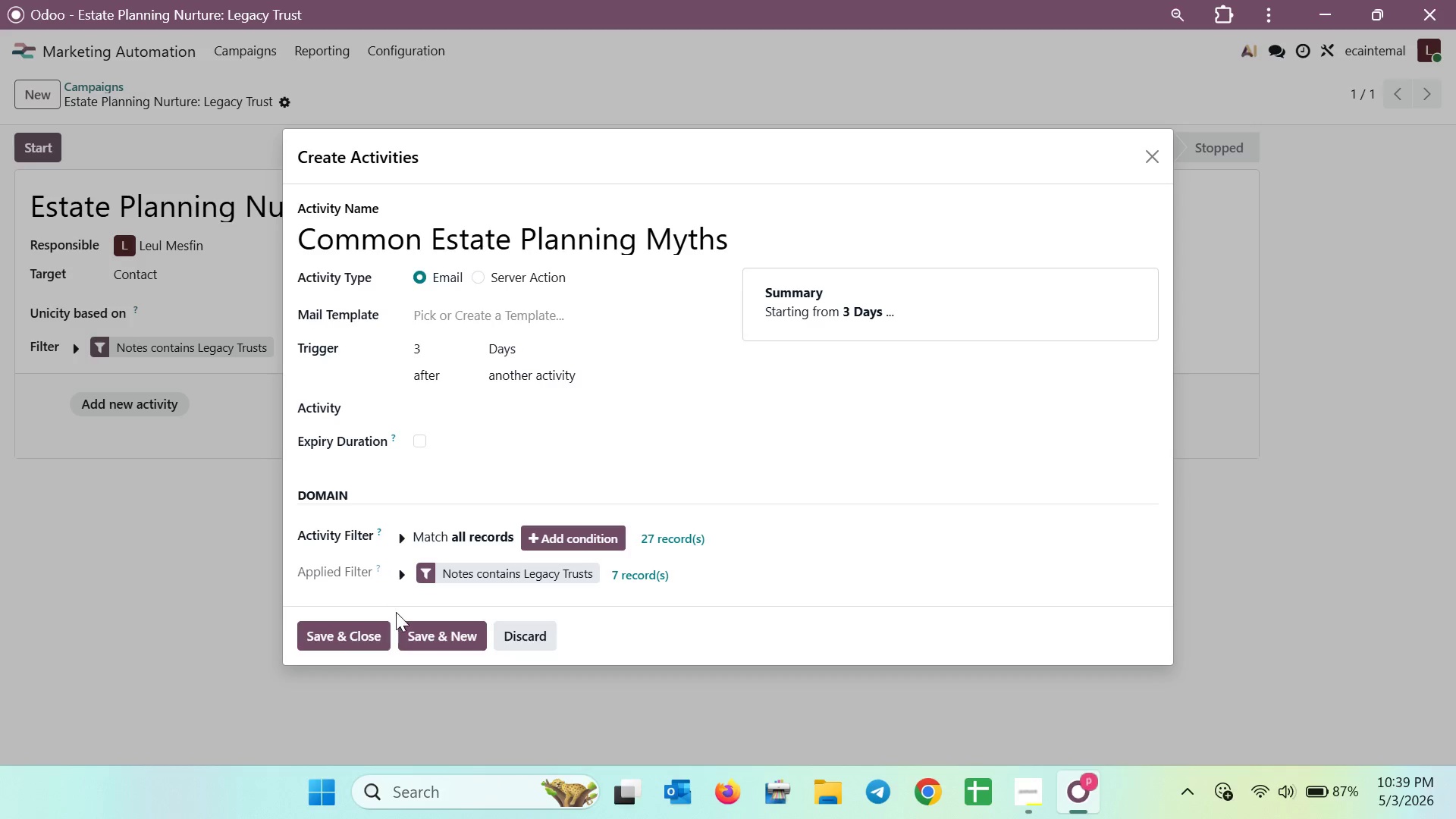 
left_click([374, 639])
 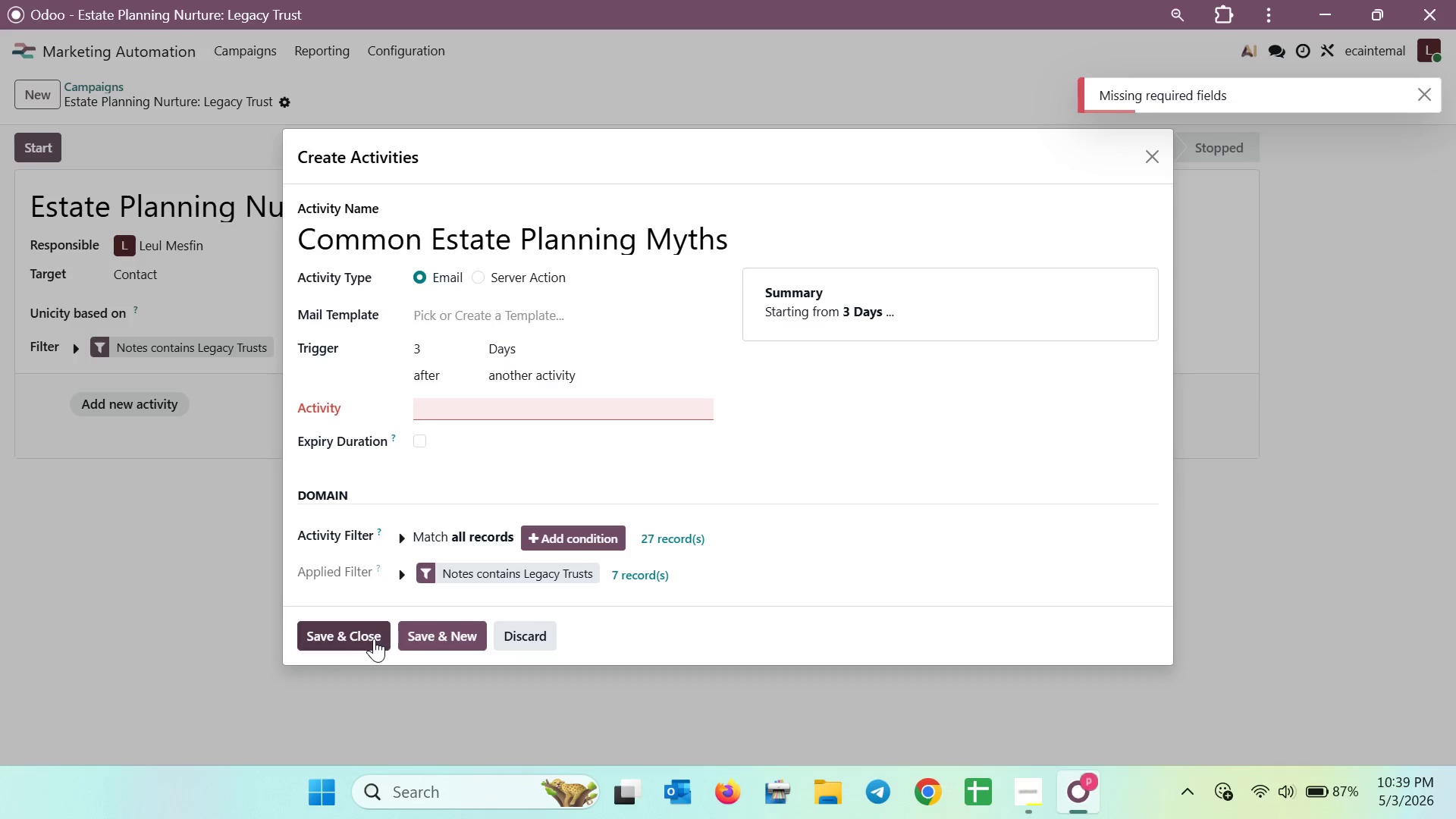 
left_click([529, 350])
 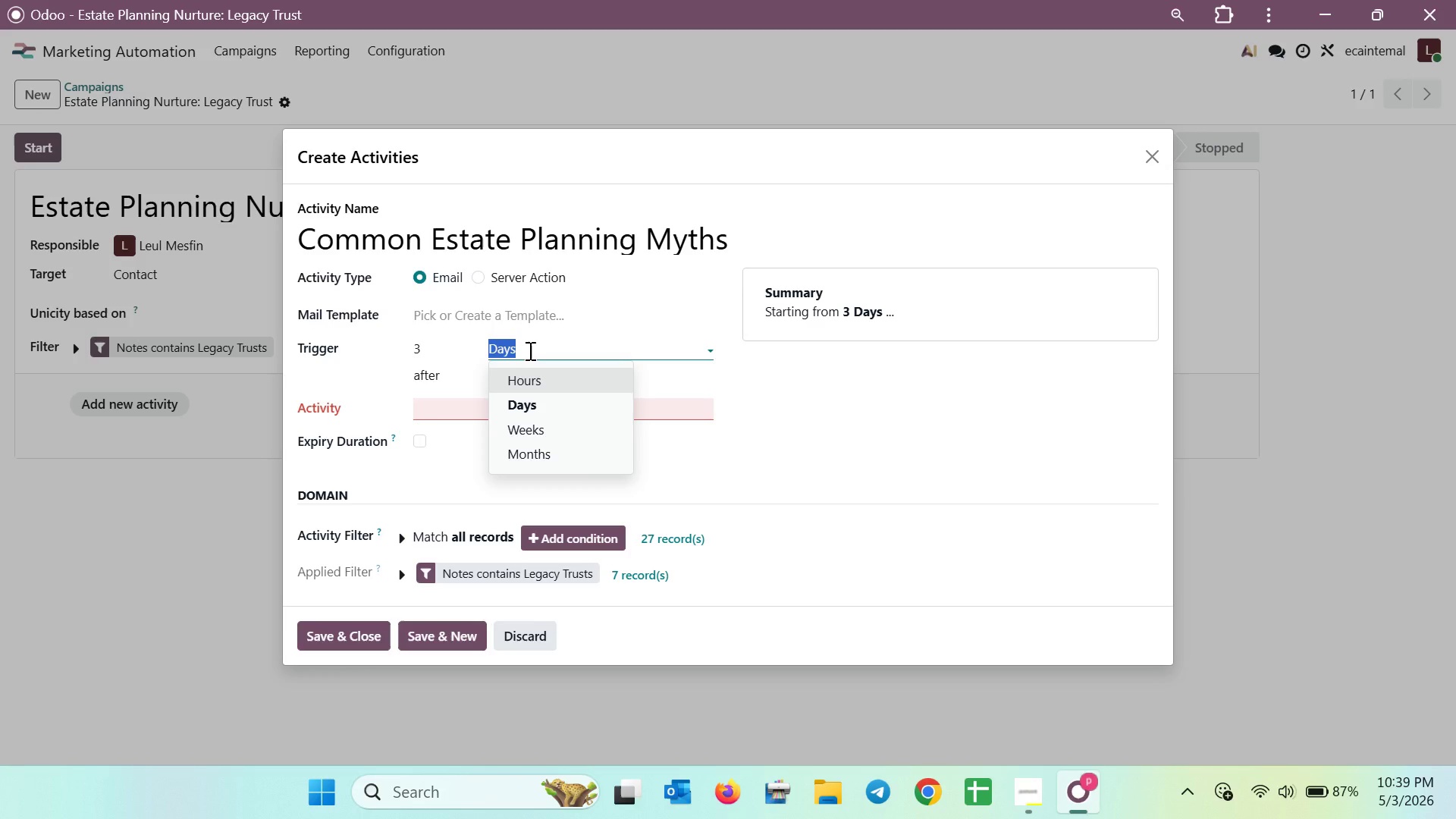 
key(Backspace)
 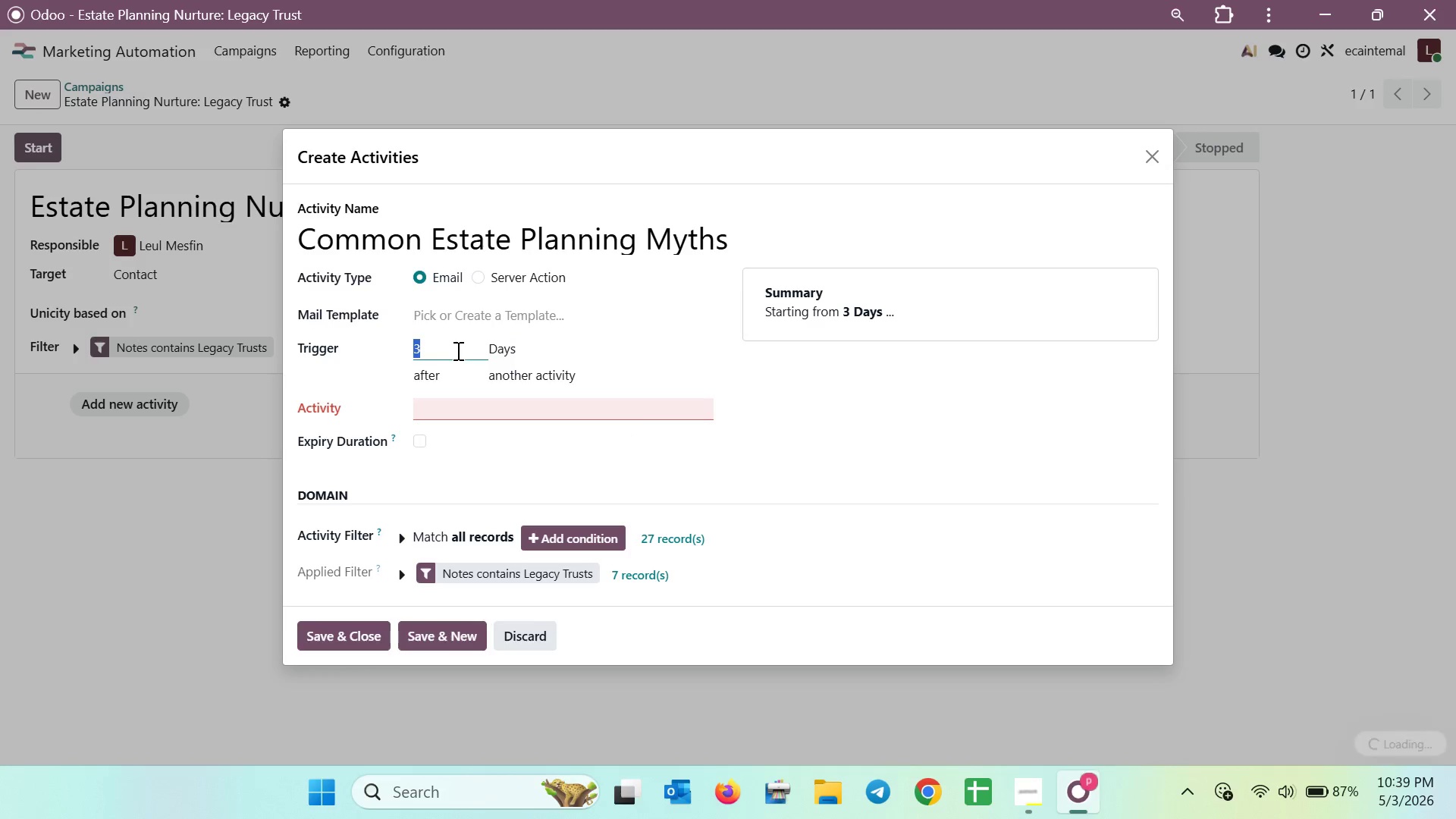 
key(Backspace)
 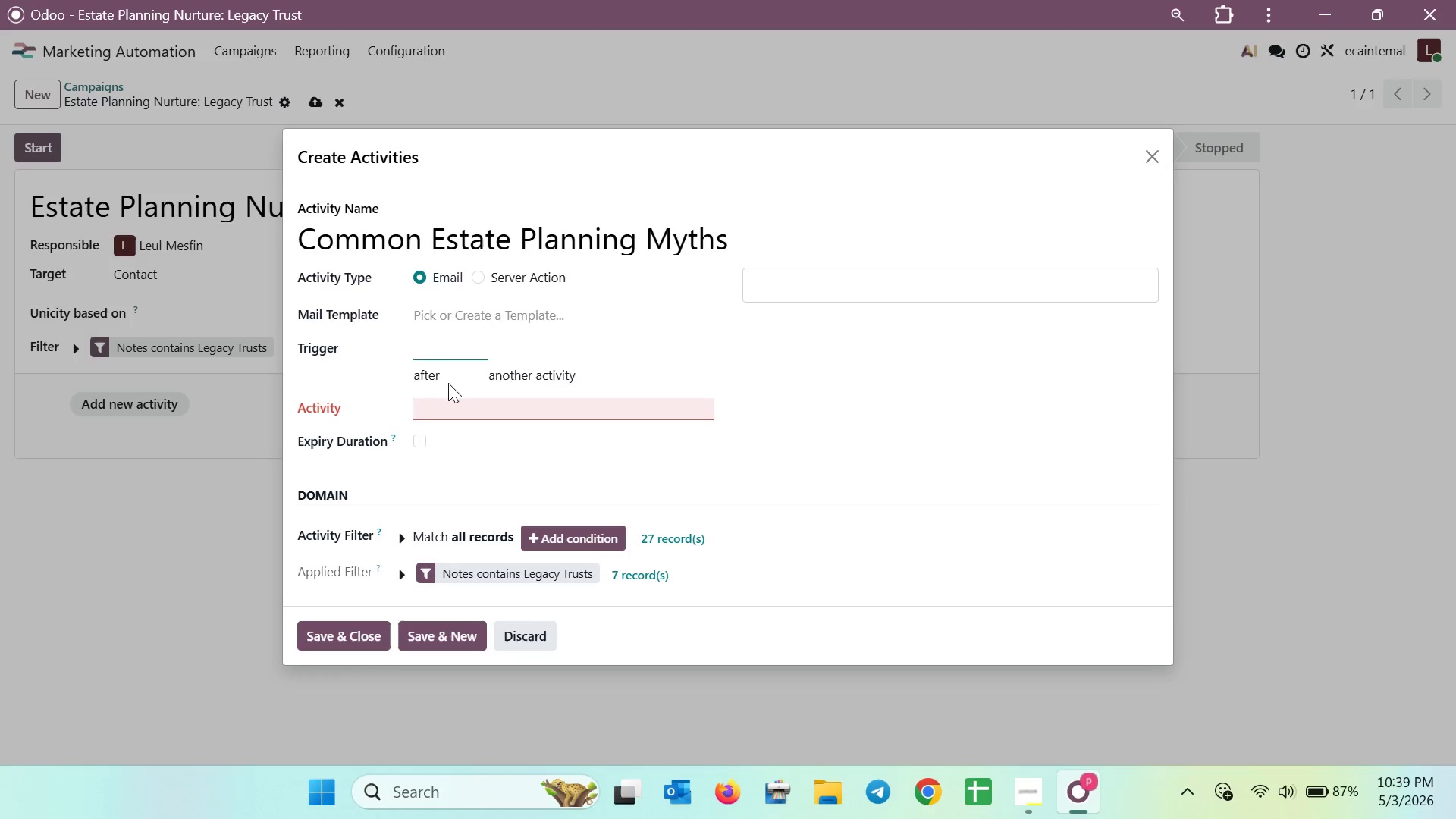 
left_click([448, 370])
 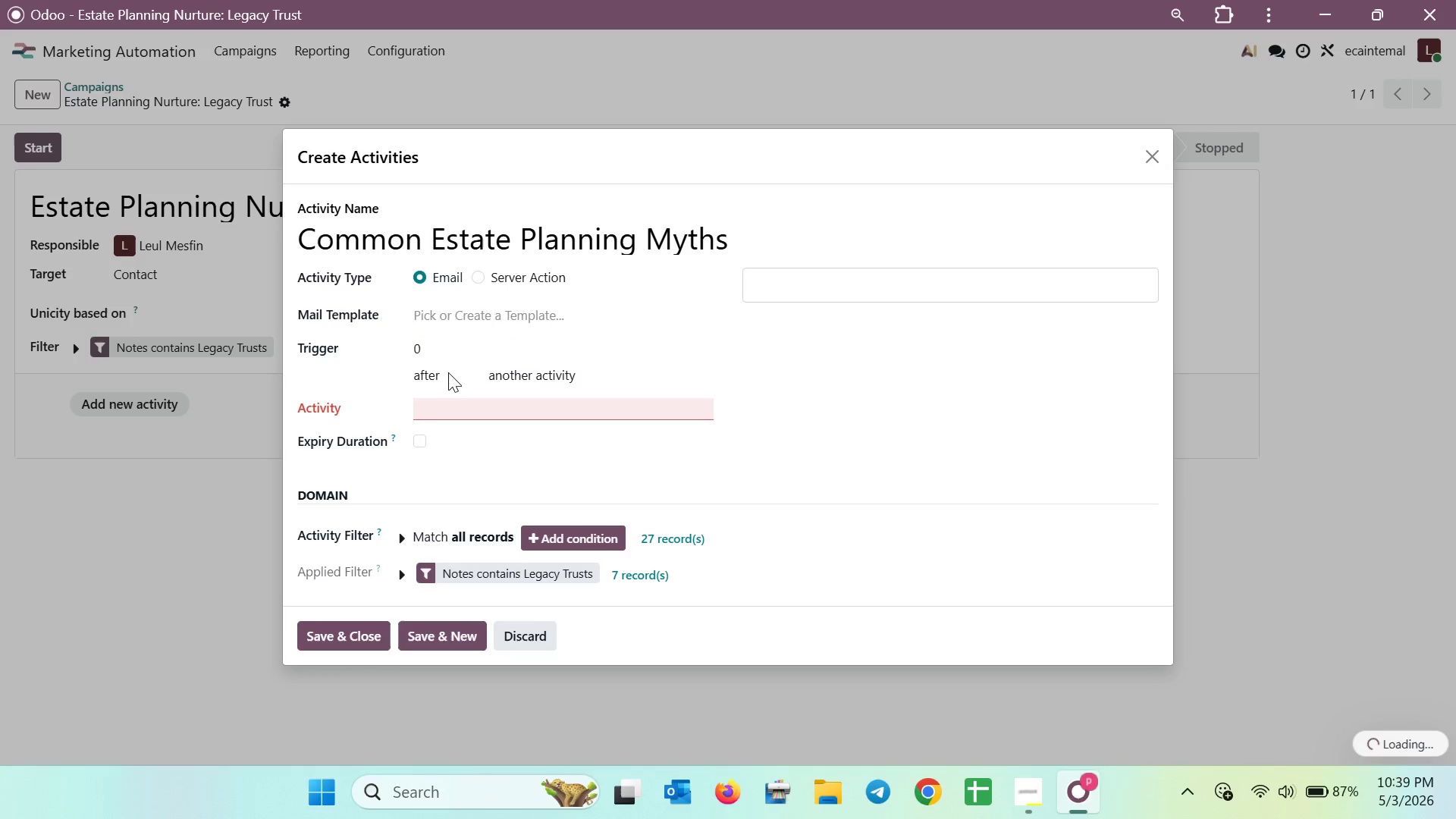 
left_click([448, 372])
 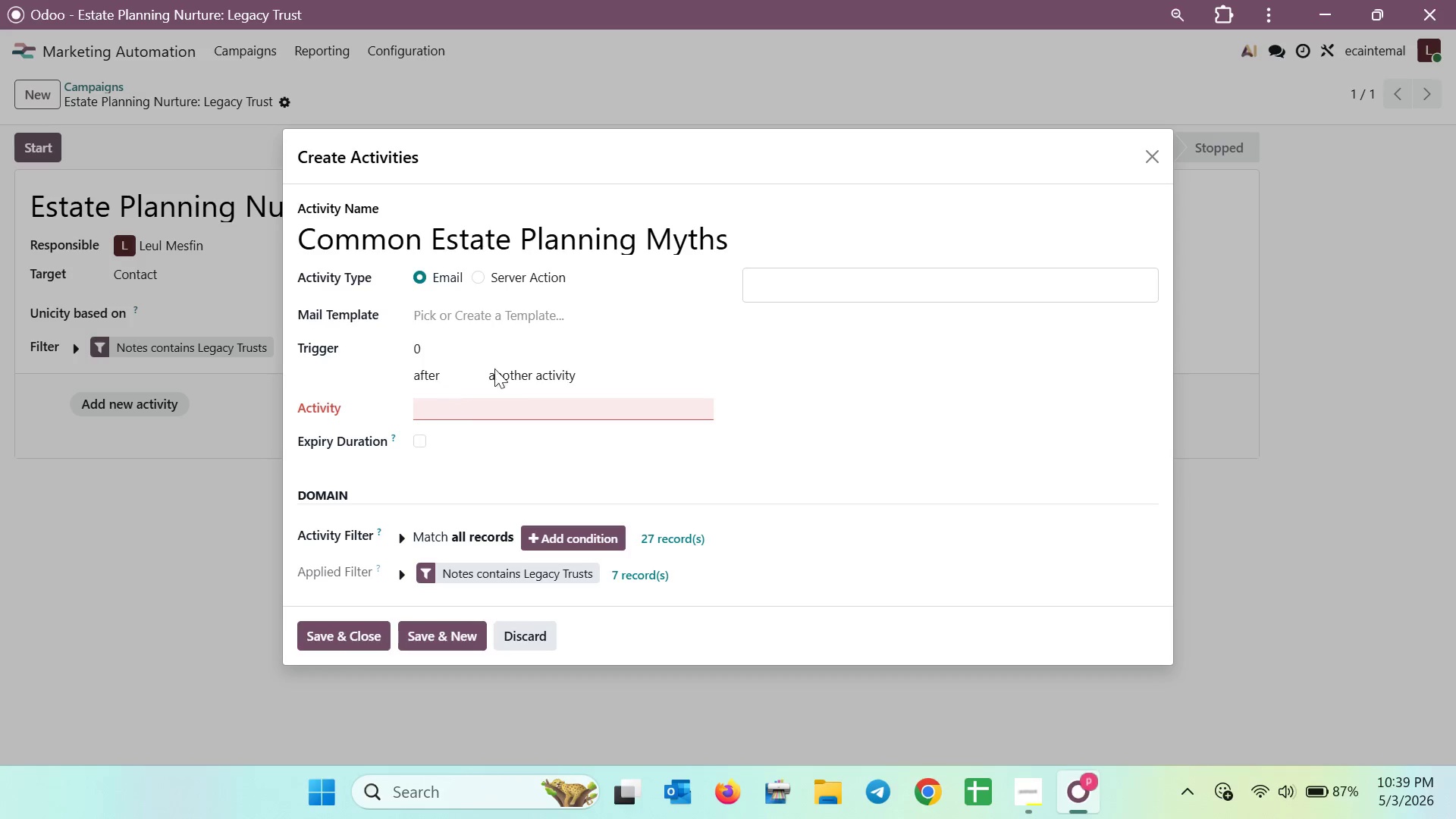 
left_click([529, 364])
 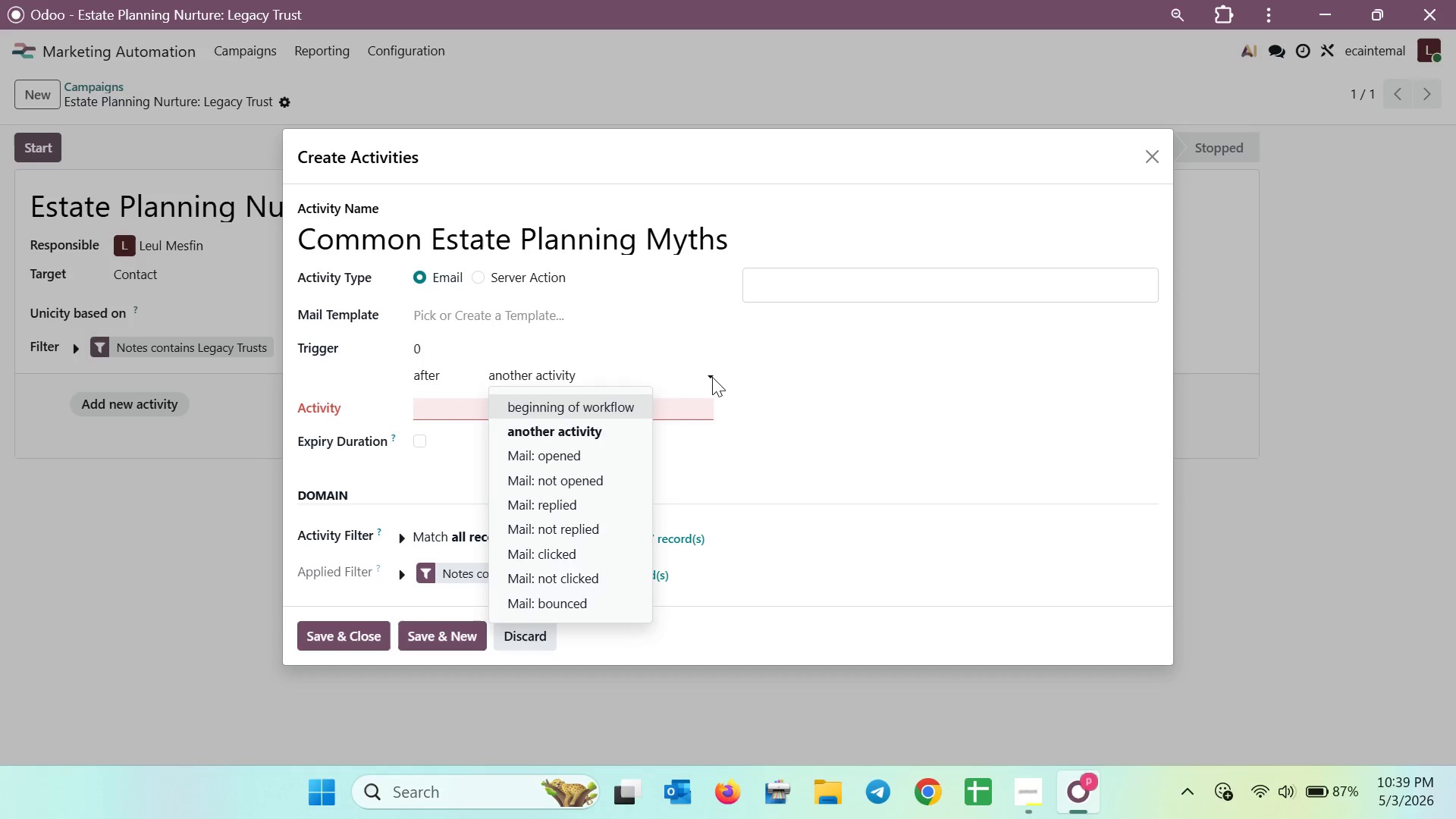 
double_click([712, 377])
 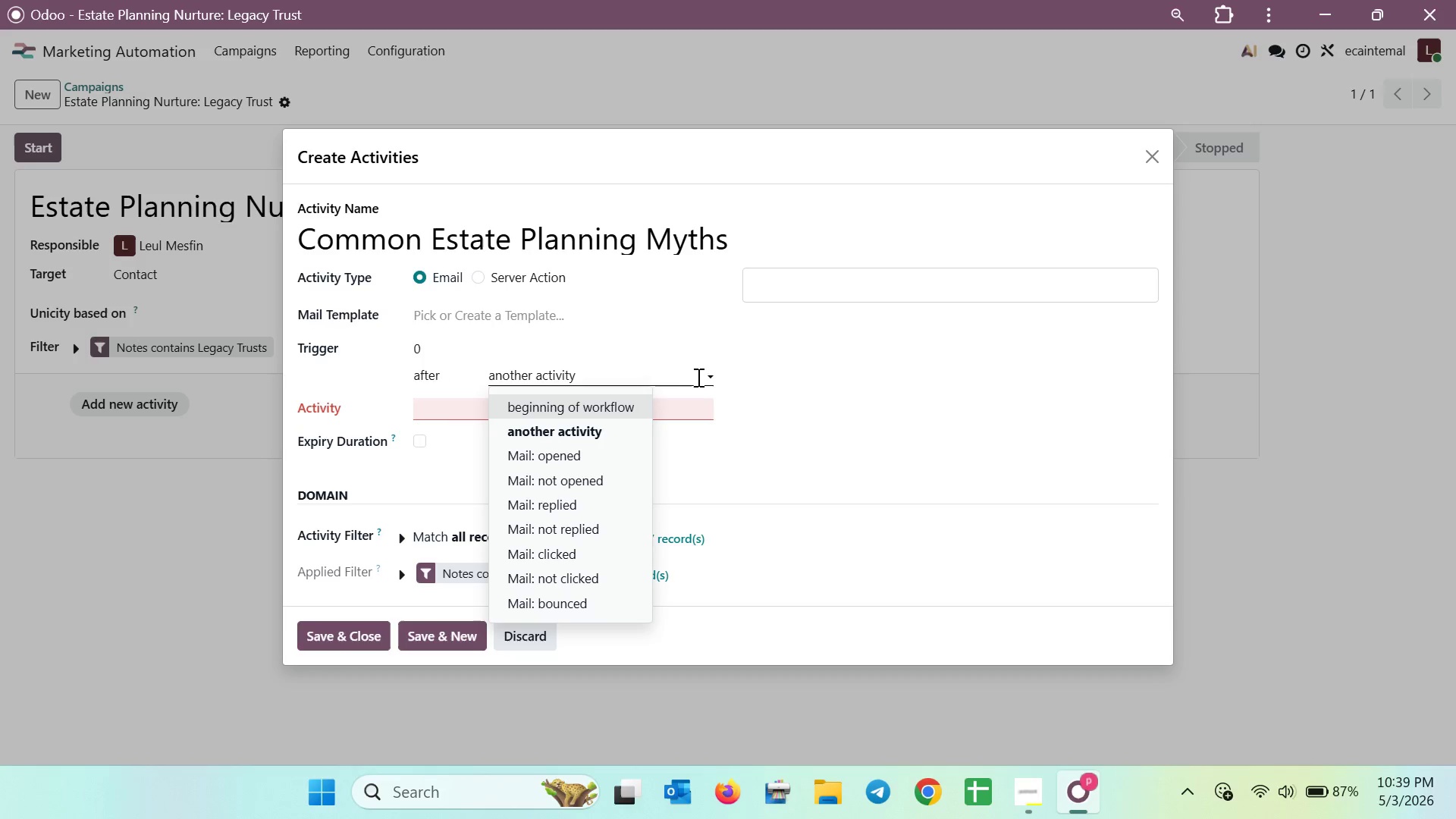 
left_click([692, 377])
 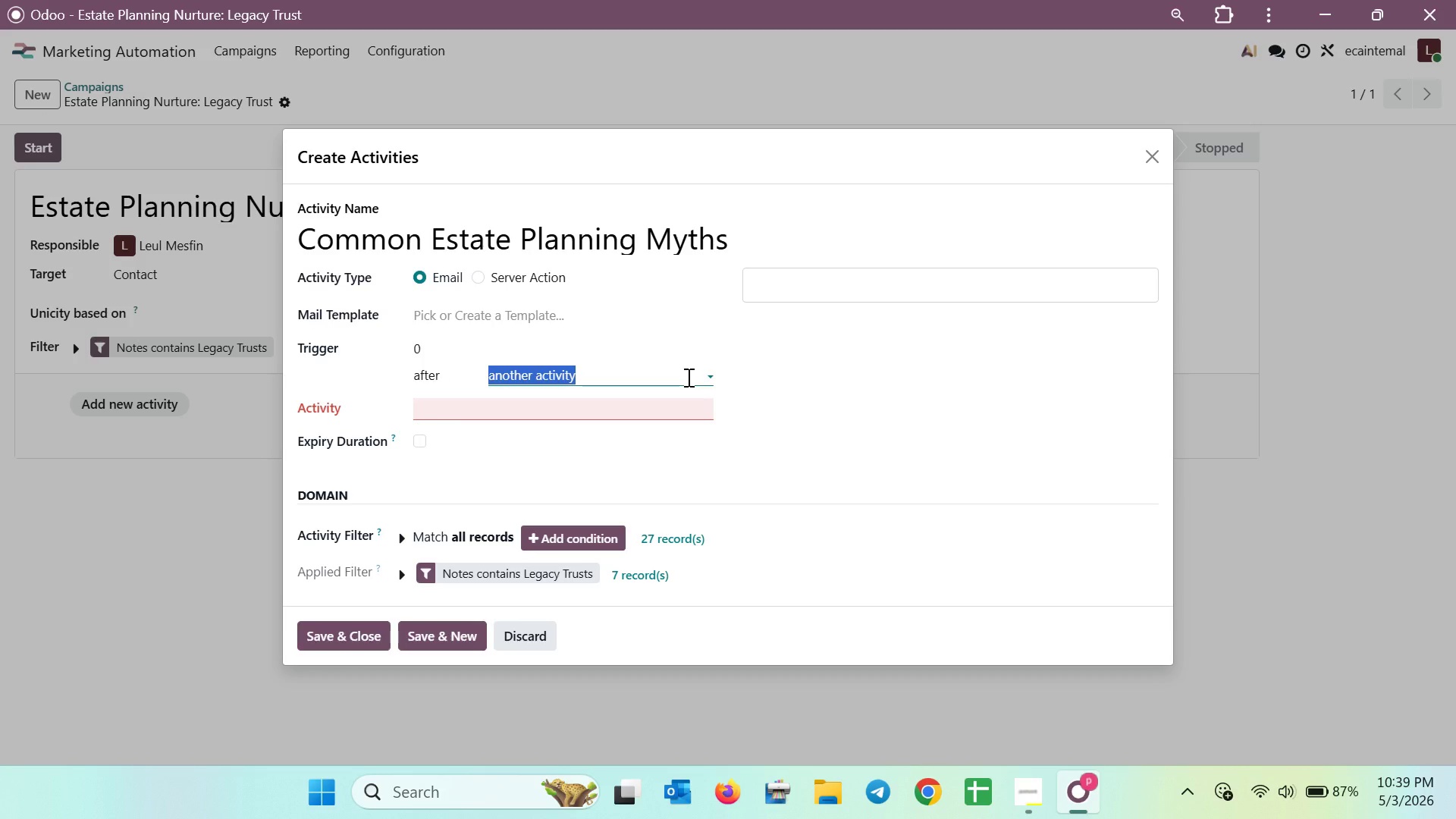 
key(Backspace)
 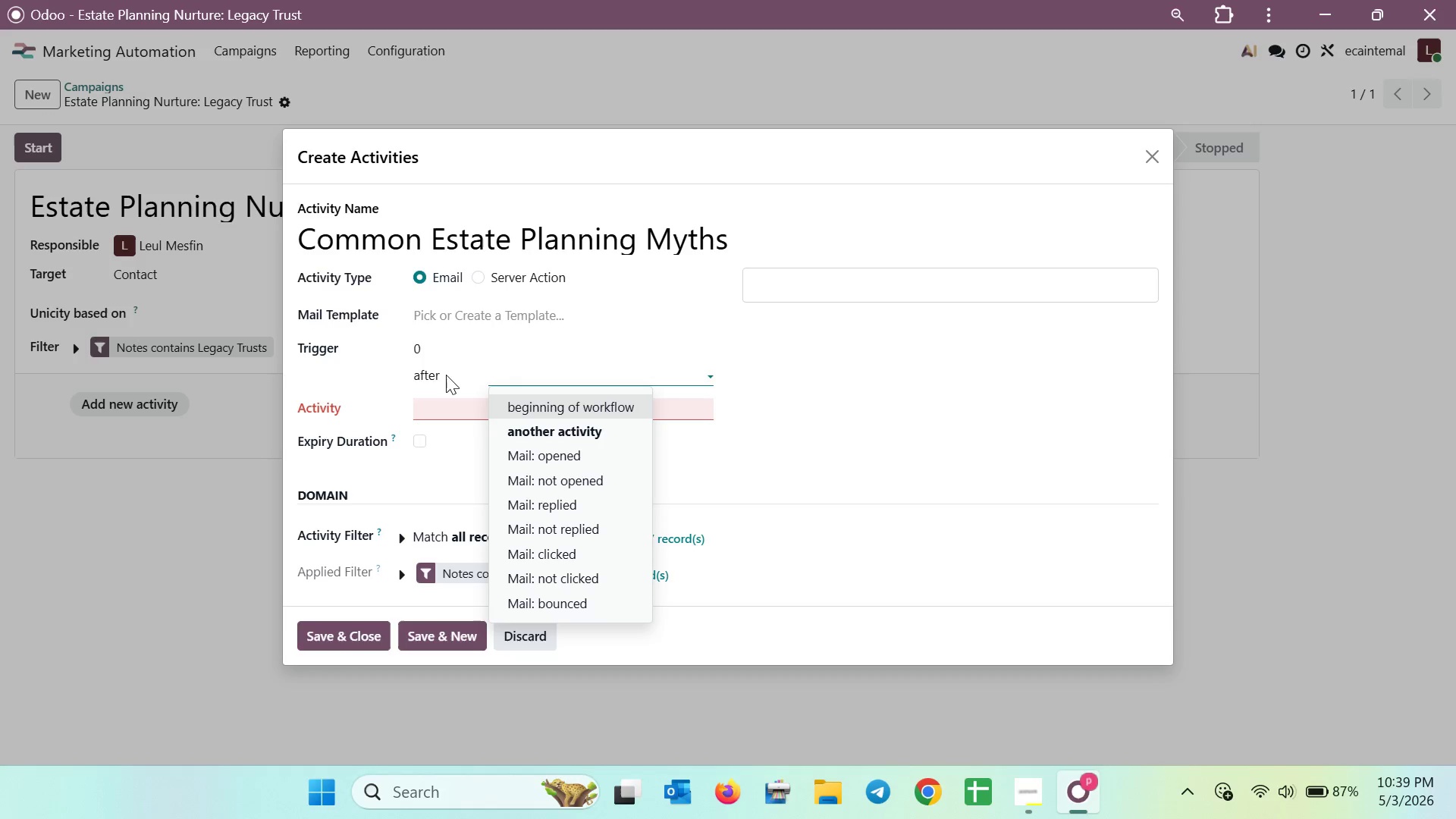 
left_click([450, 374])
 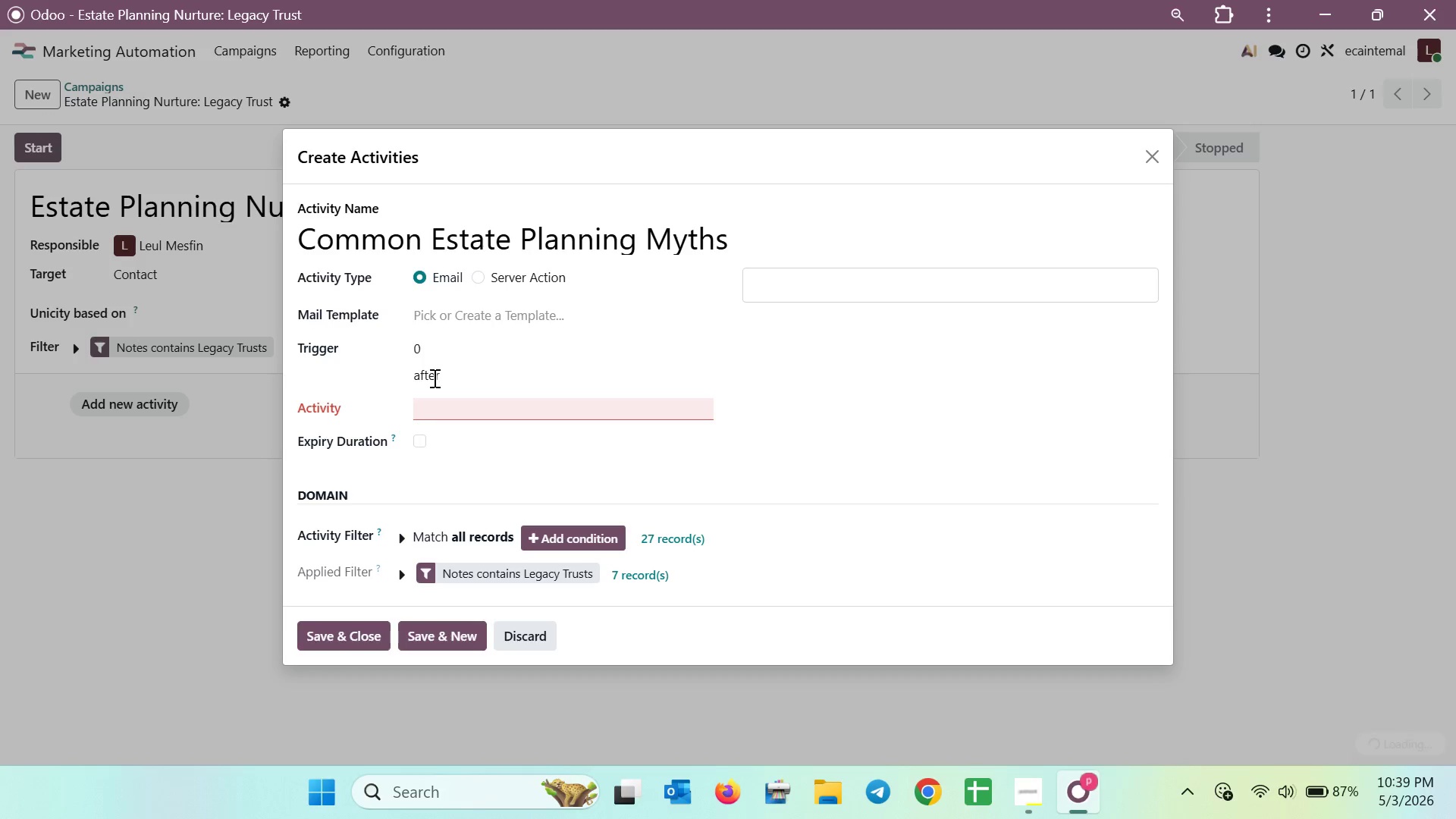 
double_click([433, 378])
 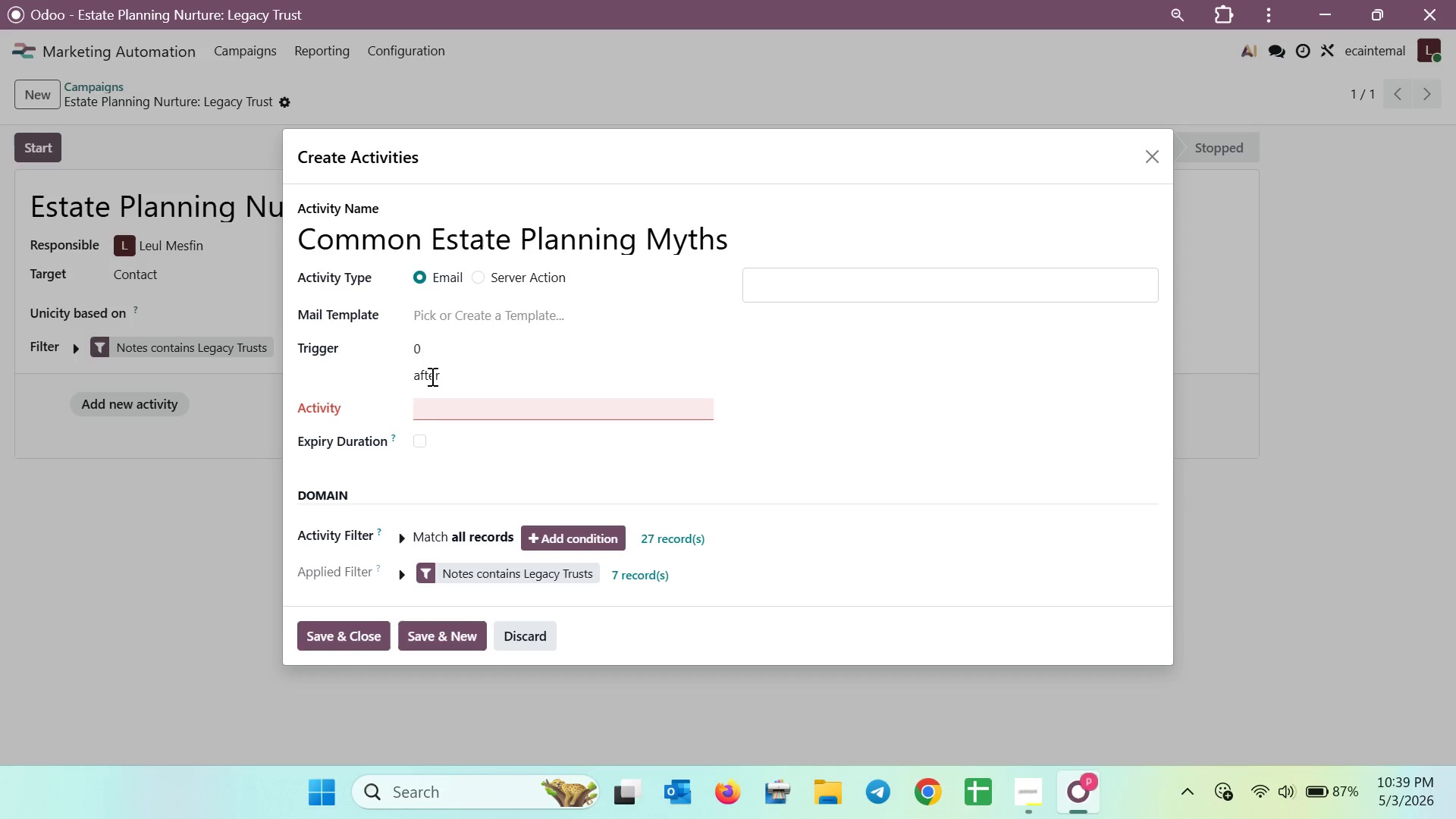 
triple_click([430, 375])
 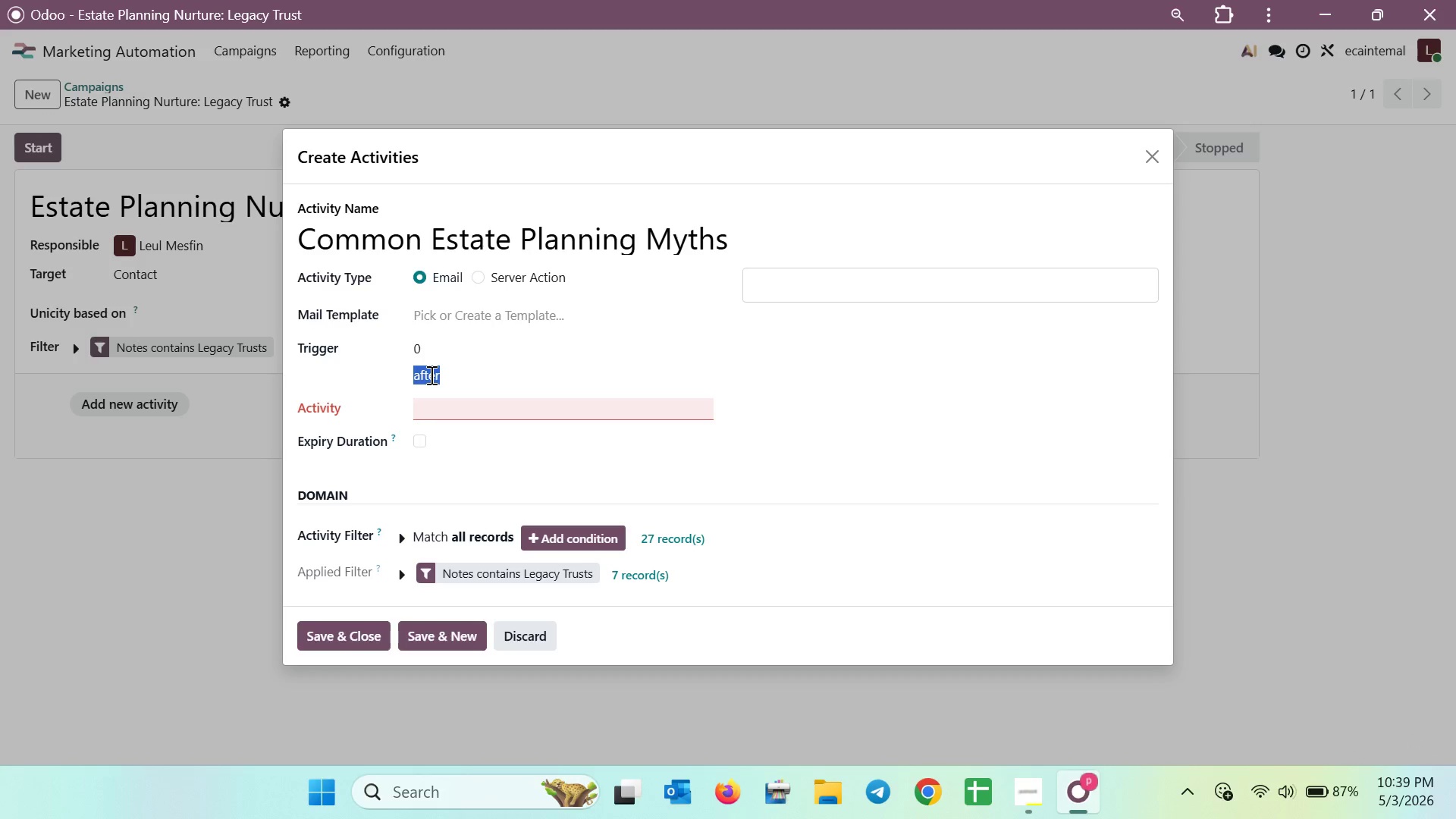 
triple_click([430, 375])
 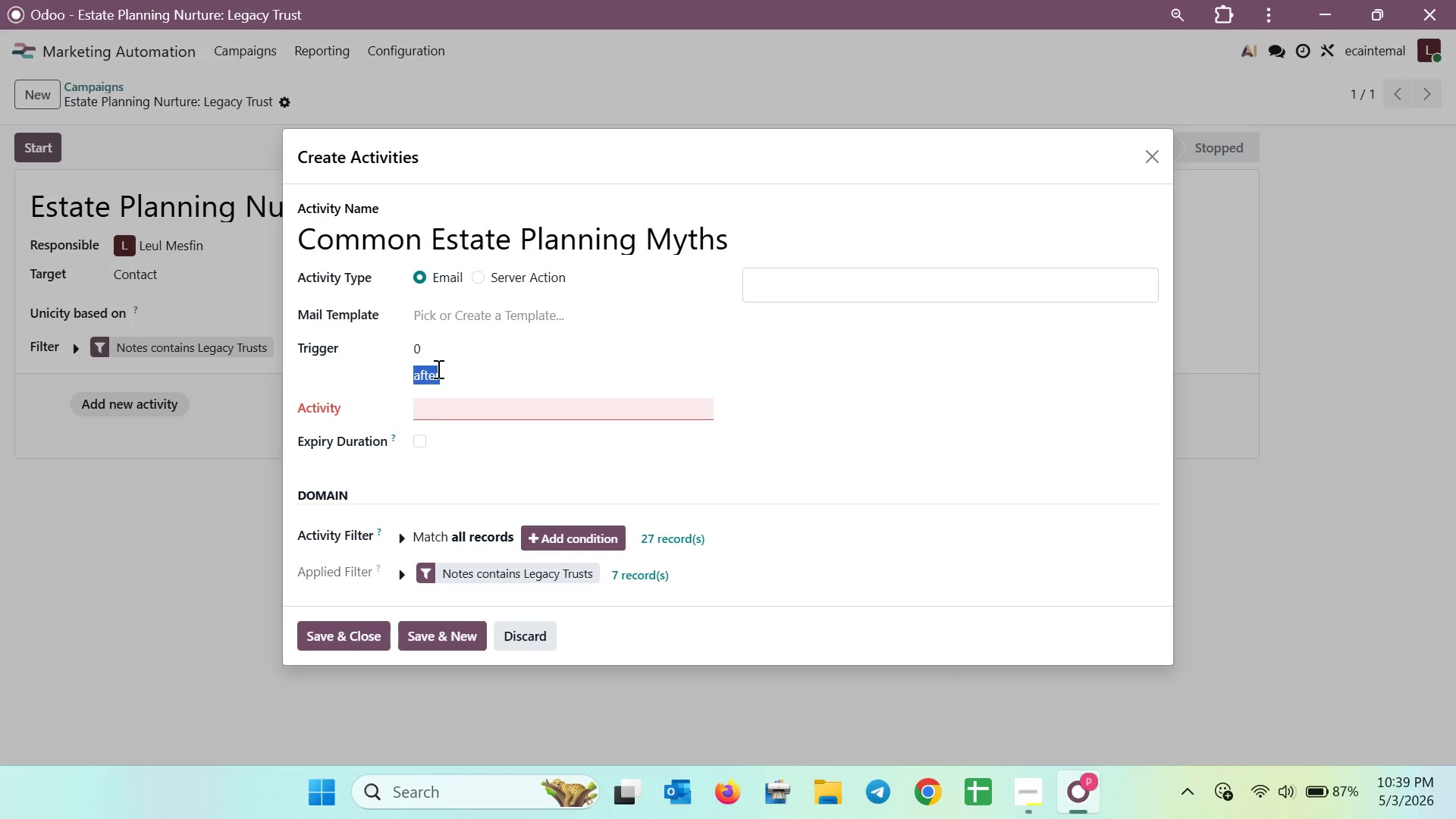 
key(Backspace)
 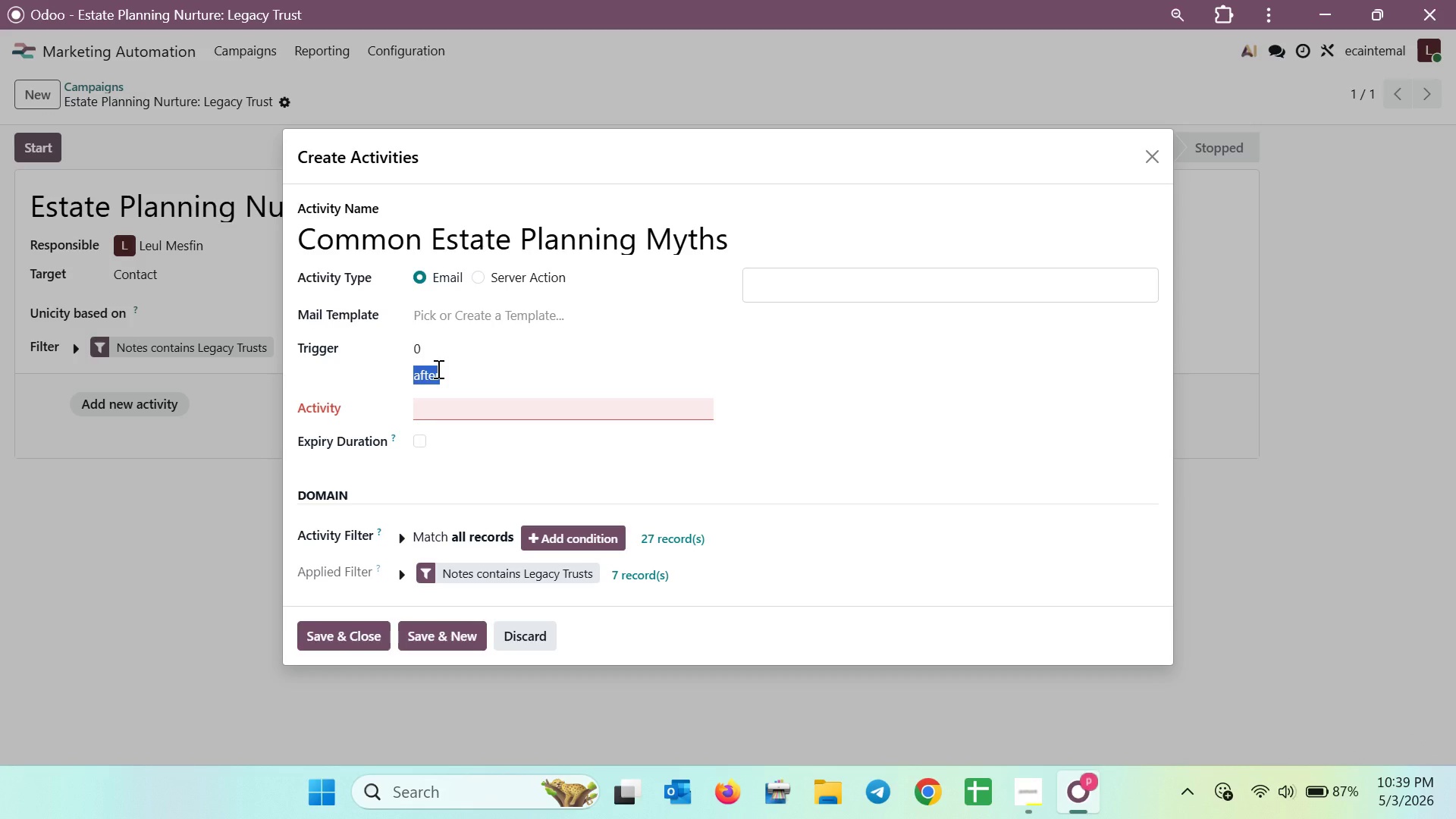 
key(Backspace)
 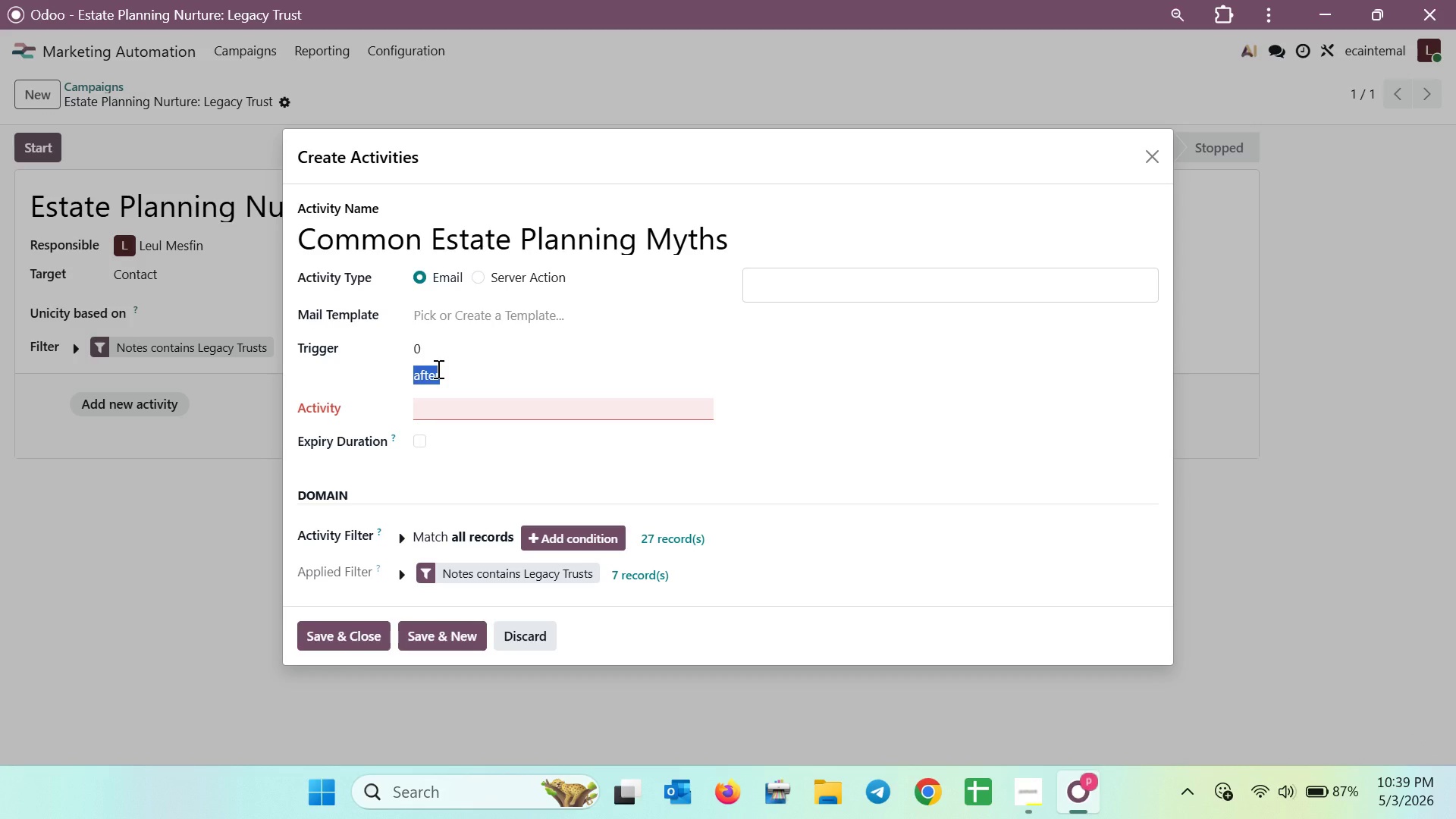 
key(Backspace)
 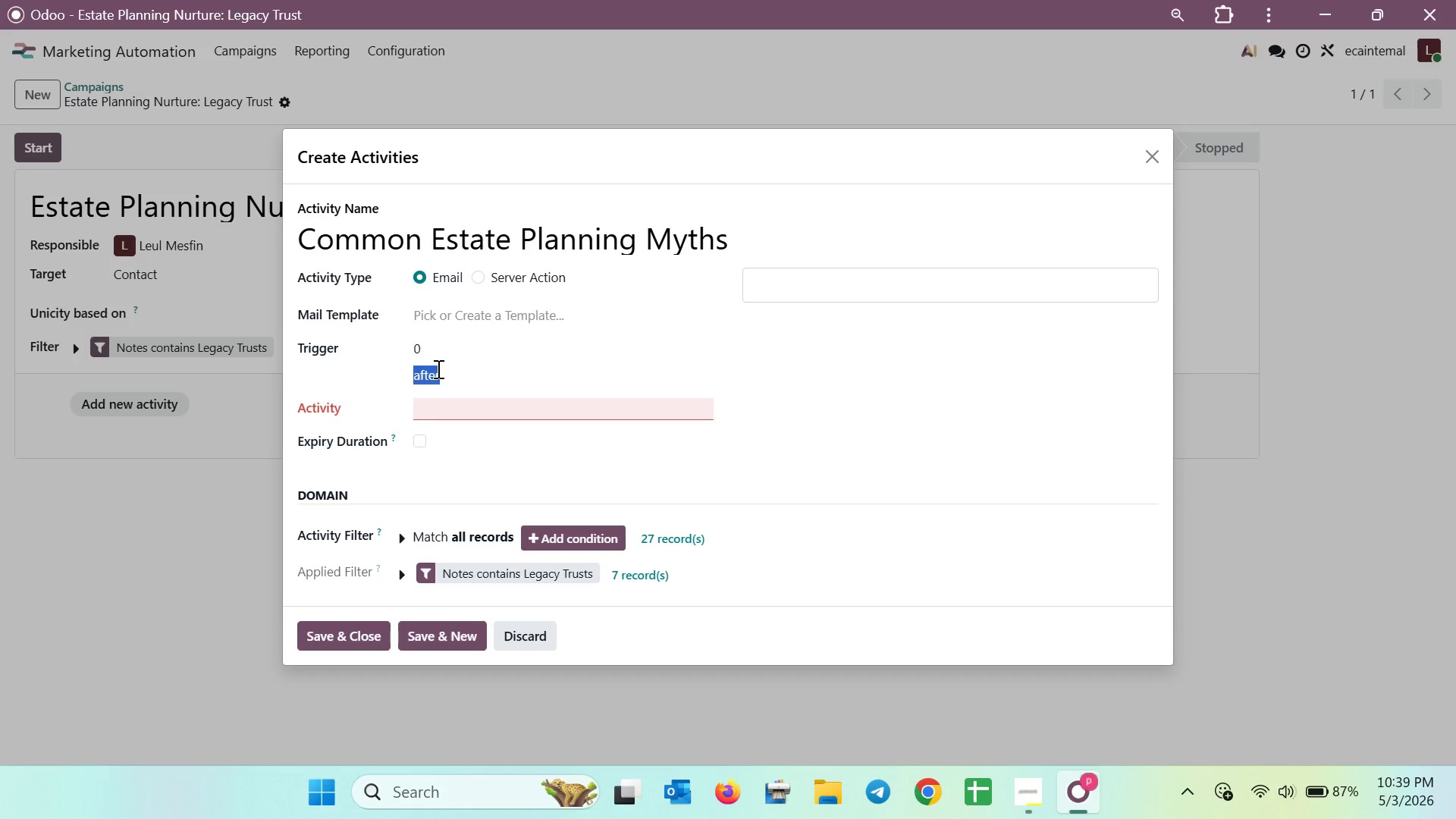 
key(Backspace)
 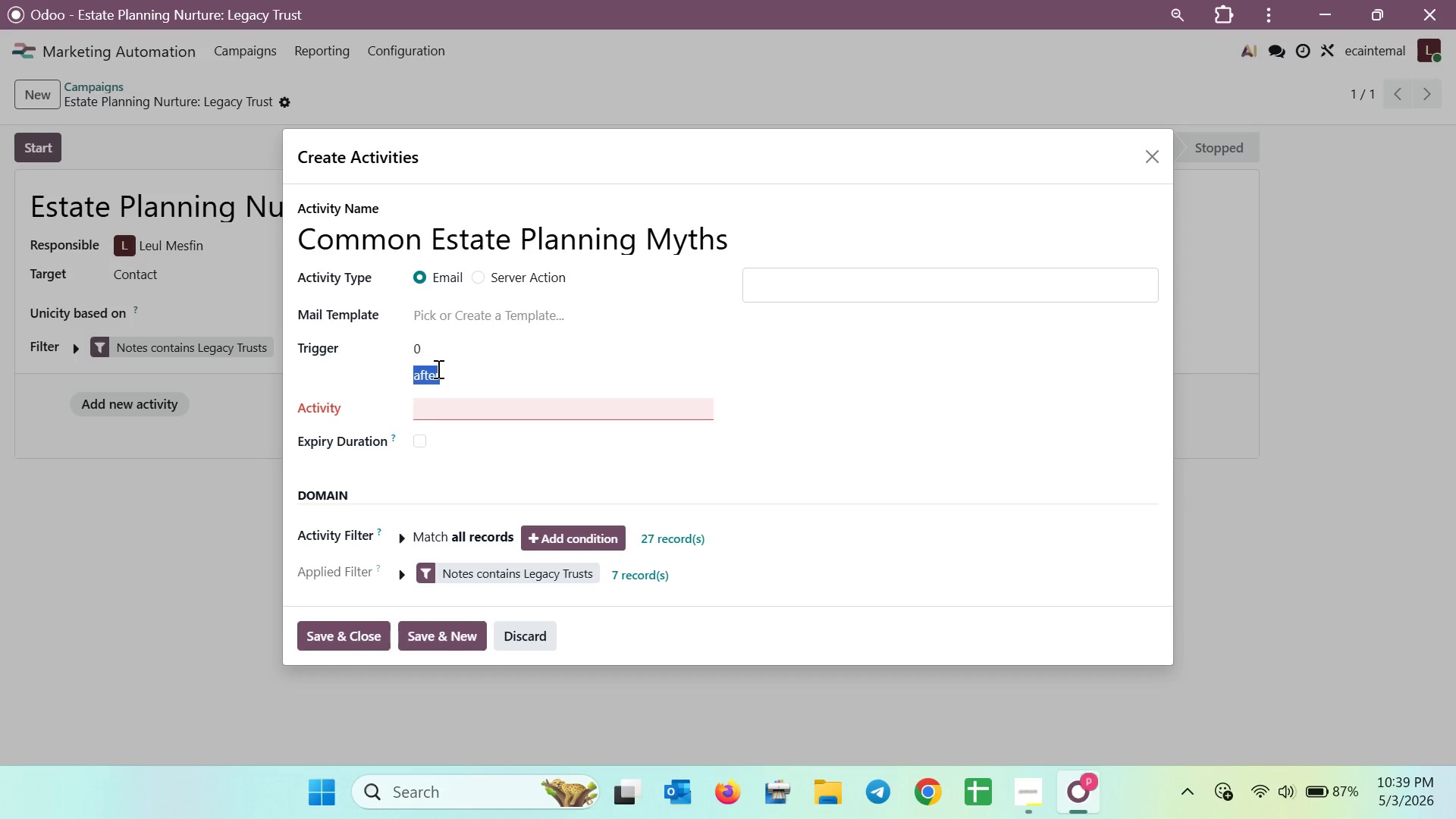 
key(Backspace)
 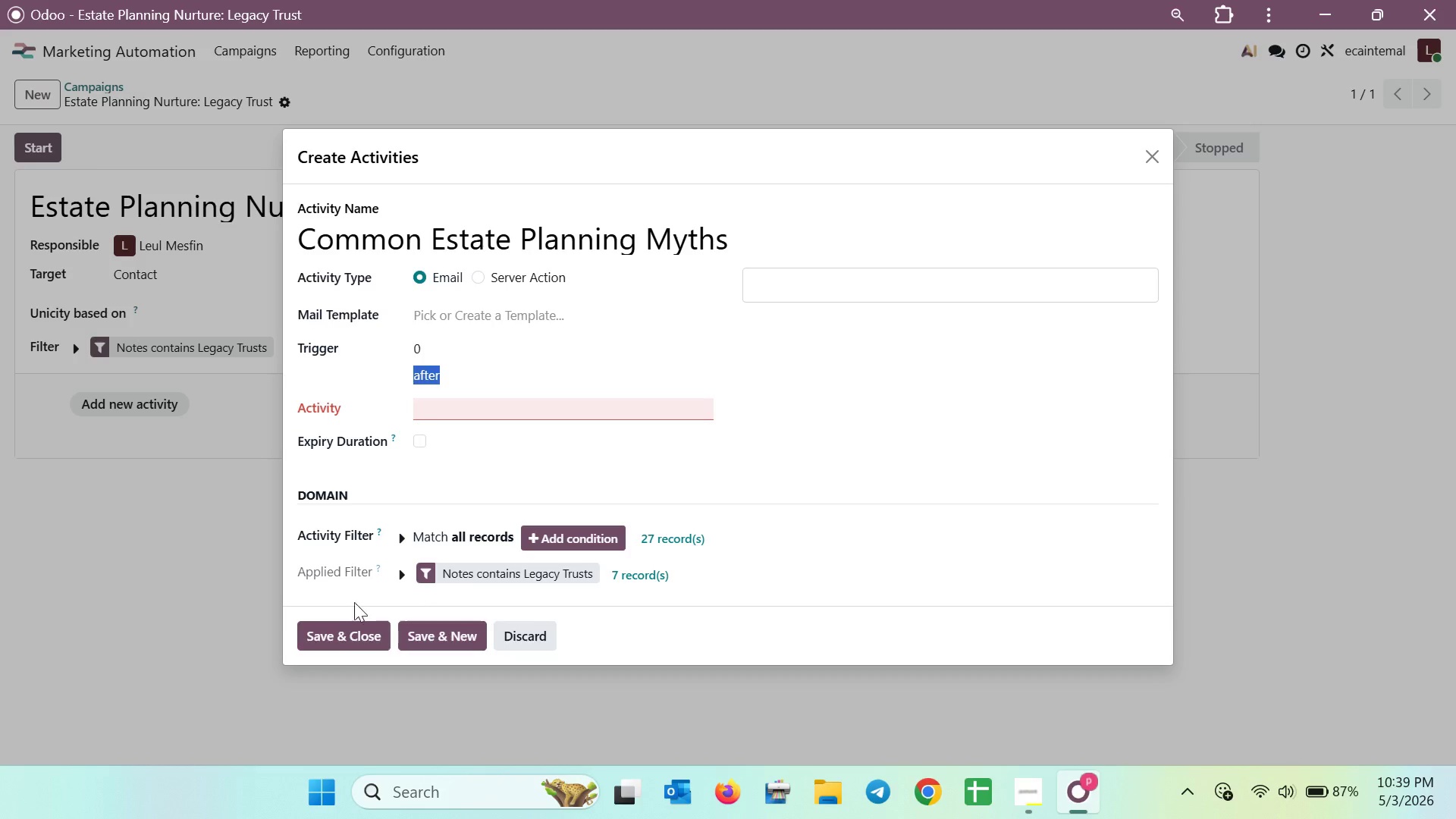 
left_click([320, 632])
 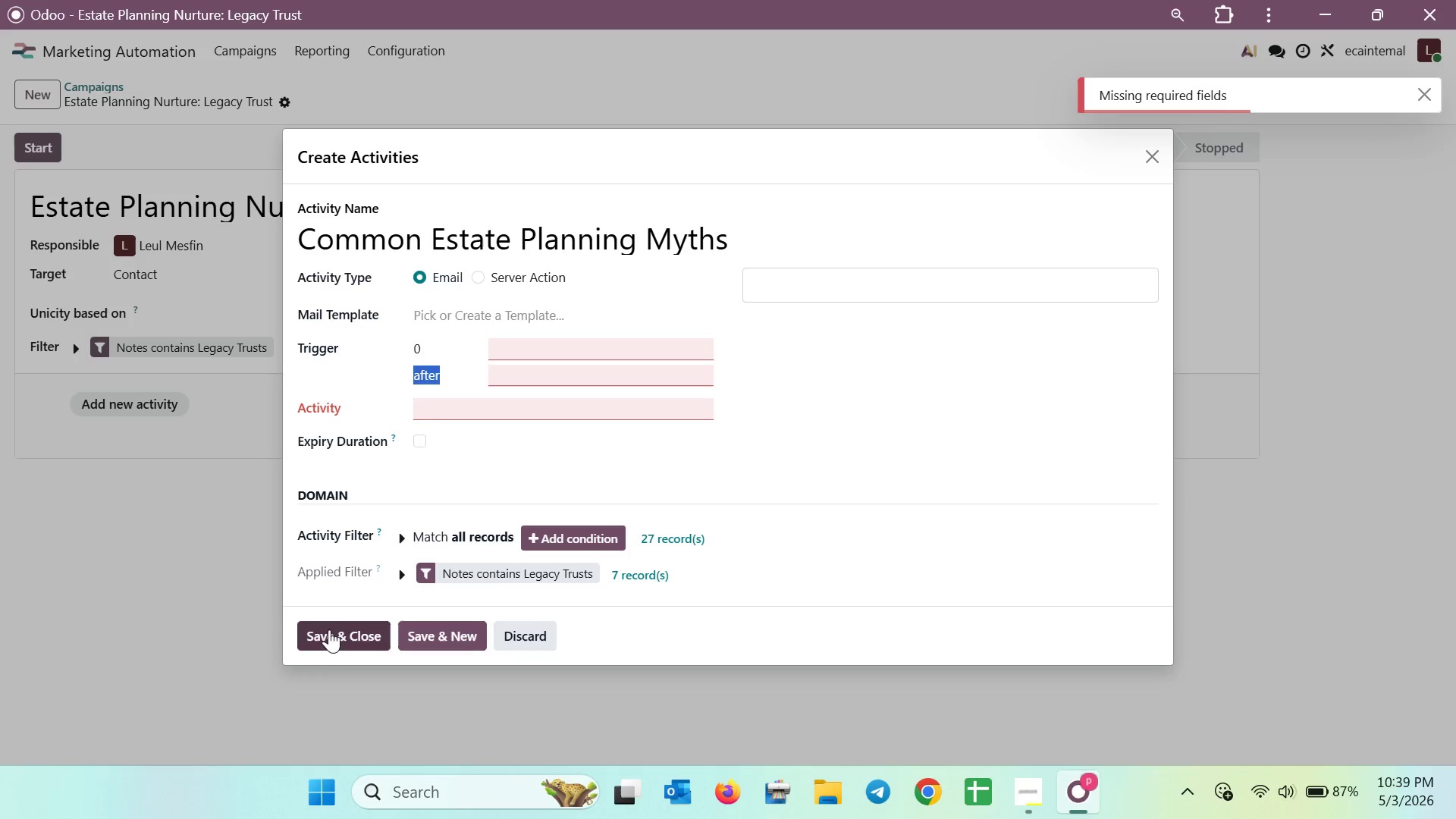 
mouse_move([611, 326])
 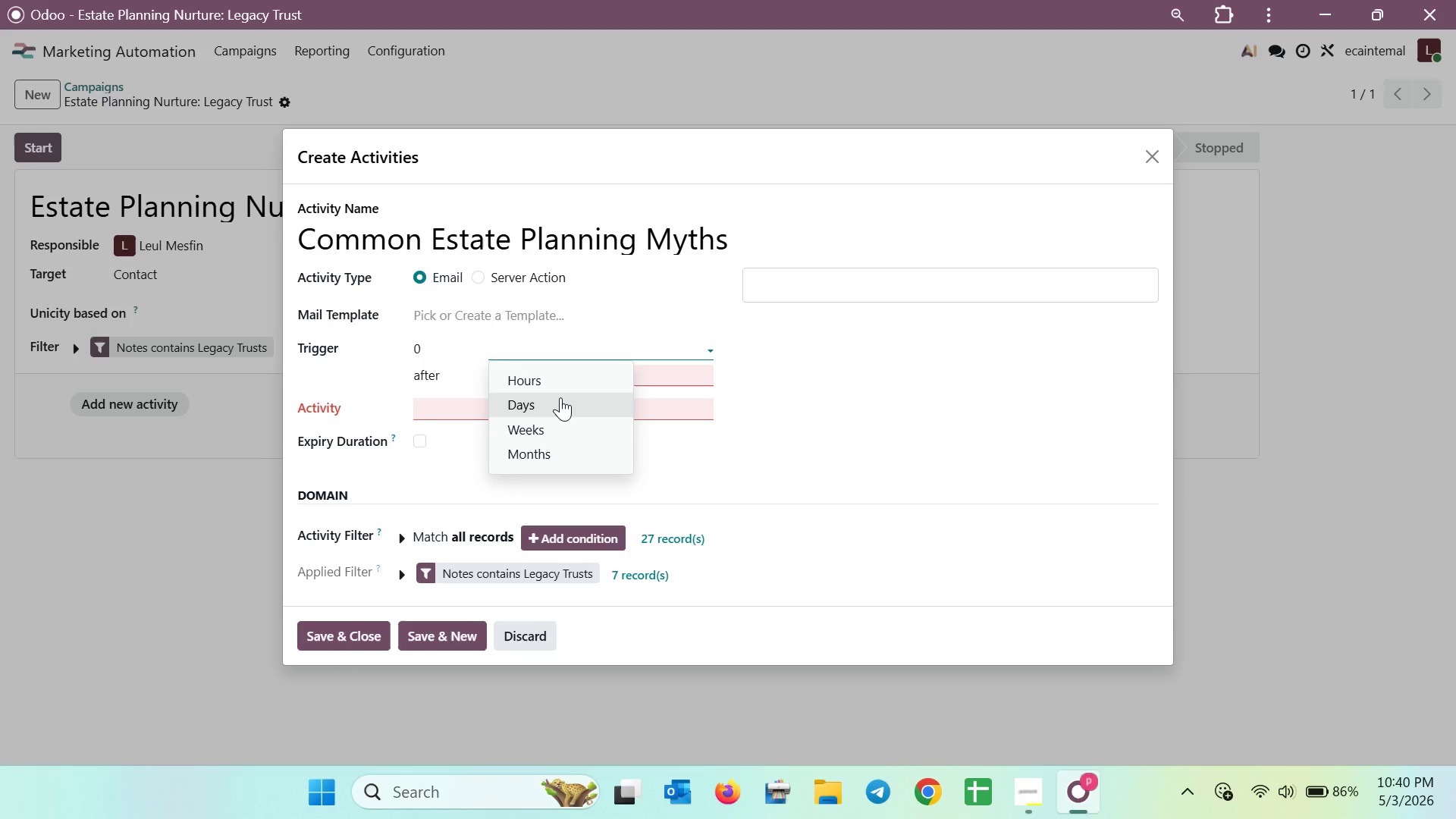 
wait(7.62)
 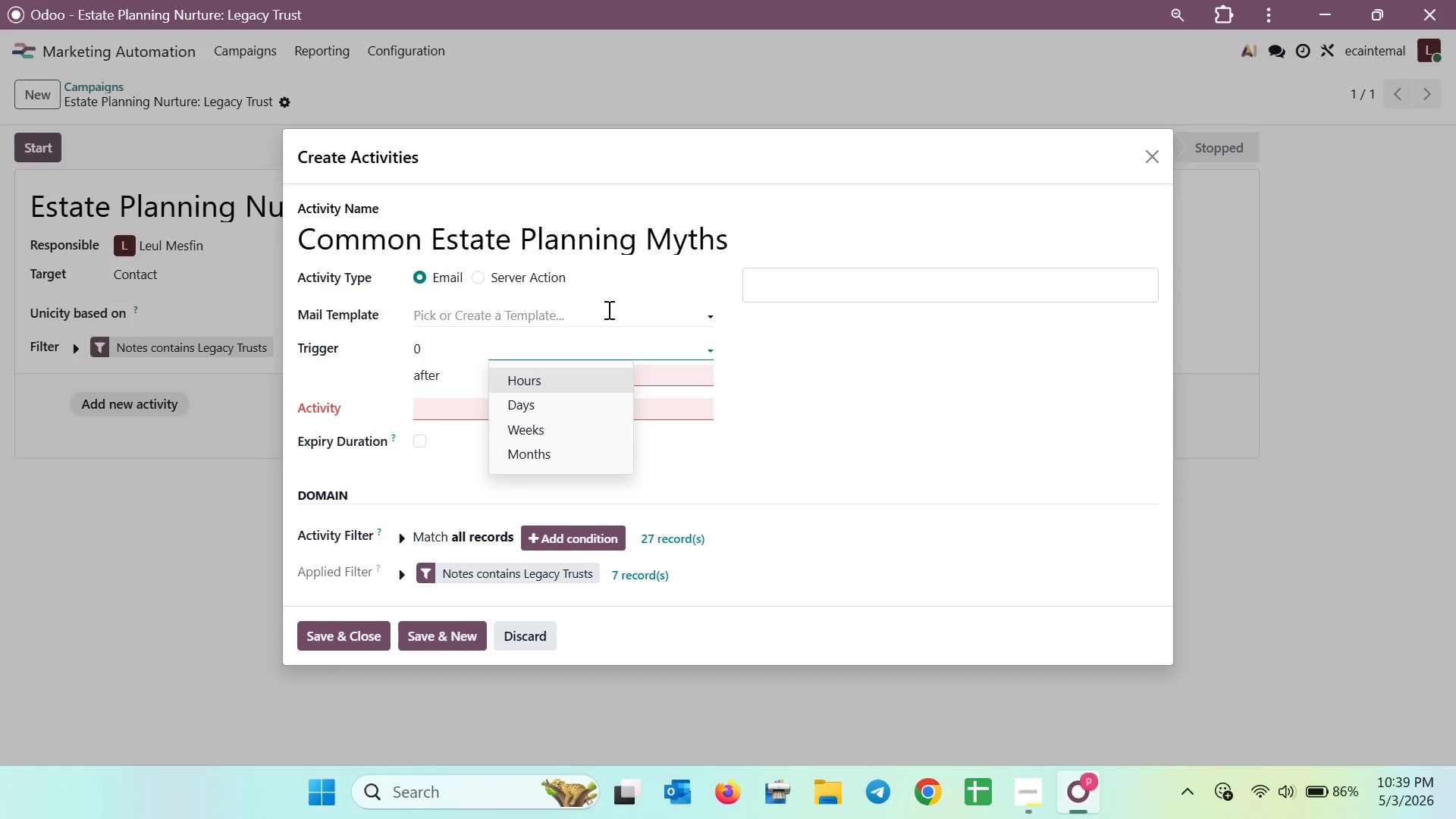 
left_click([563, 378])
 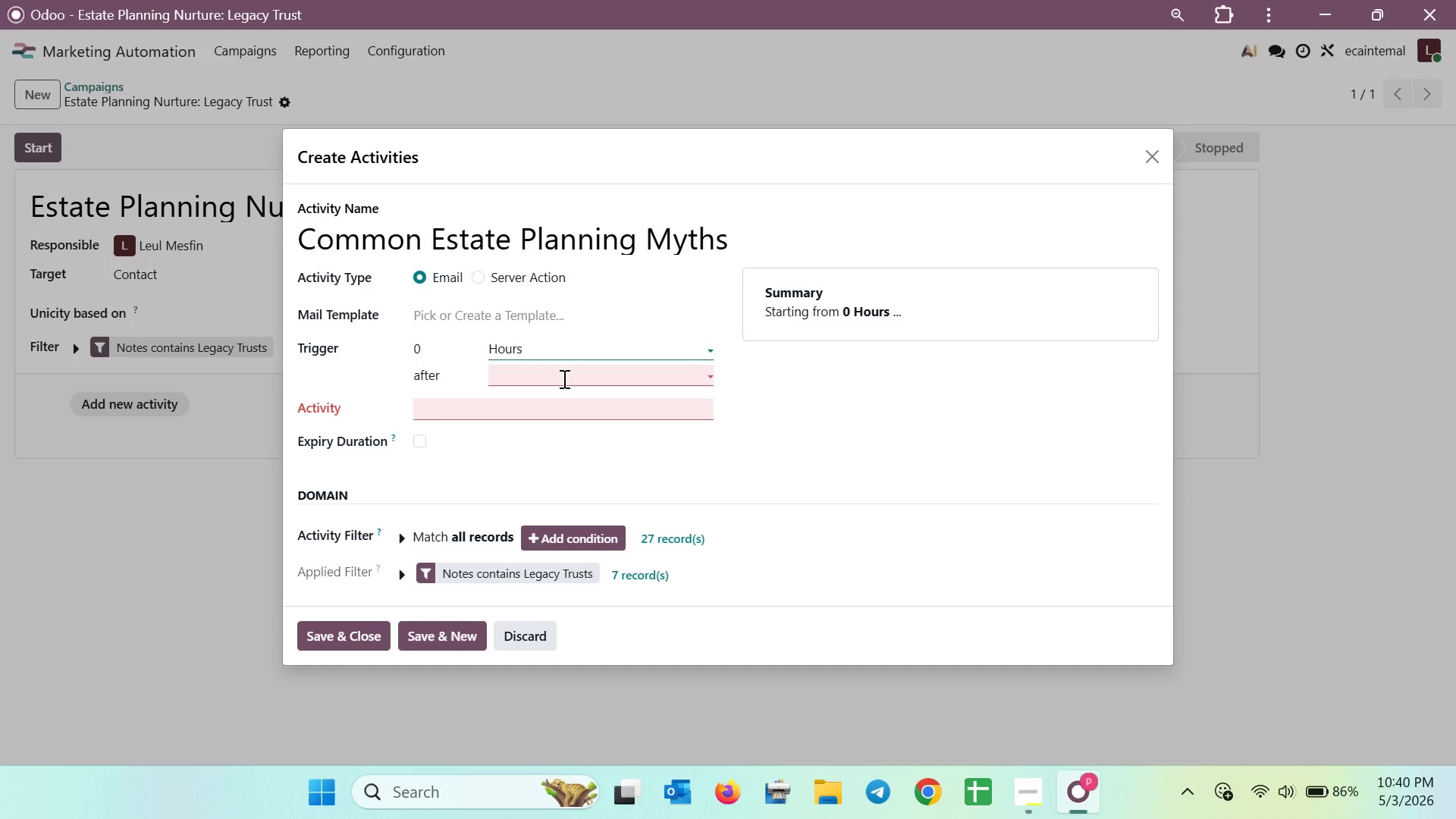 
left_click([570, 369])
 